 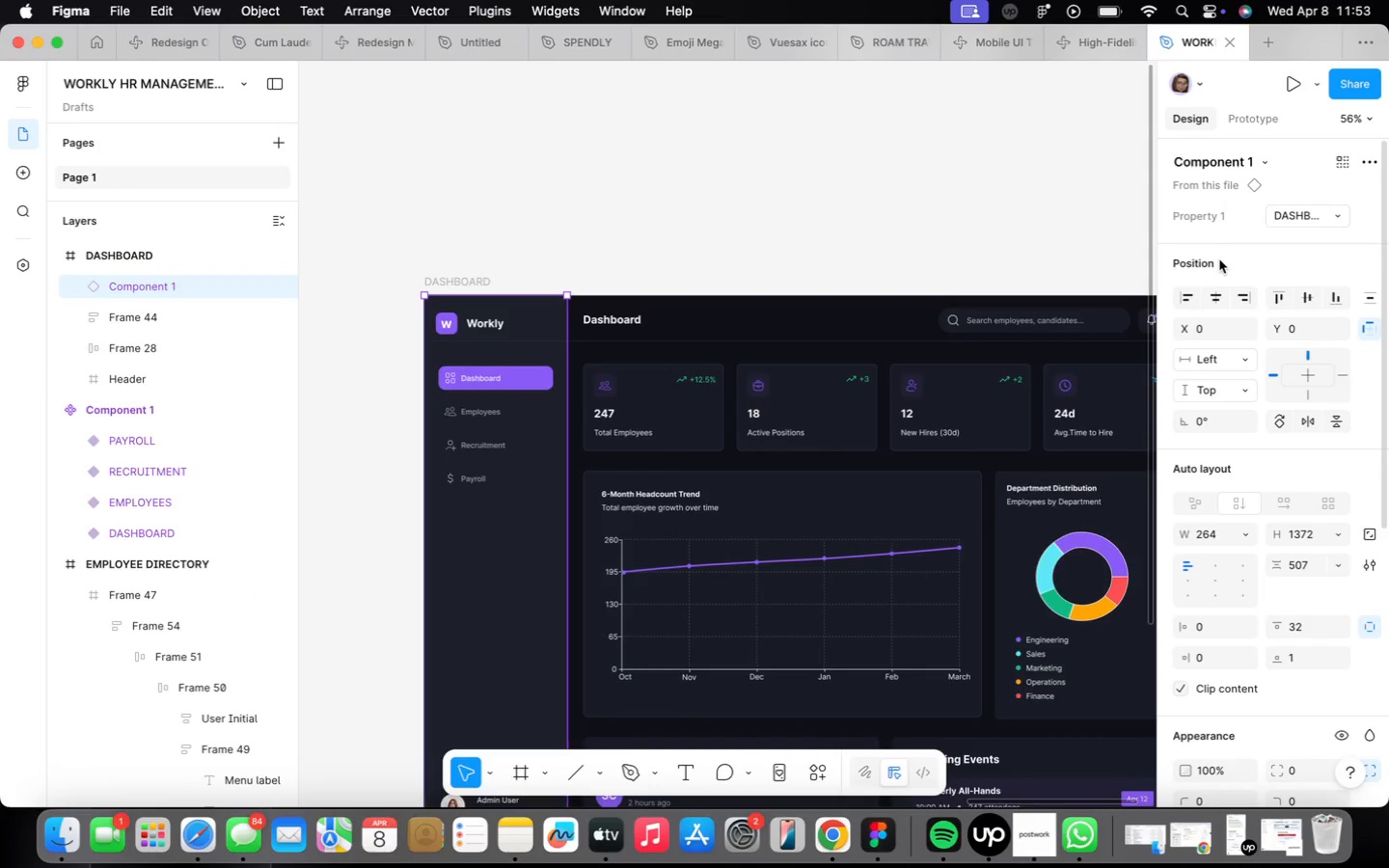 
left_click([1314, 219])
 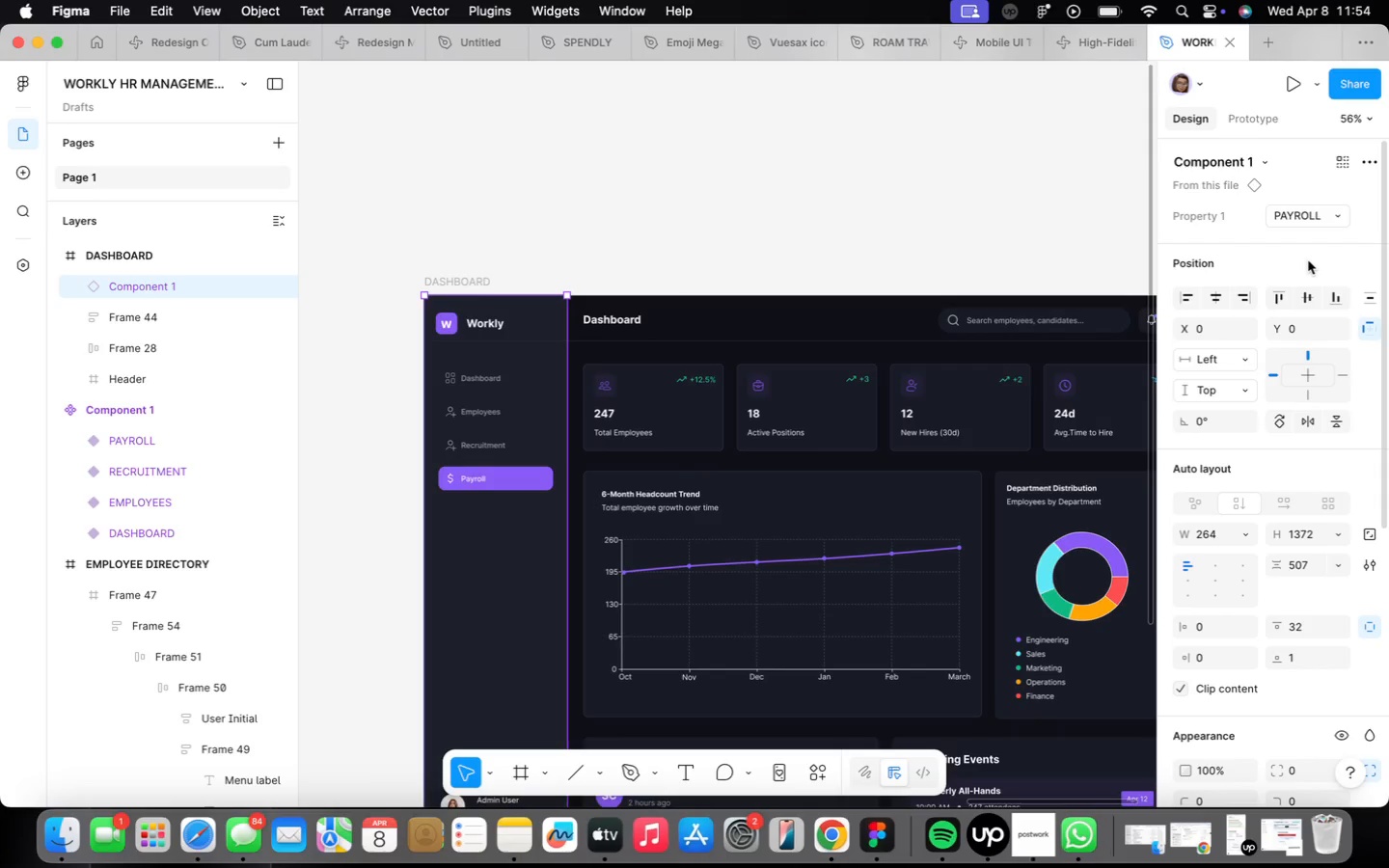 
wait(9.68)
 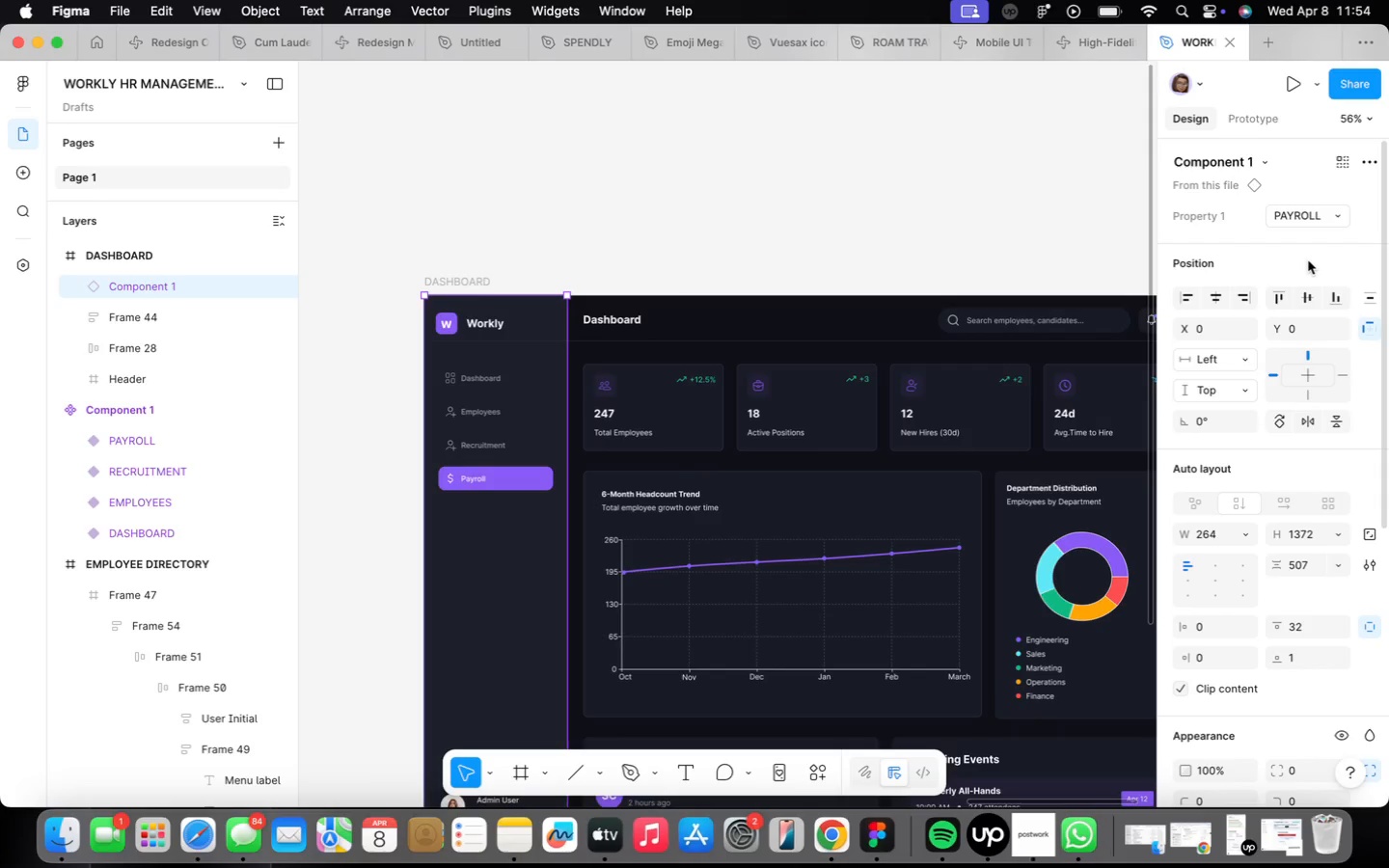 
scroll: coordinate [718, 405], scroll_direction: up, amount: 10.0
 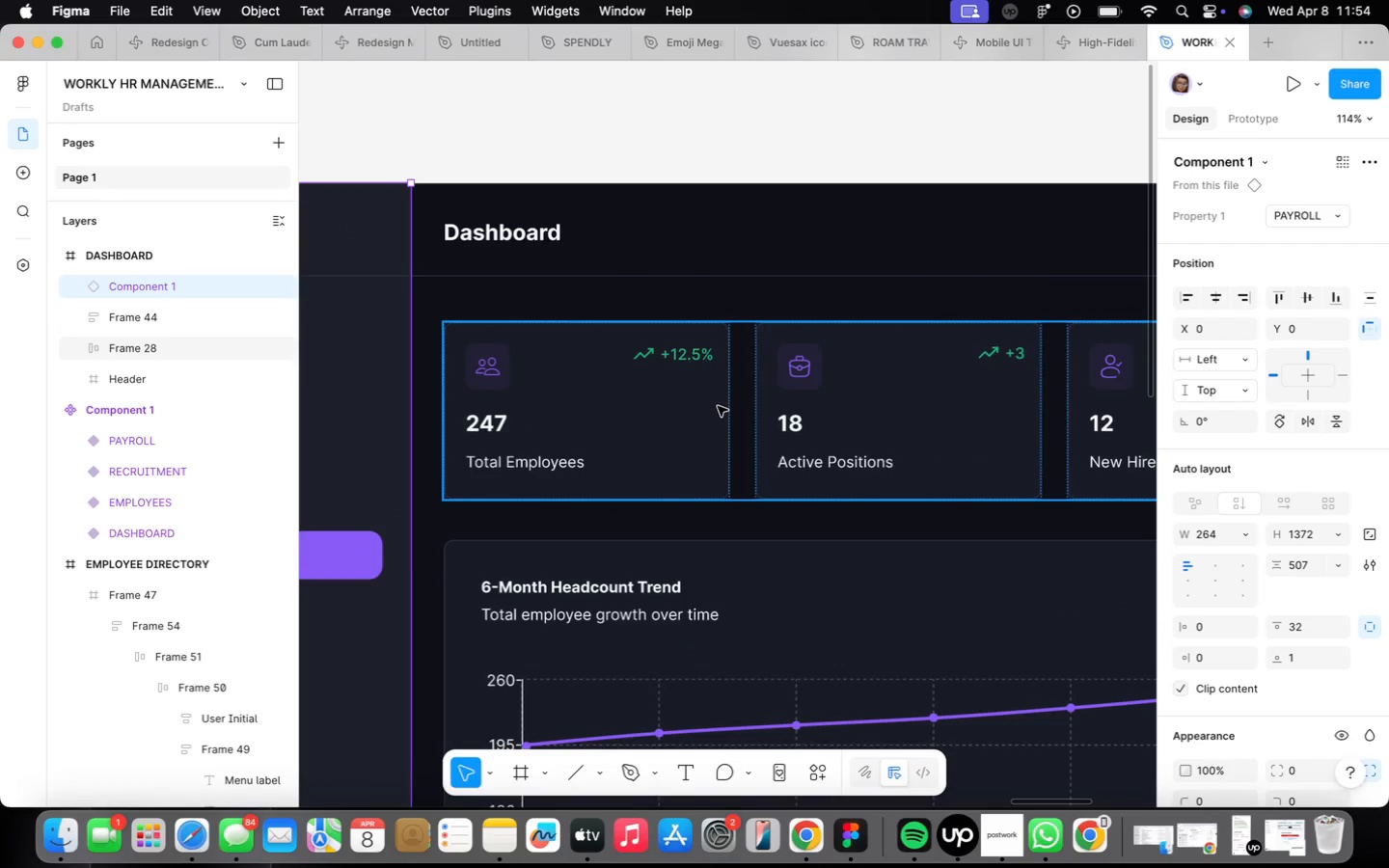 
scroll: coordinate [718, 406], scroll_direction: down, amount: 29.0
 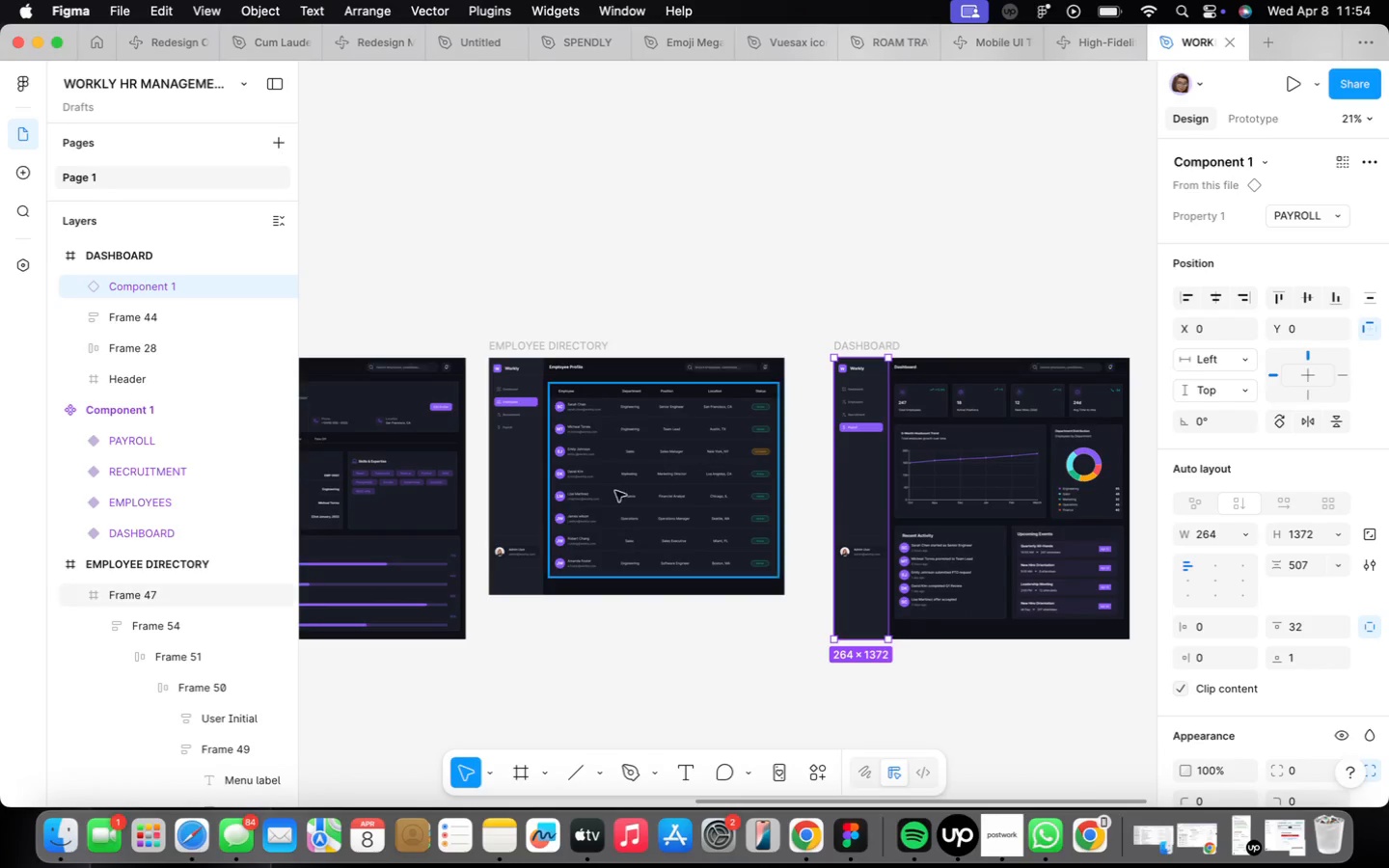 
scroll: coordinate [516, 452], scroll_direction: up, amount: 8.0
 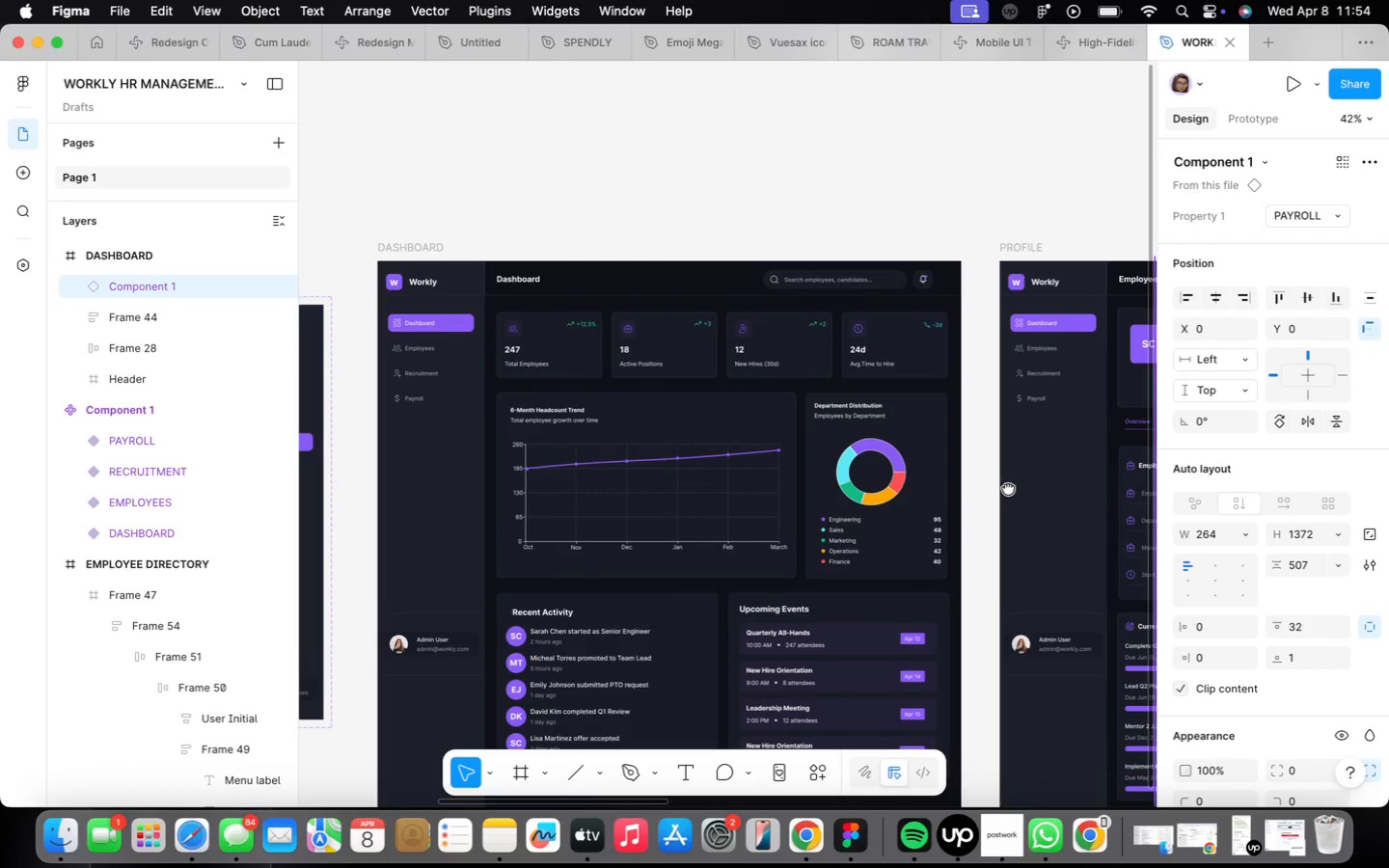 
wait(9.07)
 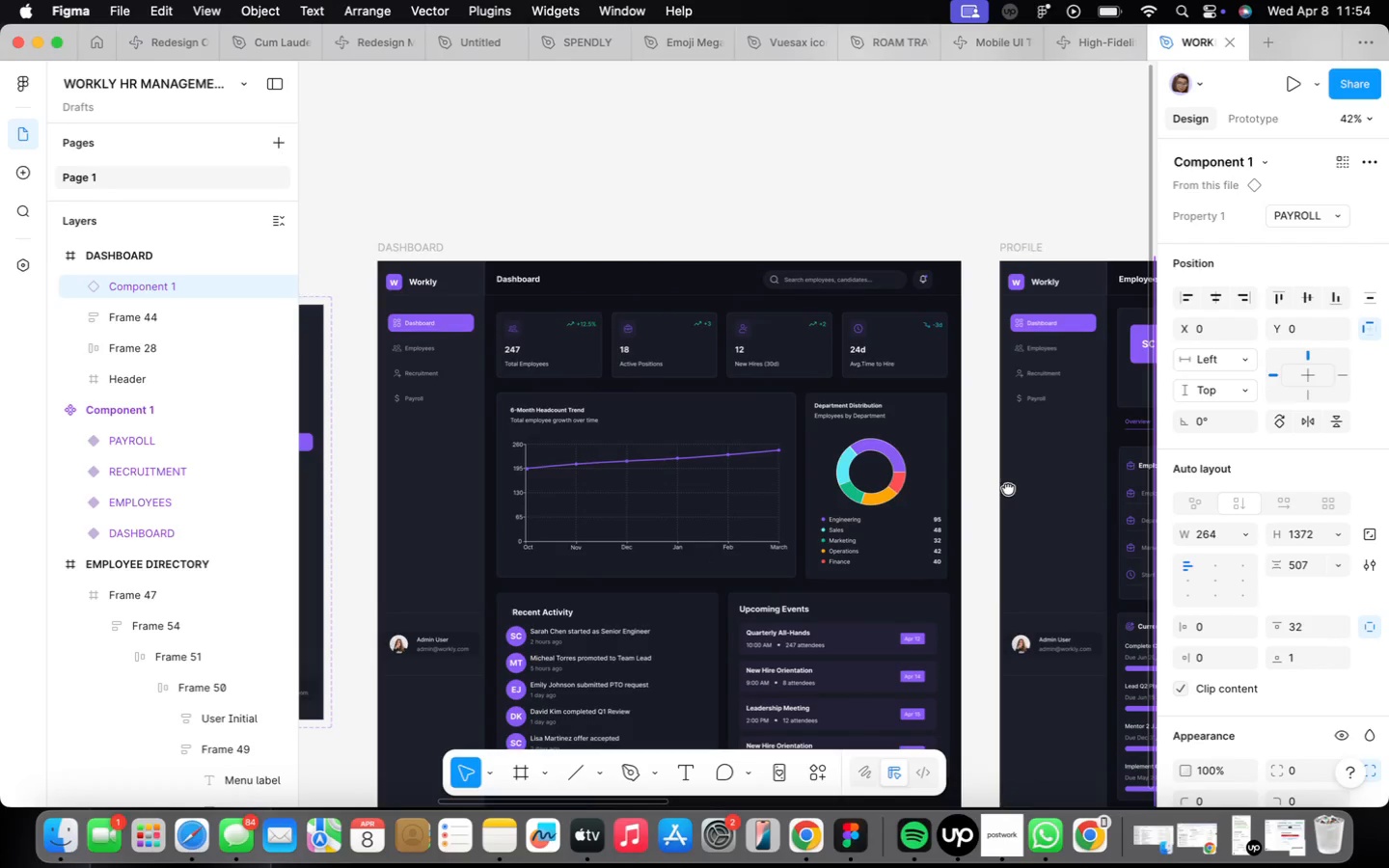 
scroll: coordinate [558, 445], scroll_direction: down, amount: 2.0
 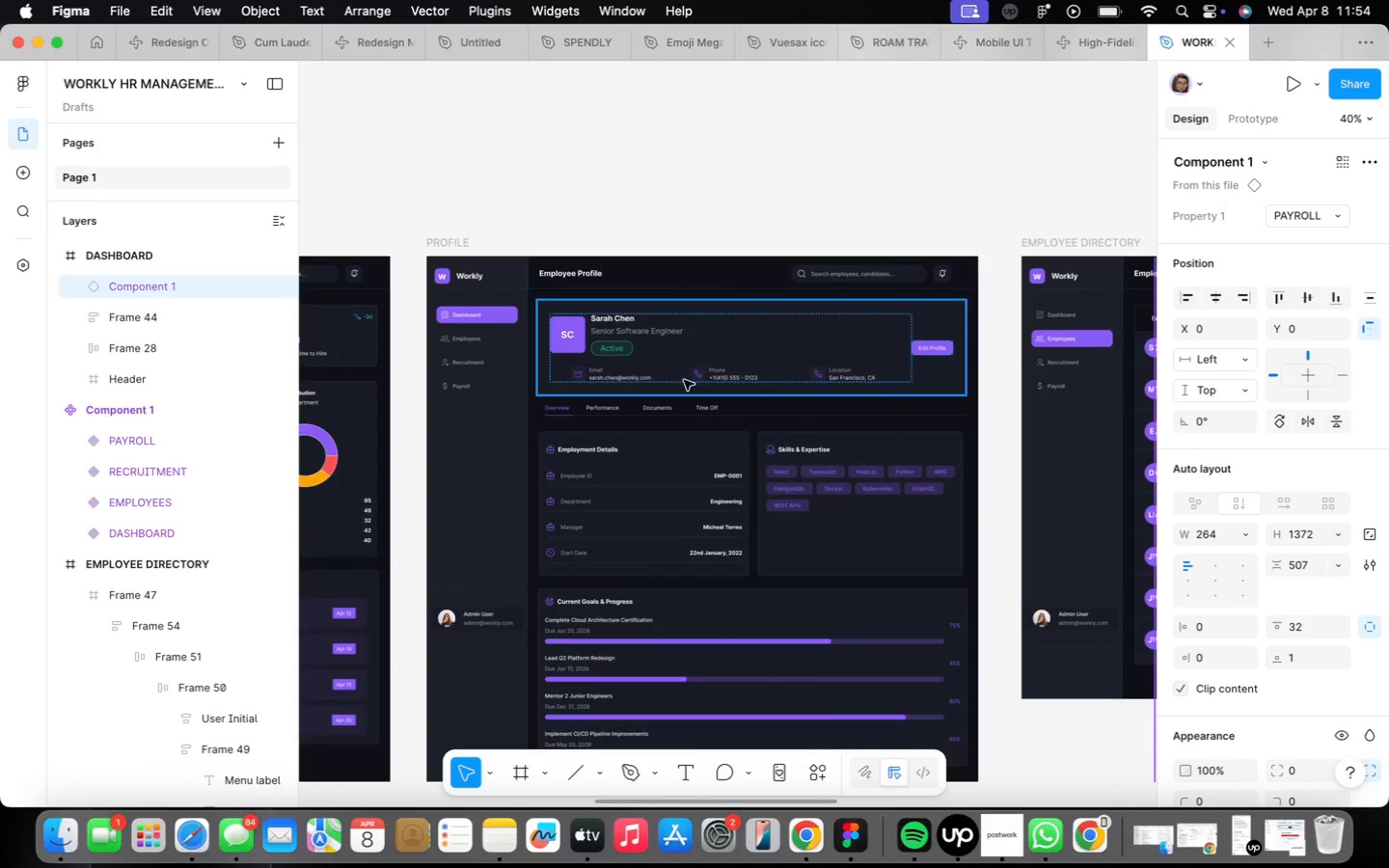 
scroll: coordinate [622, 369], scroll_direction: up, amount: 4.0
 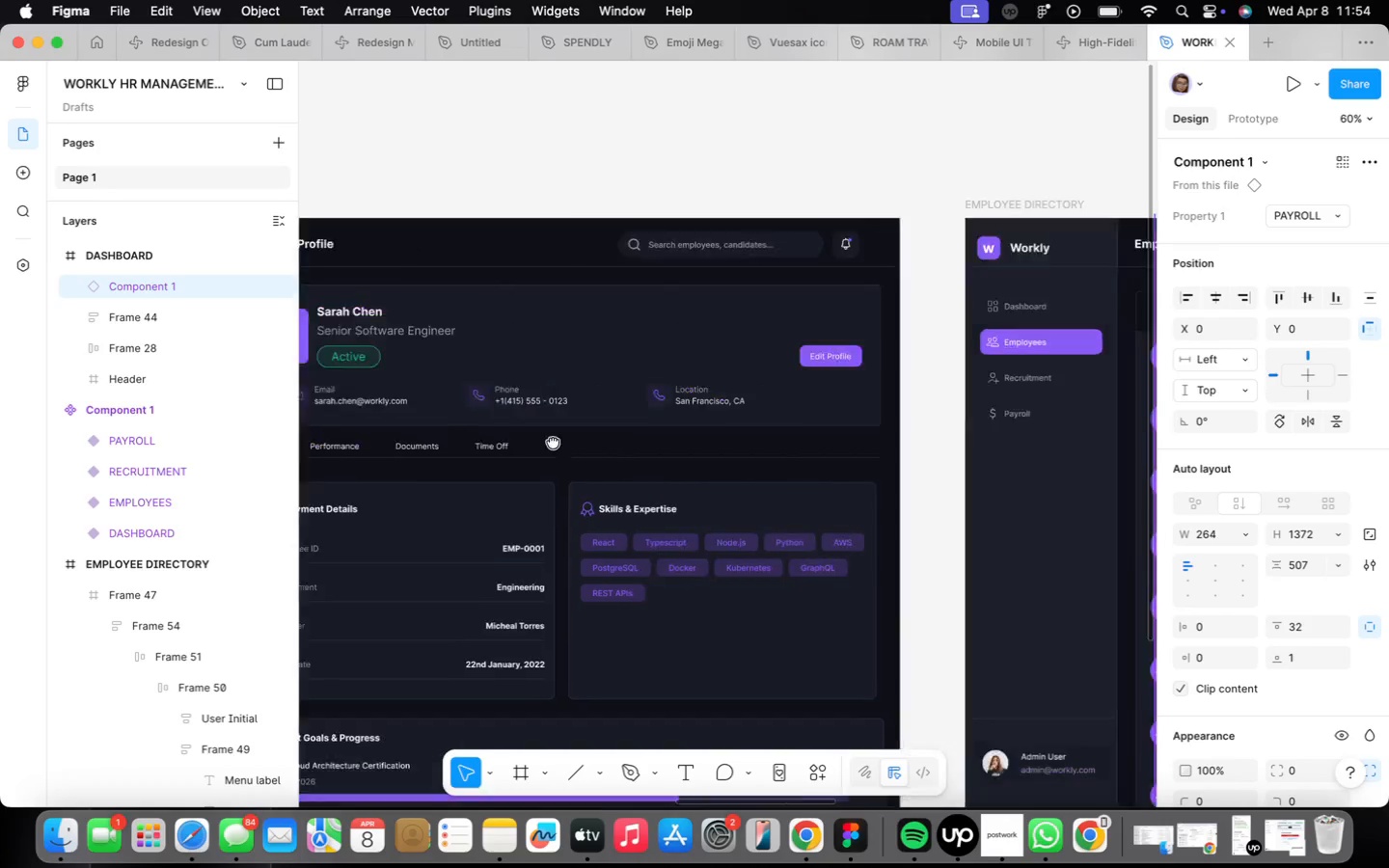 
scroll: coordinate [567, 485], scroll_direction: down, amount: 30.0
 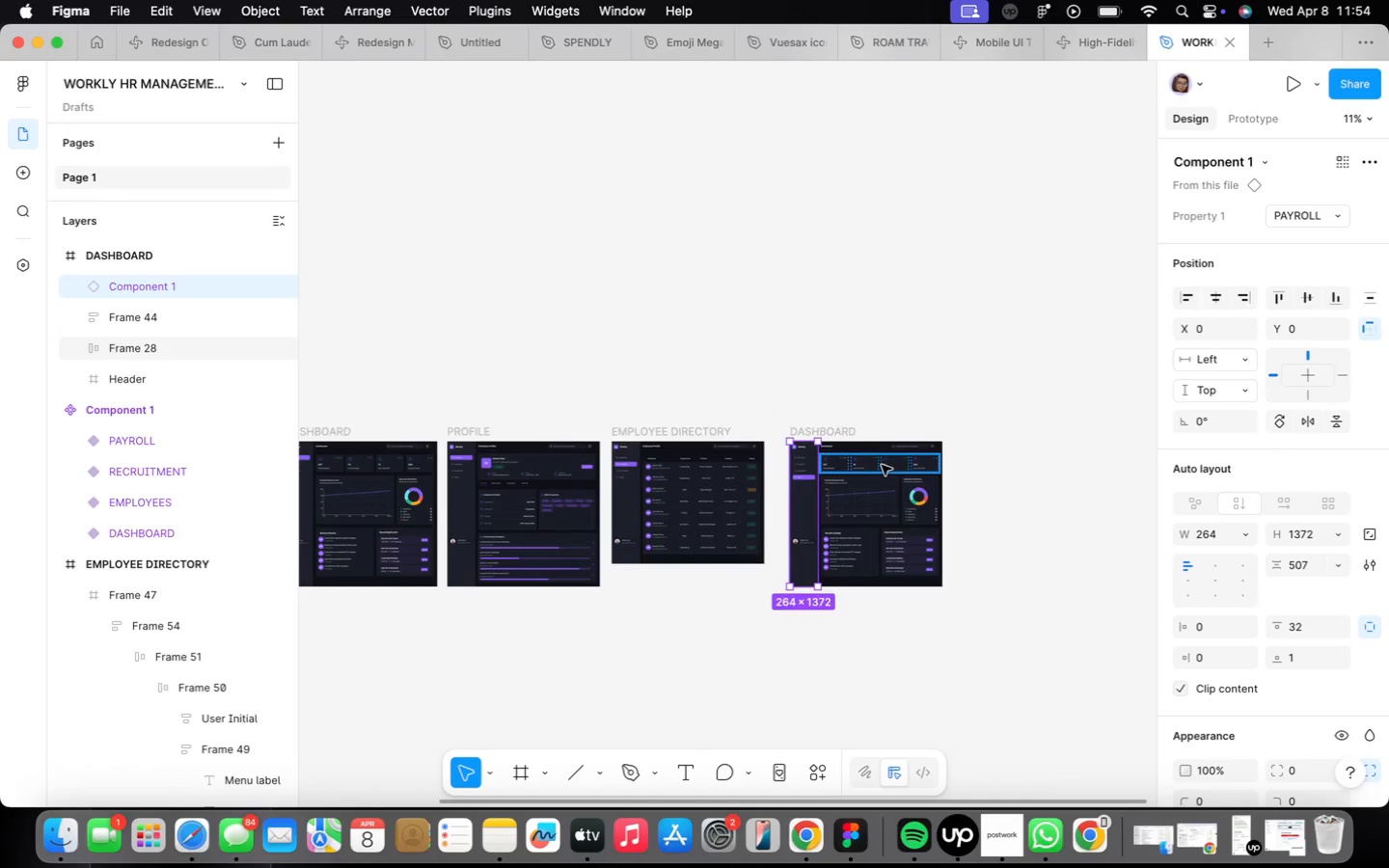 
scroll: coordinate [512, 457], scroll_direction: up, amount: 37.0
 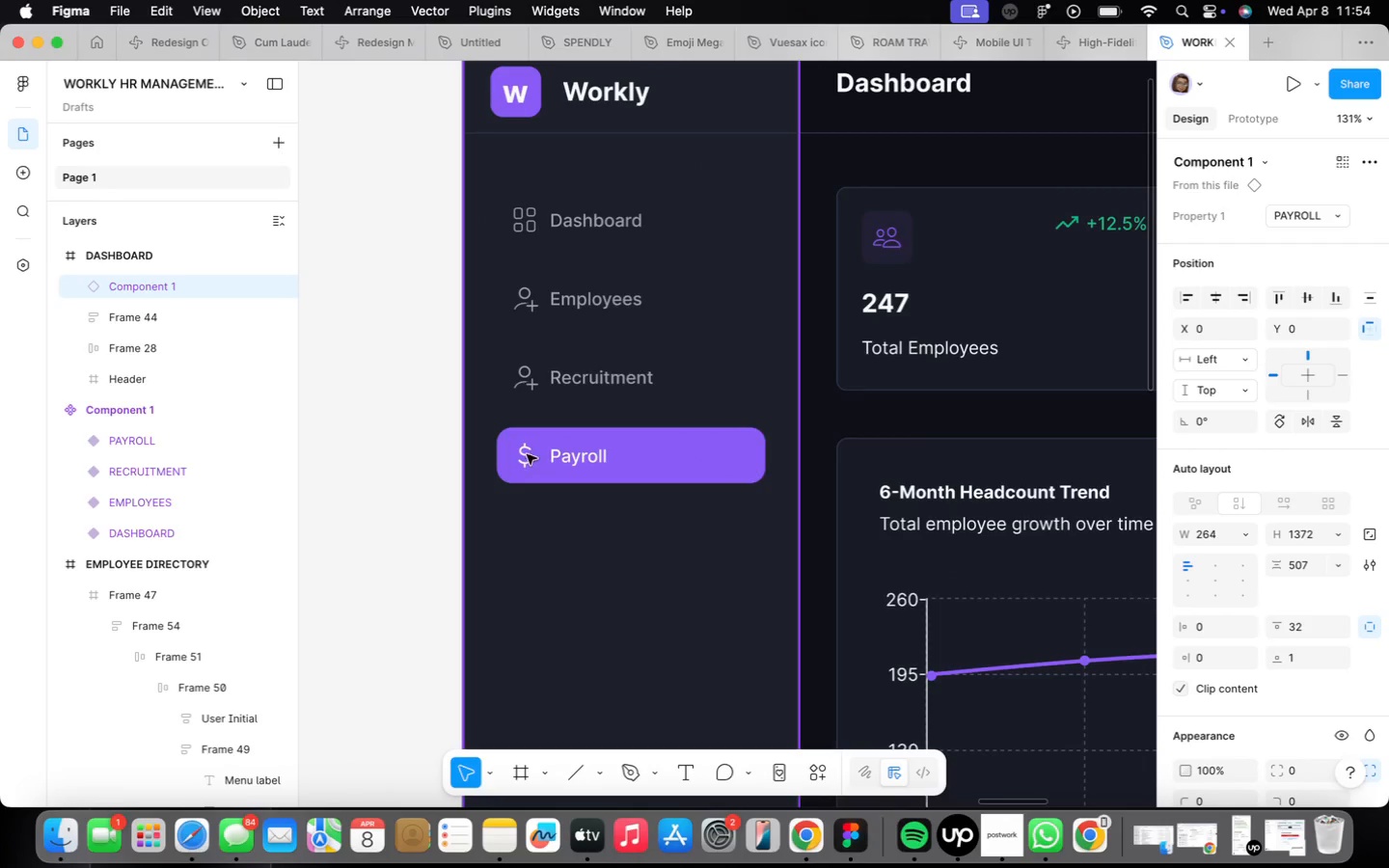 
double_click([527, 453])
 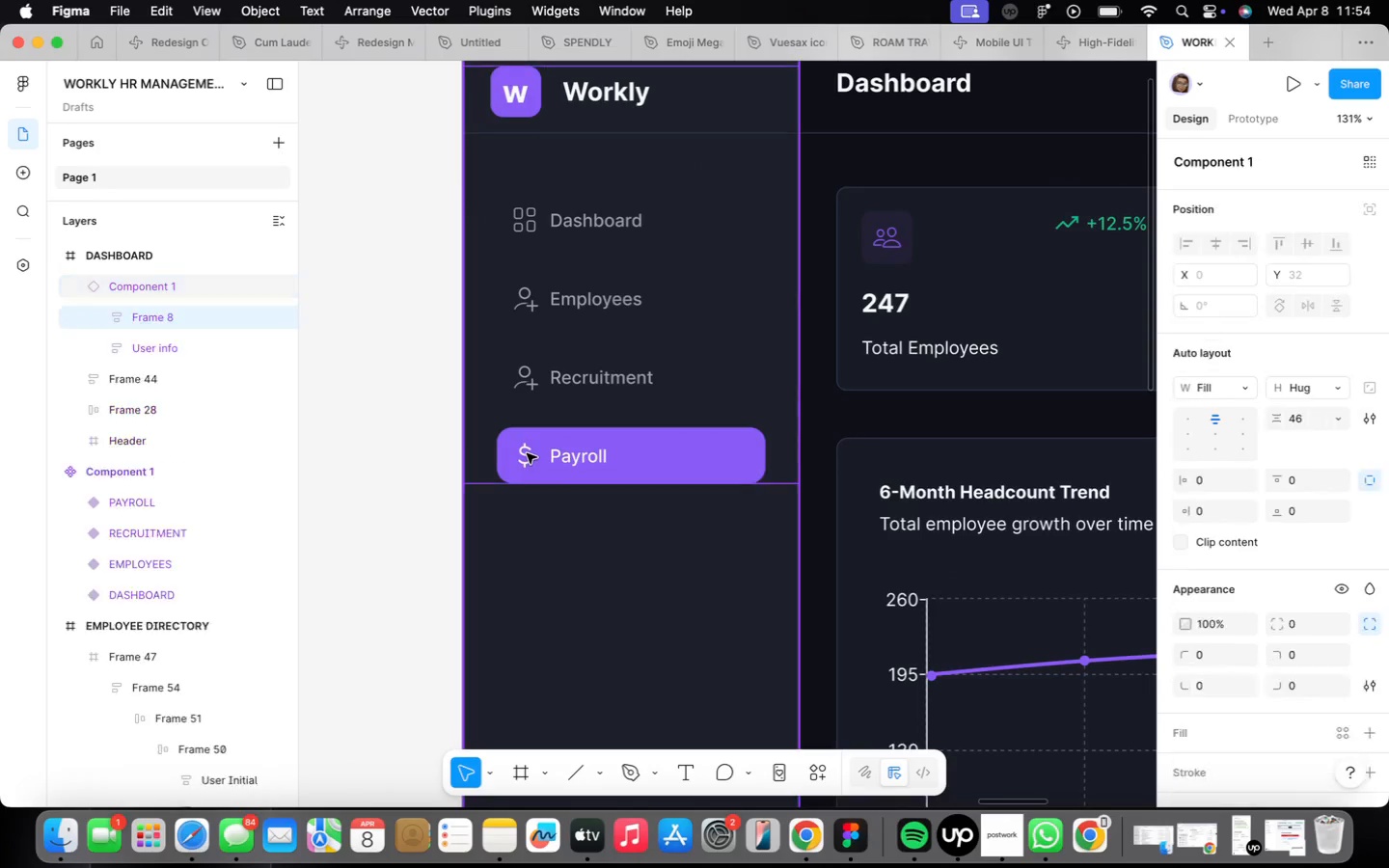 
triple_click([527, 453])
 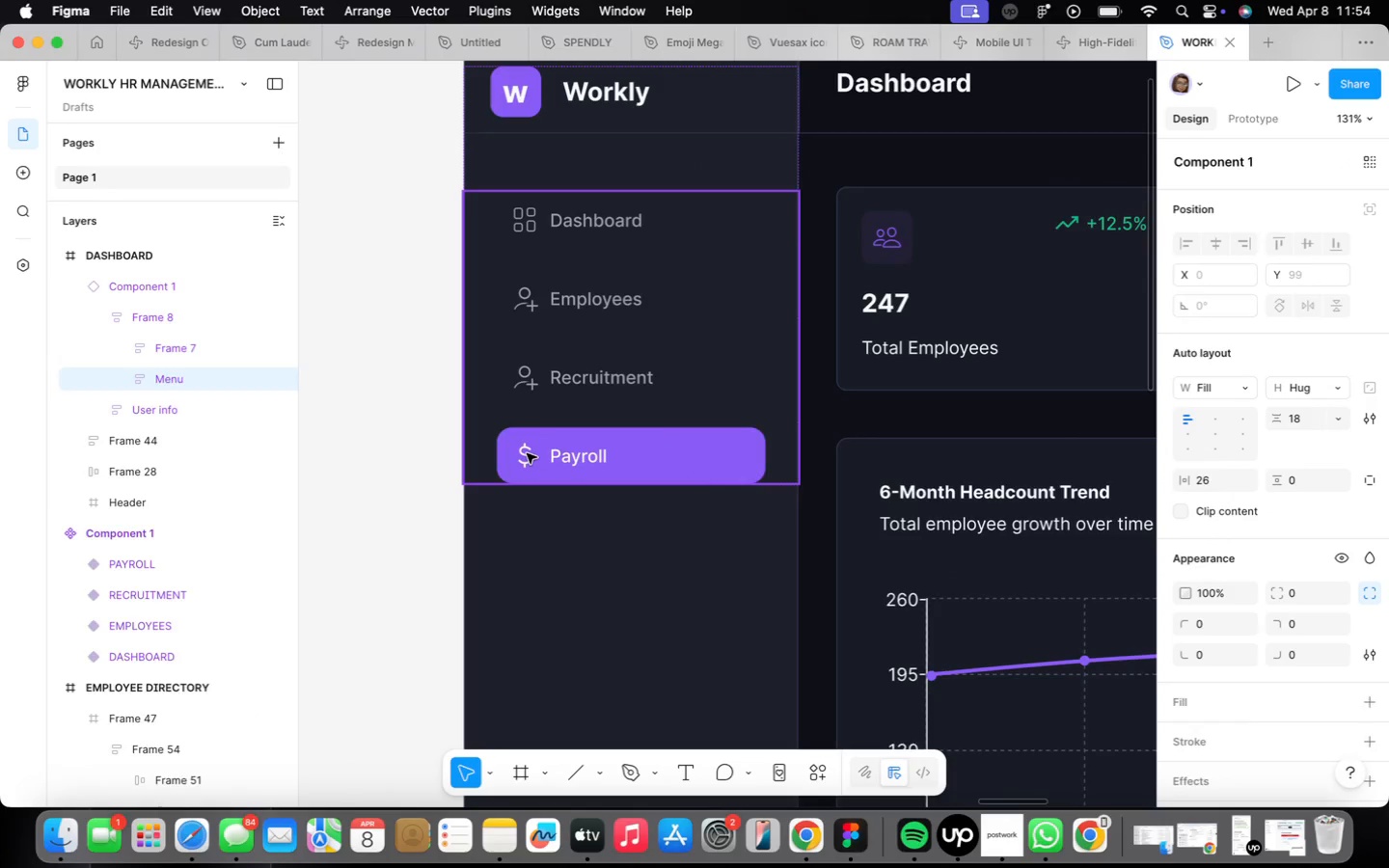 
triple_click([527, 453])
 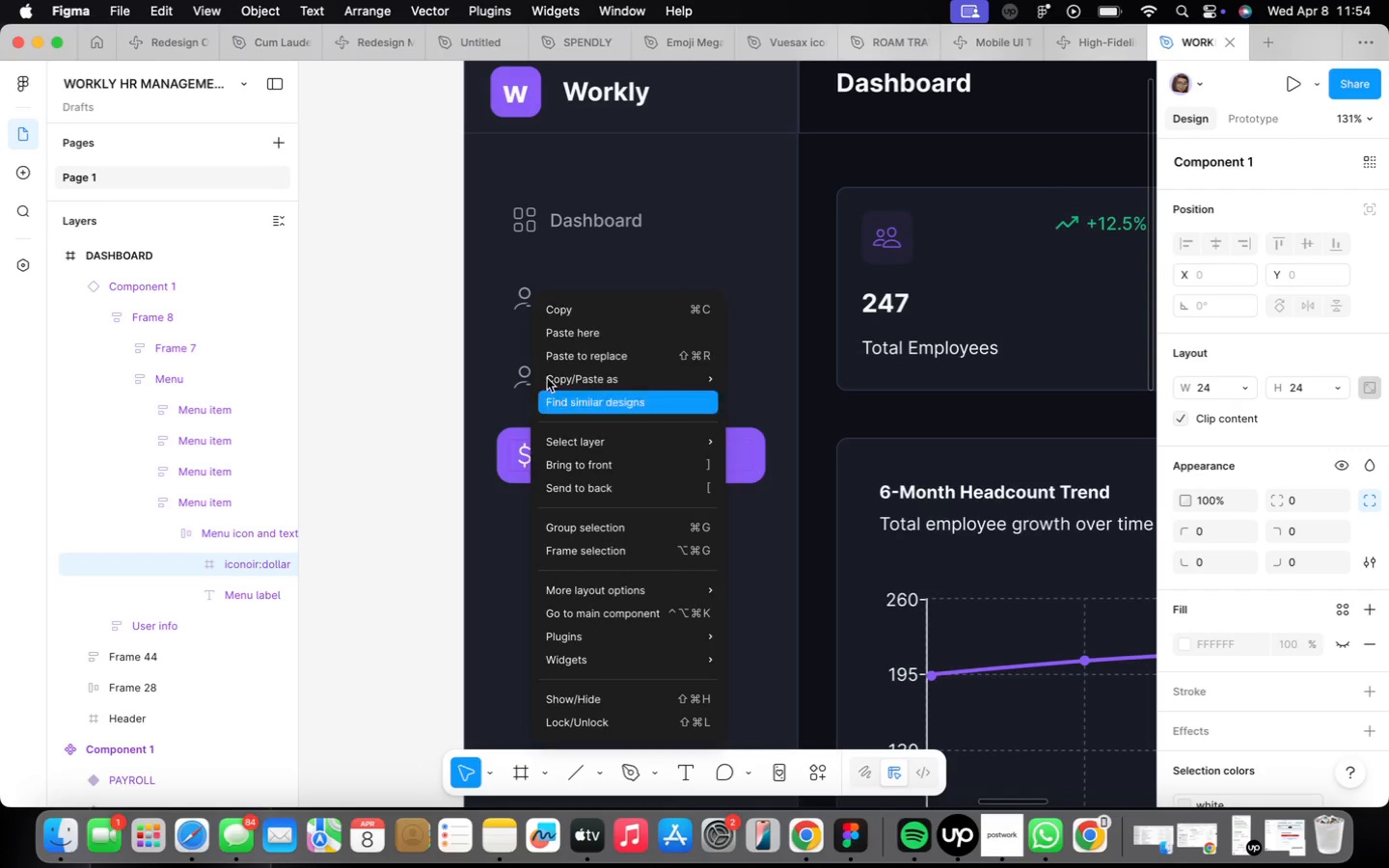 
left_click([578, 299])
 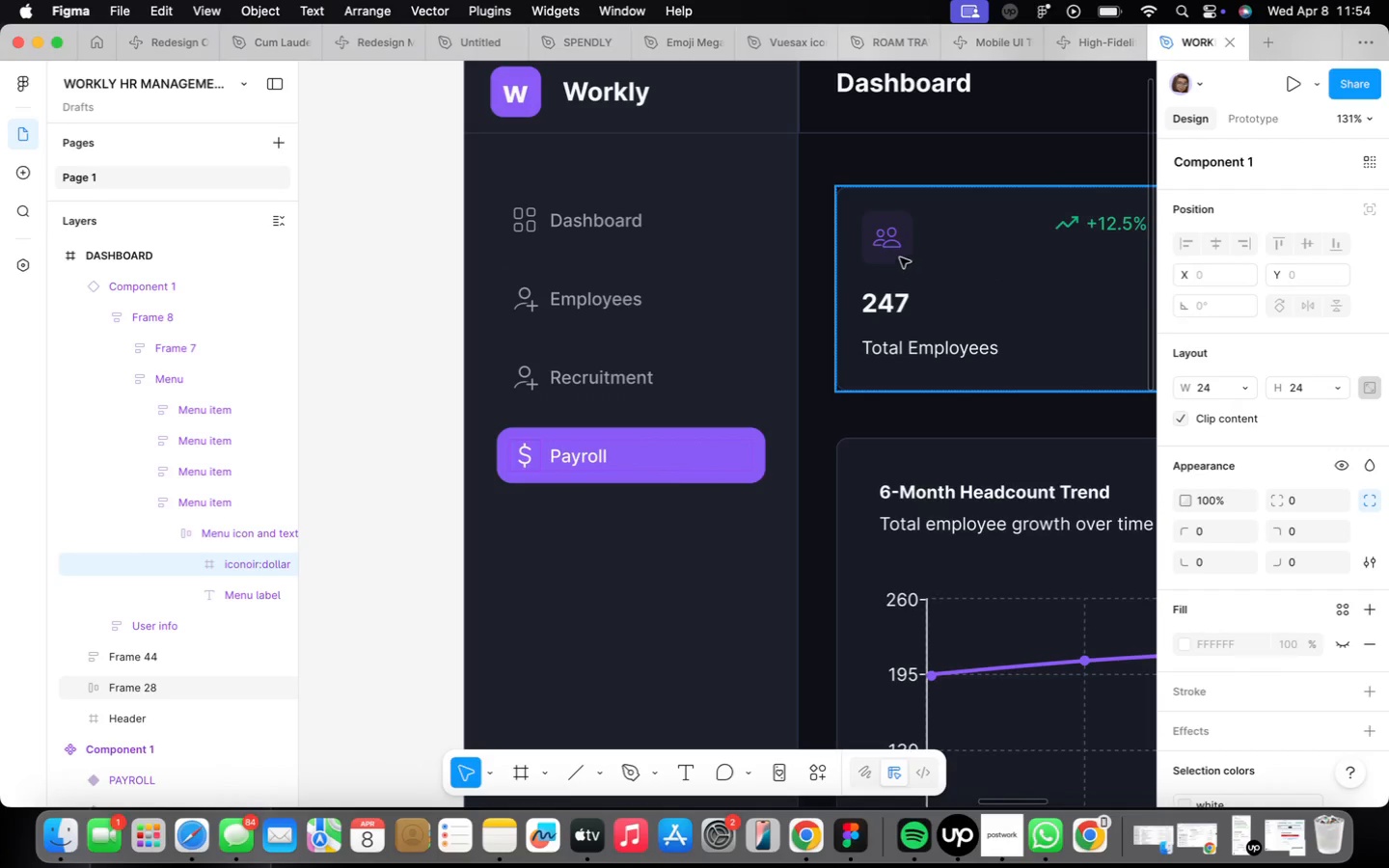 
double_click([879, 242])
 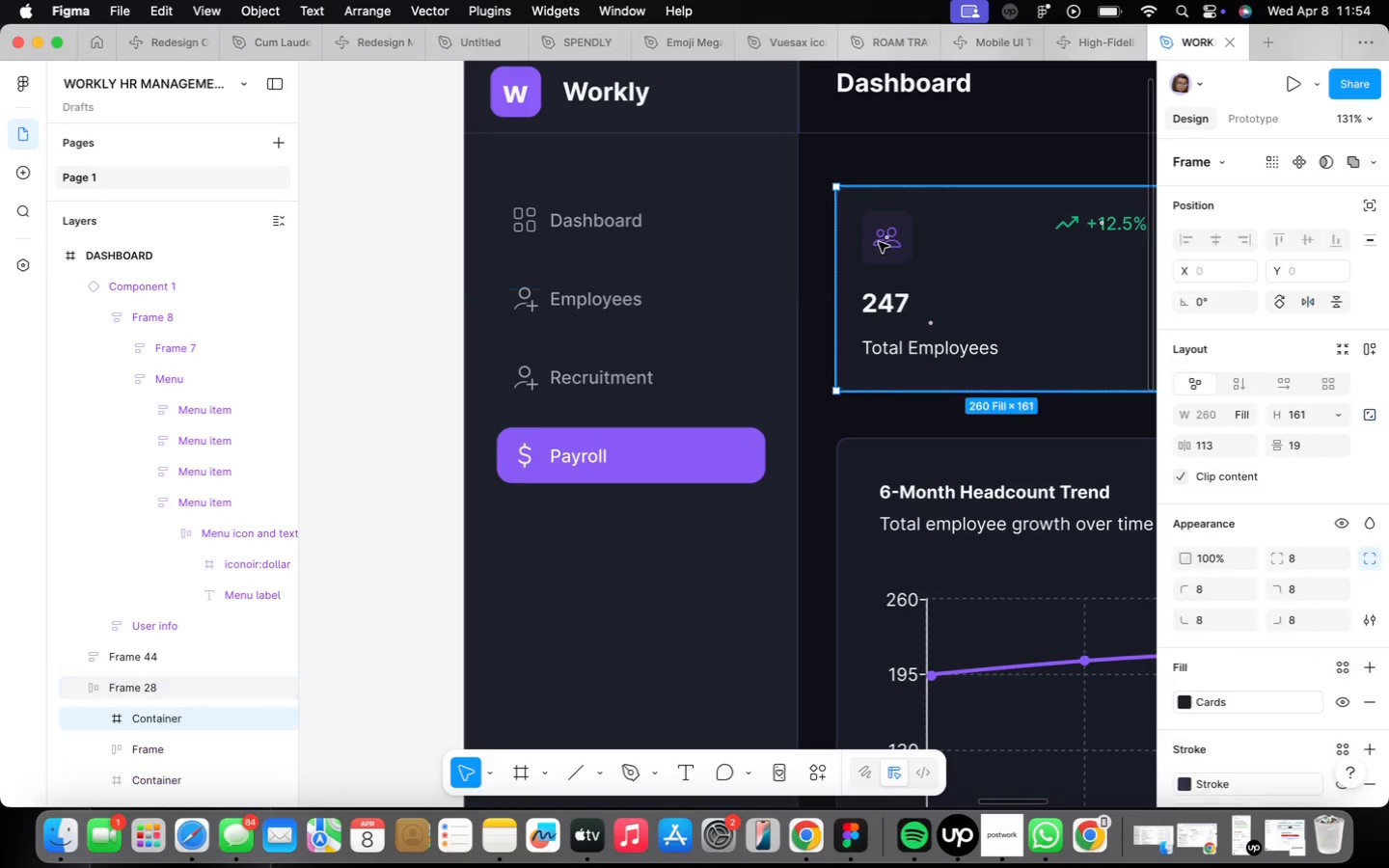 
triple_click([879, 242])
 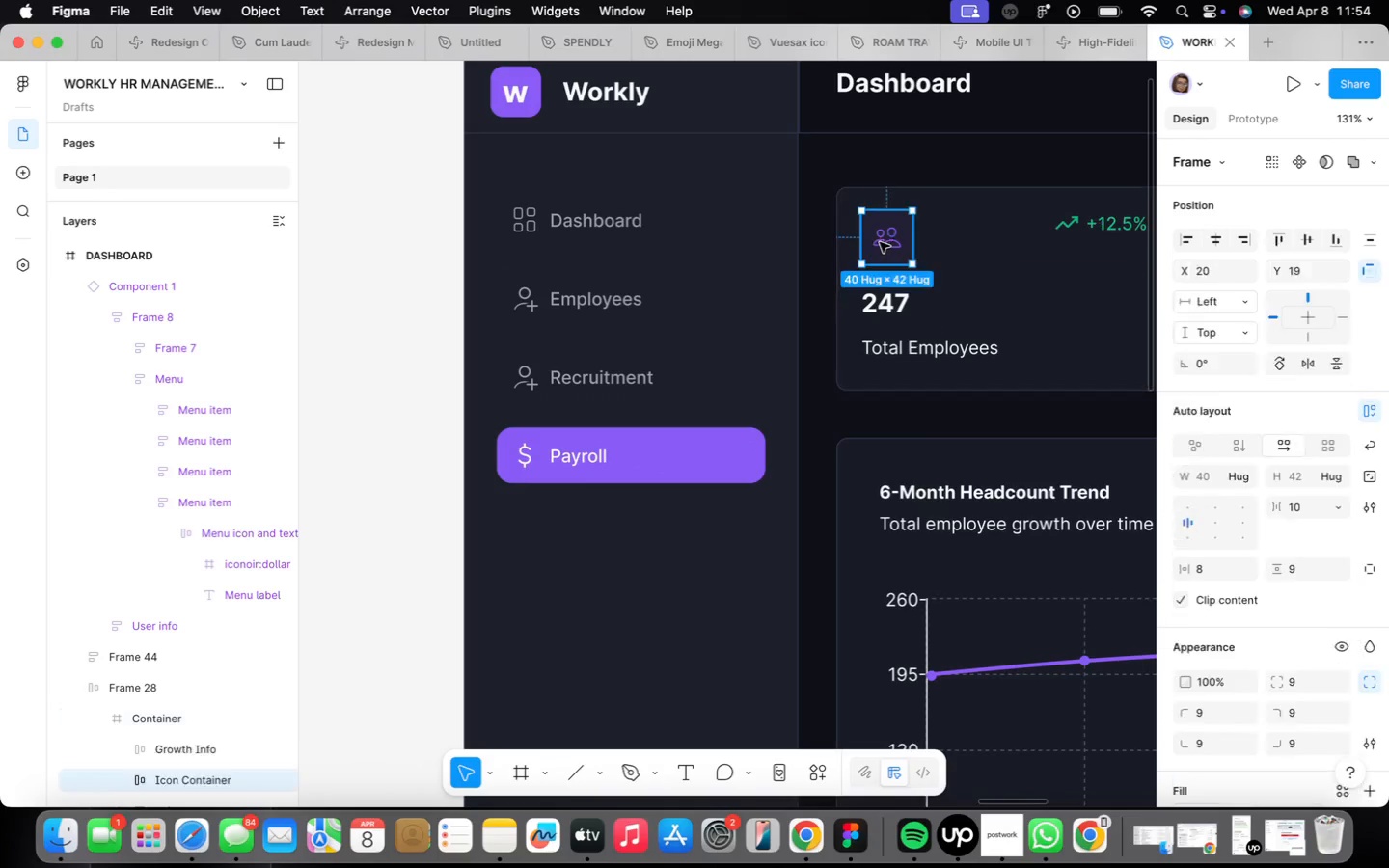 
triple_click([880, 242])
 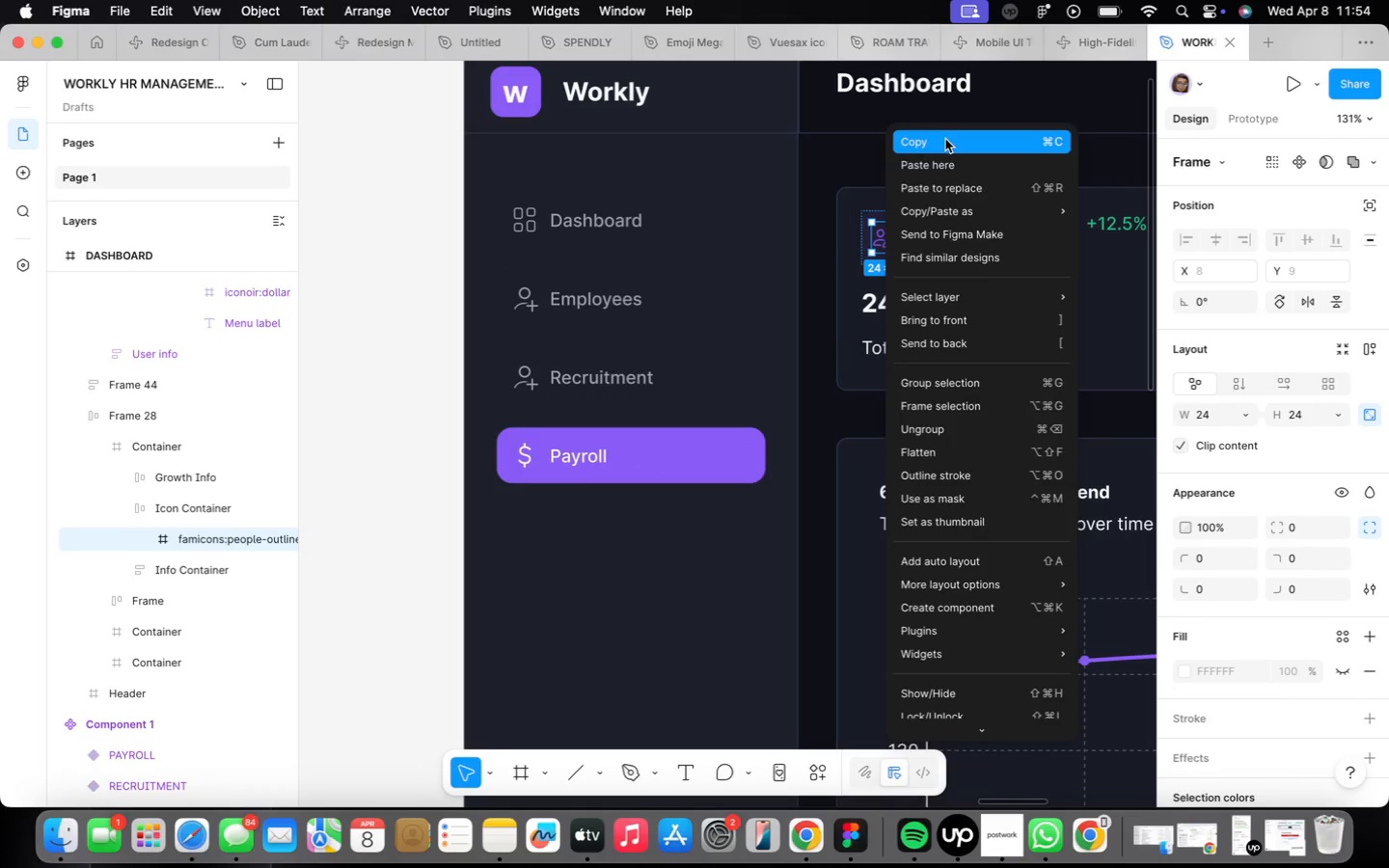 
left_click([950, 161])
 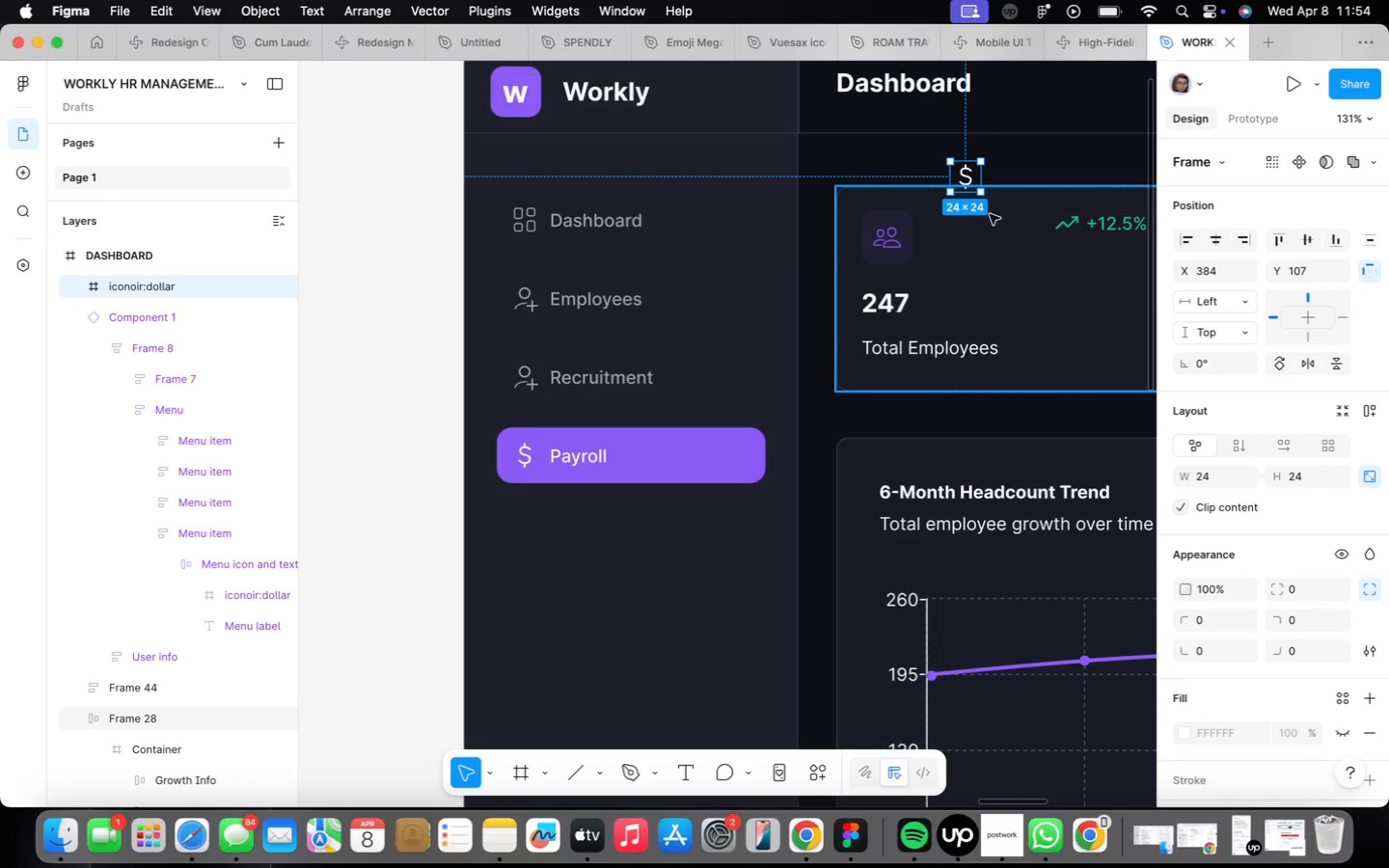 
key(Meta+CommandLeft)
 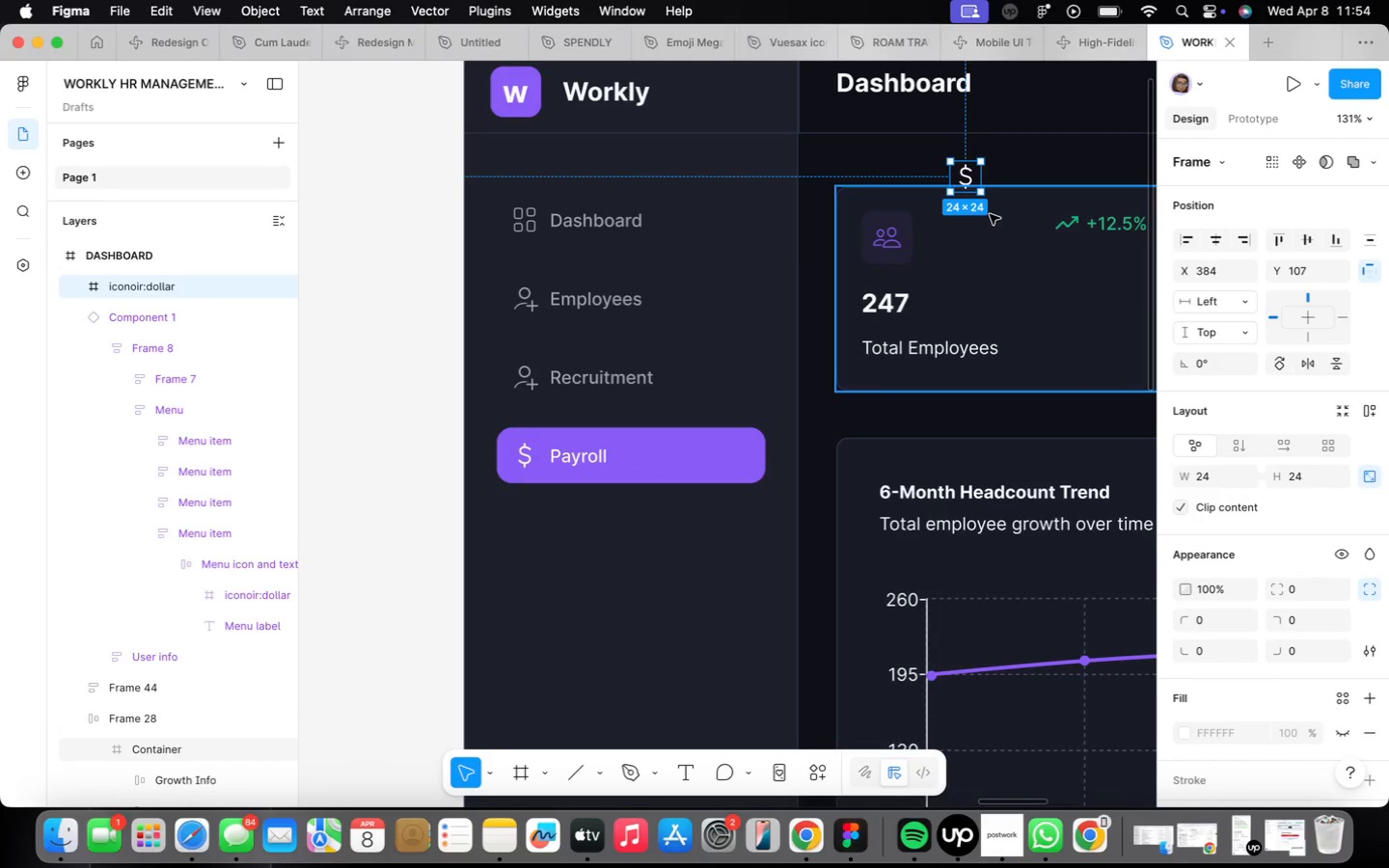 
key(Meta+Z)
 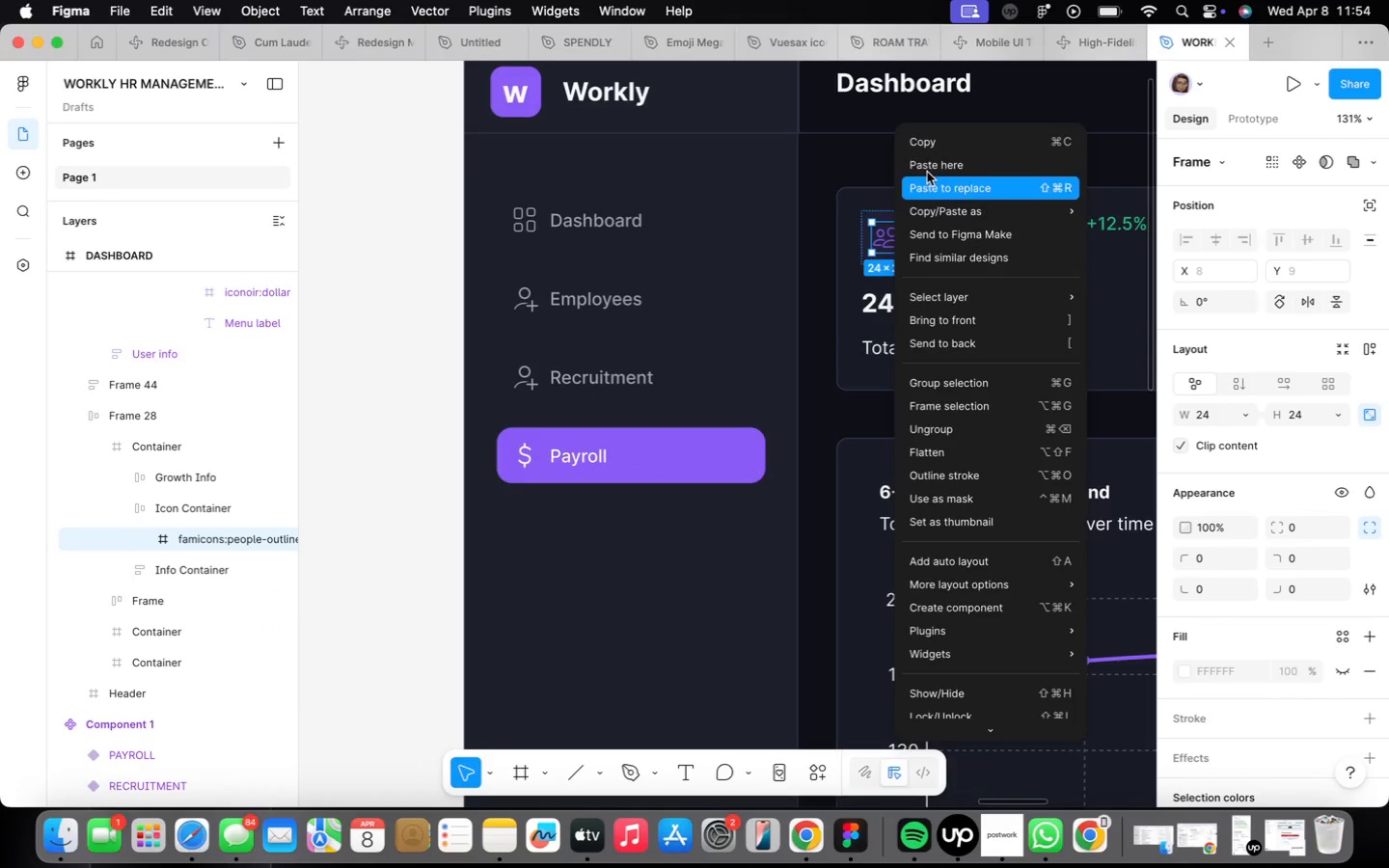 
left_click([949, 181])
 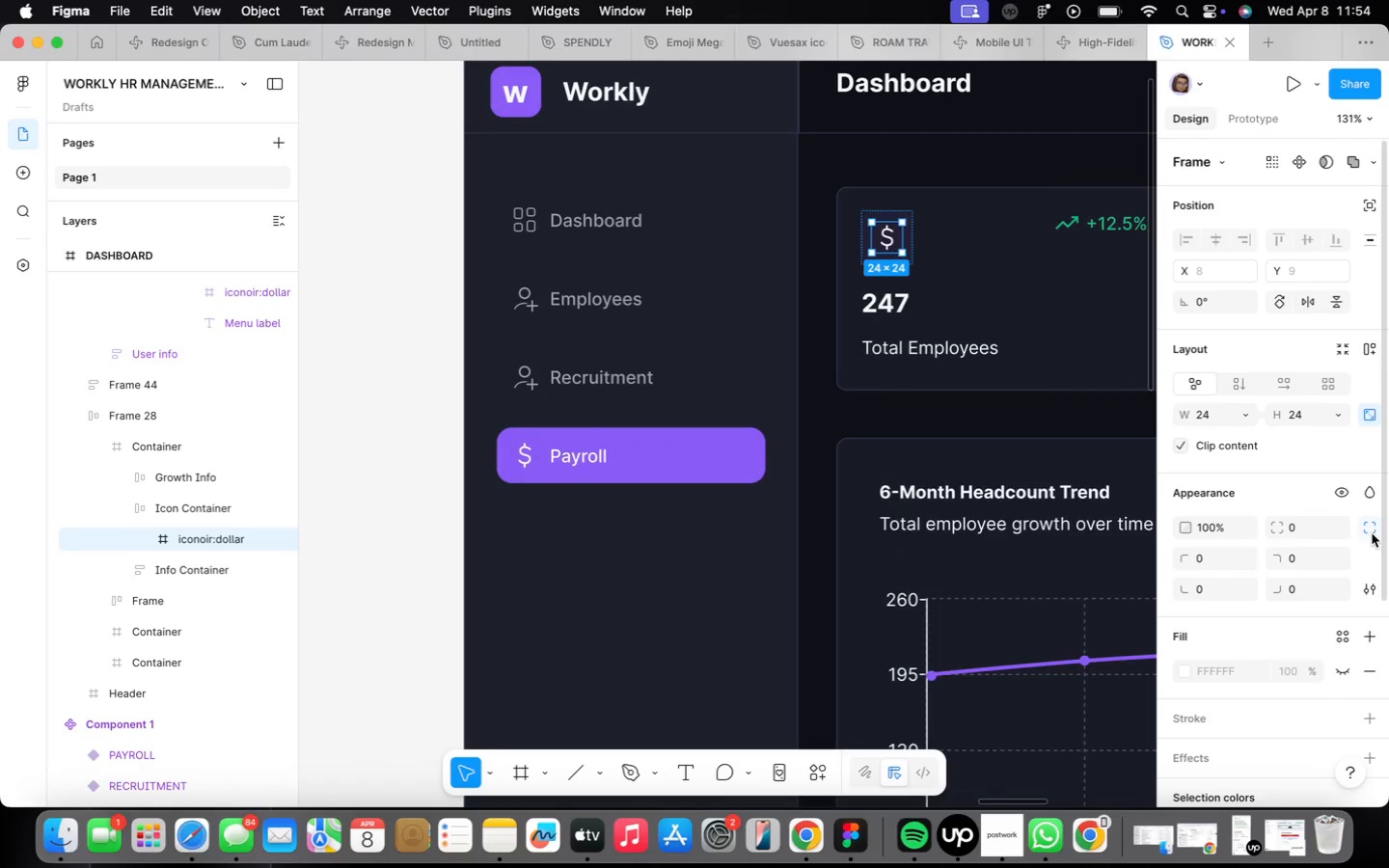 
scroll: coordinate [1359, 536], scroll_direction: down, amount: 15.0
 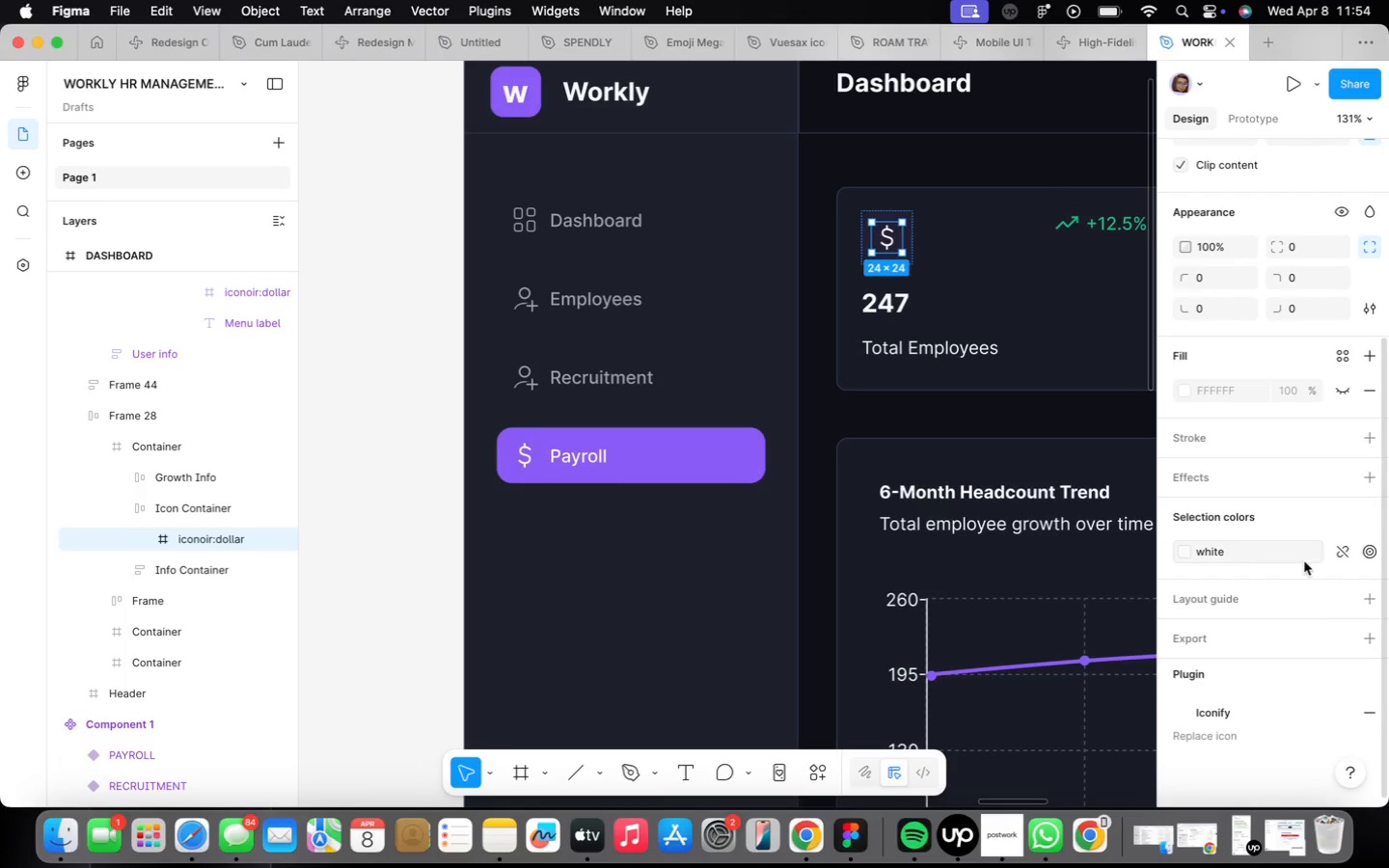 
left_click([1282, 552])
 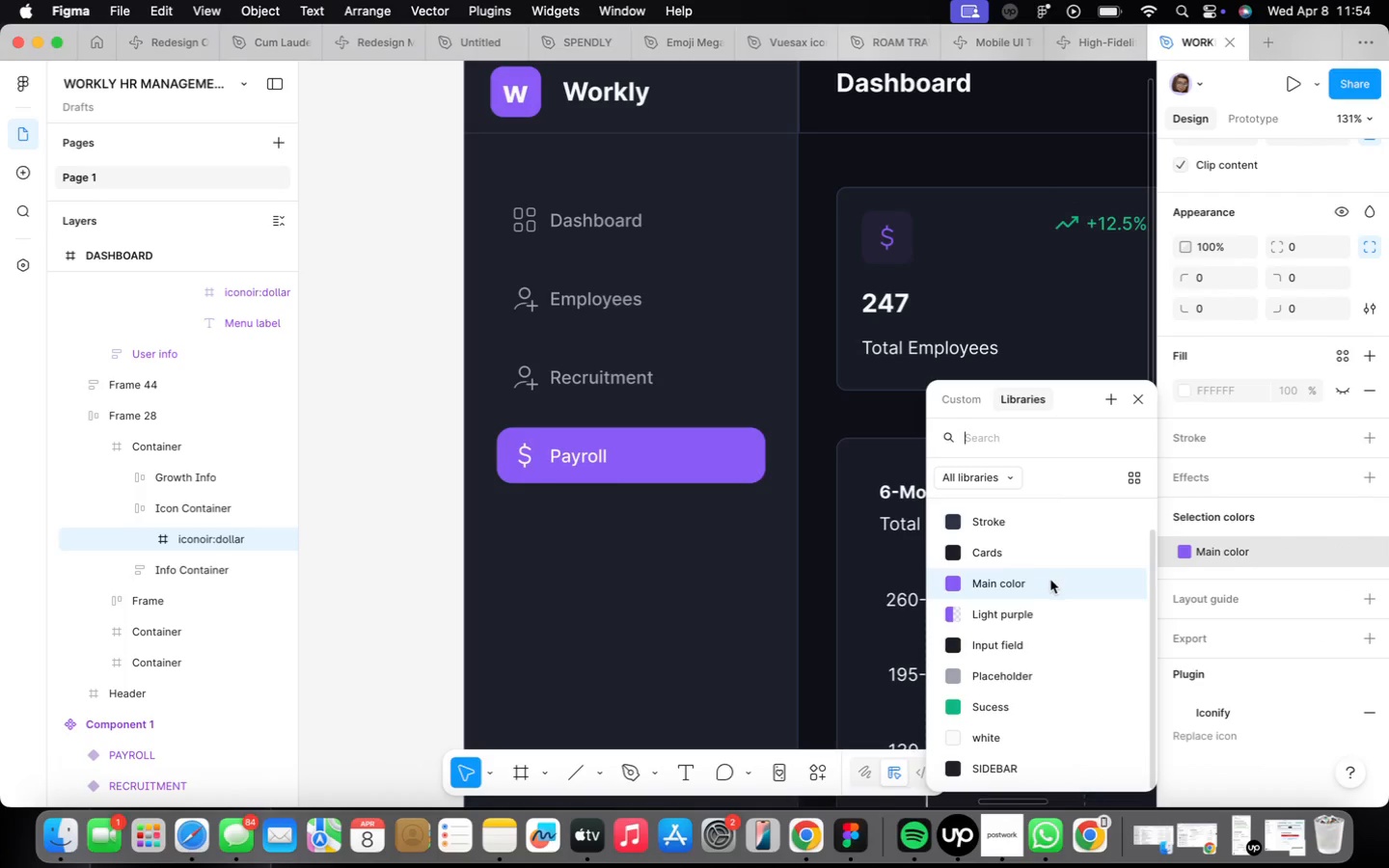 
left_click([837, 486])
 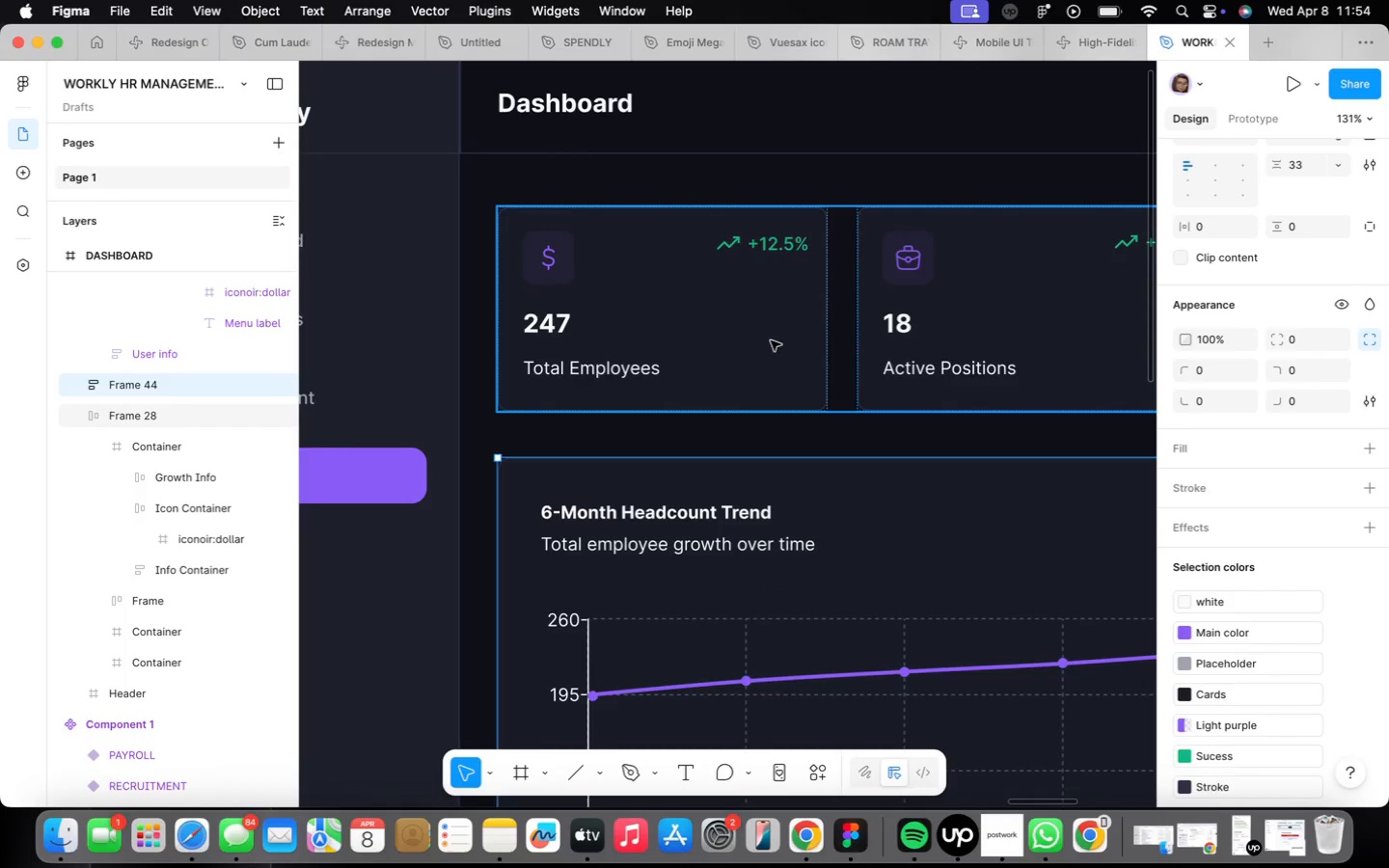 
scroll: coordinate [801, 227], scroll_direction: up, amount: 9.0
 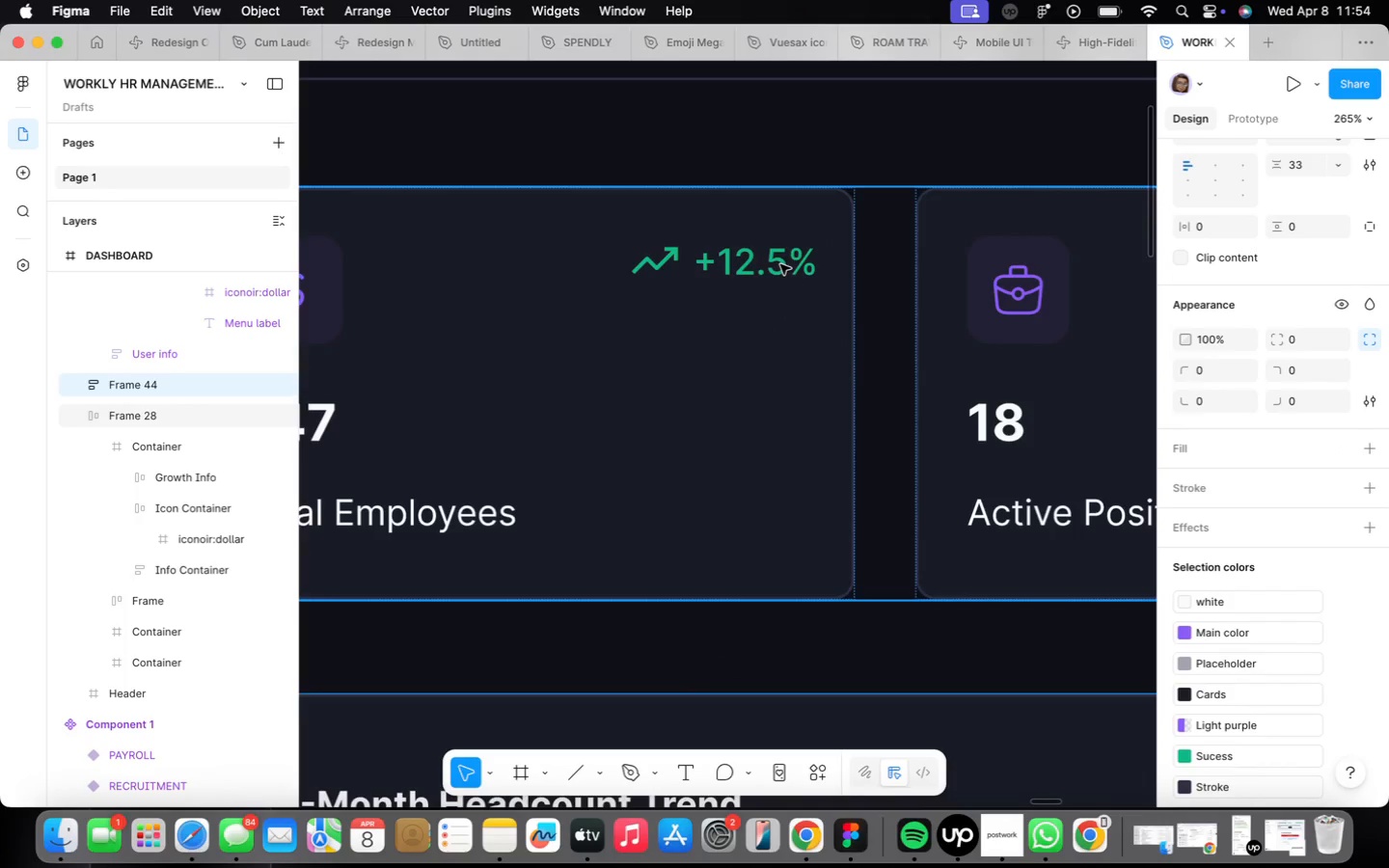 
double_click([780, 263])
 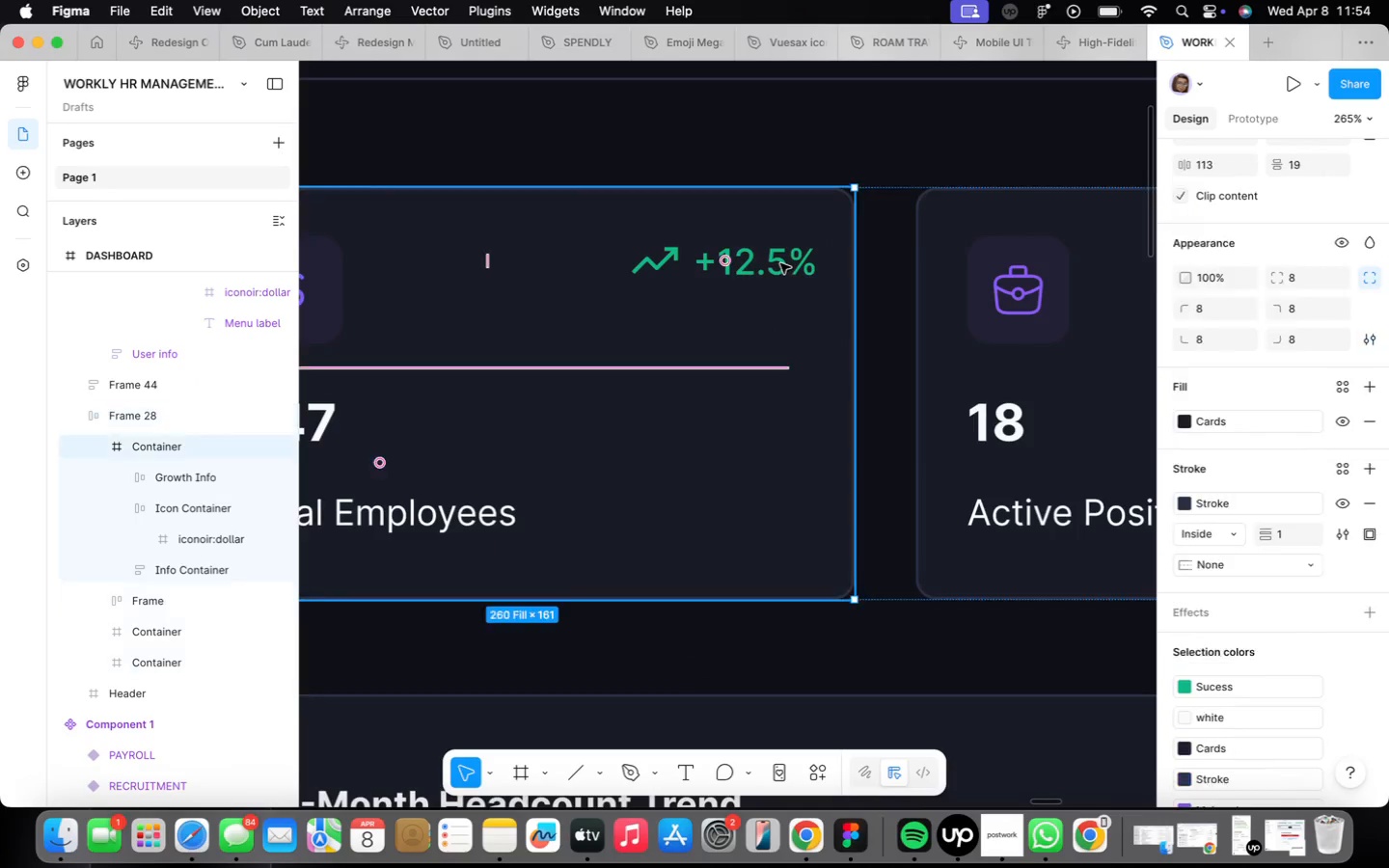 
triple_click([780, 263])
 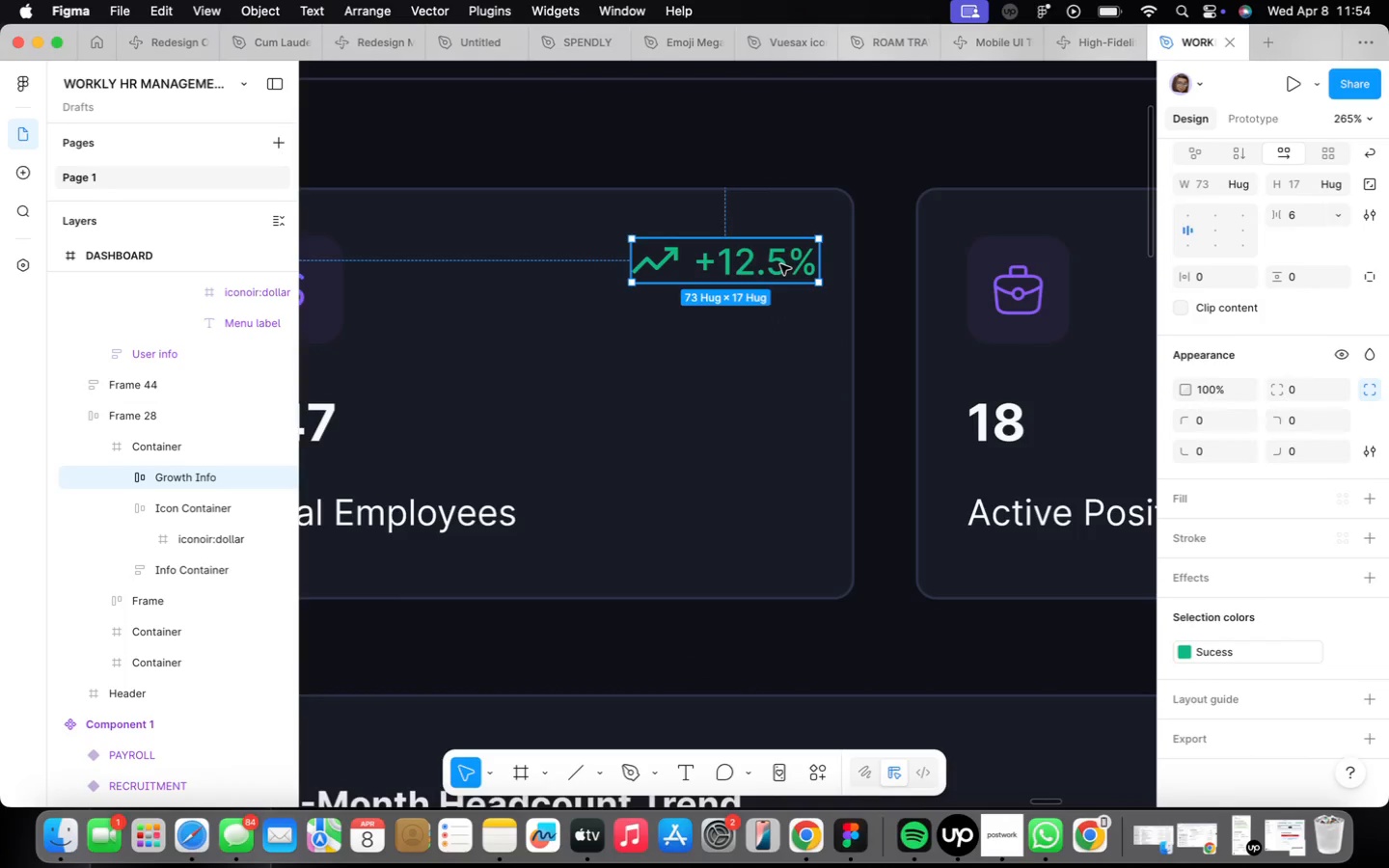 
triple_click([780, 264])
 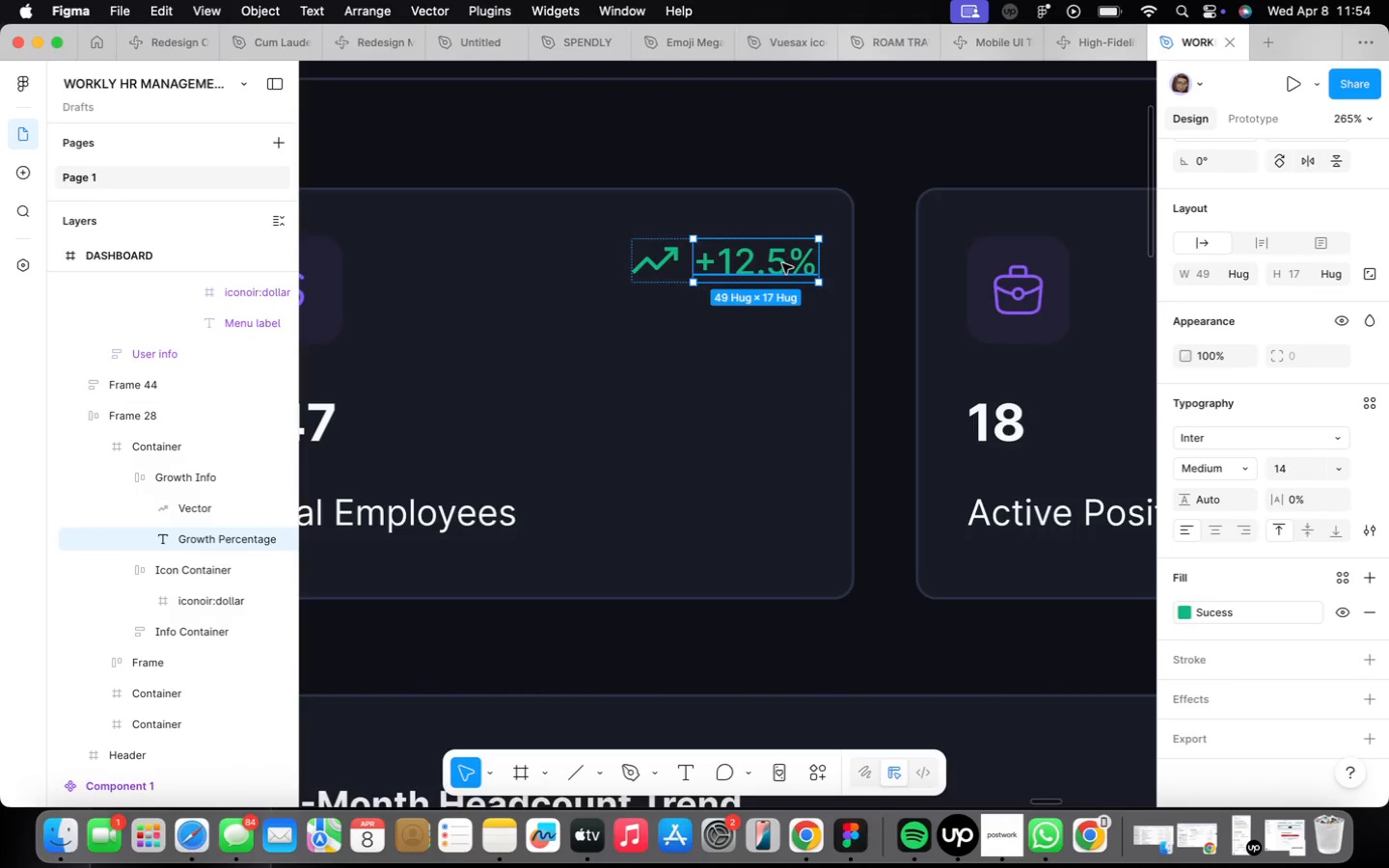 
triple_click([782, 262])
 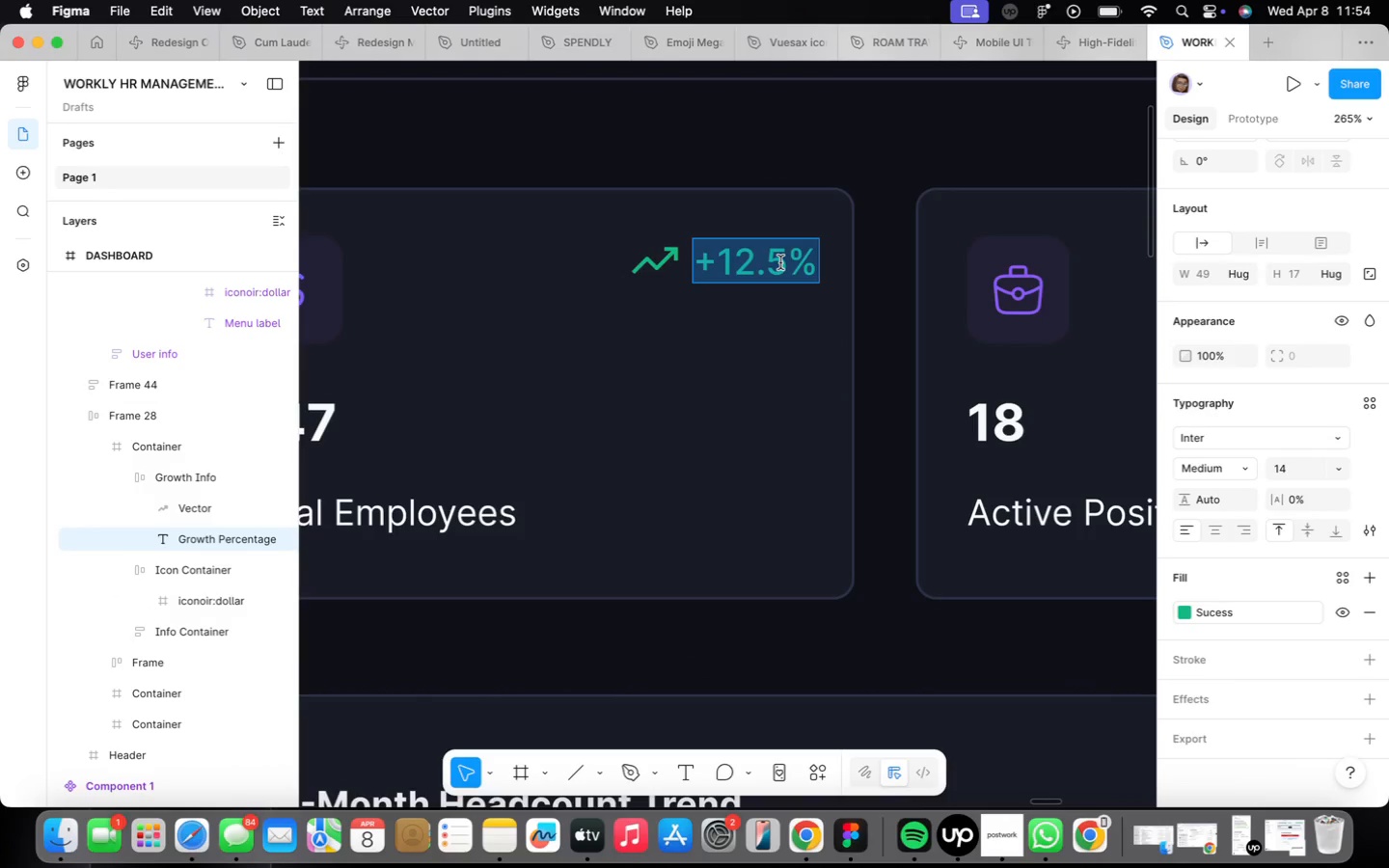 
left_click([780, 262])
 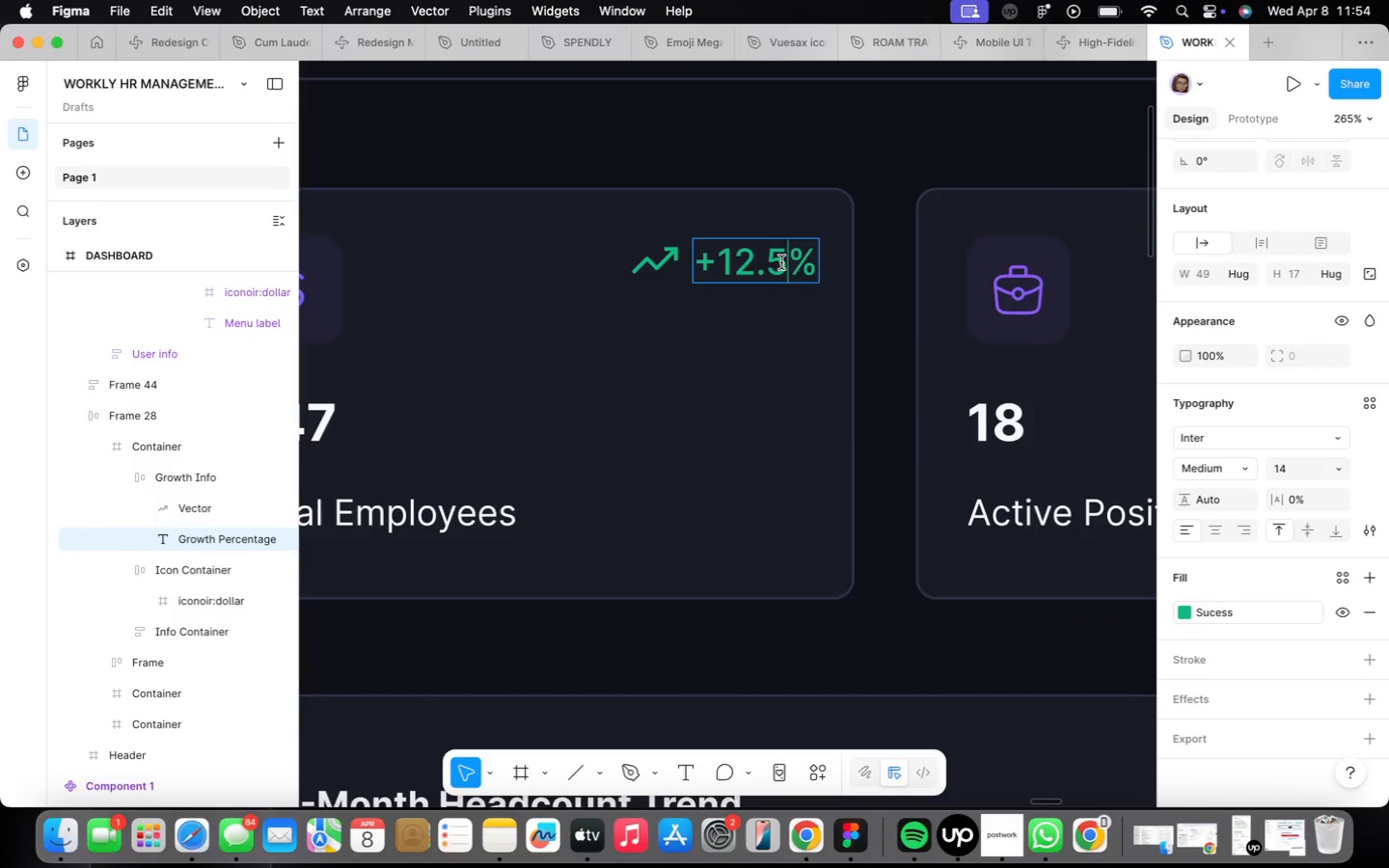 
key(Backspace)
 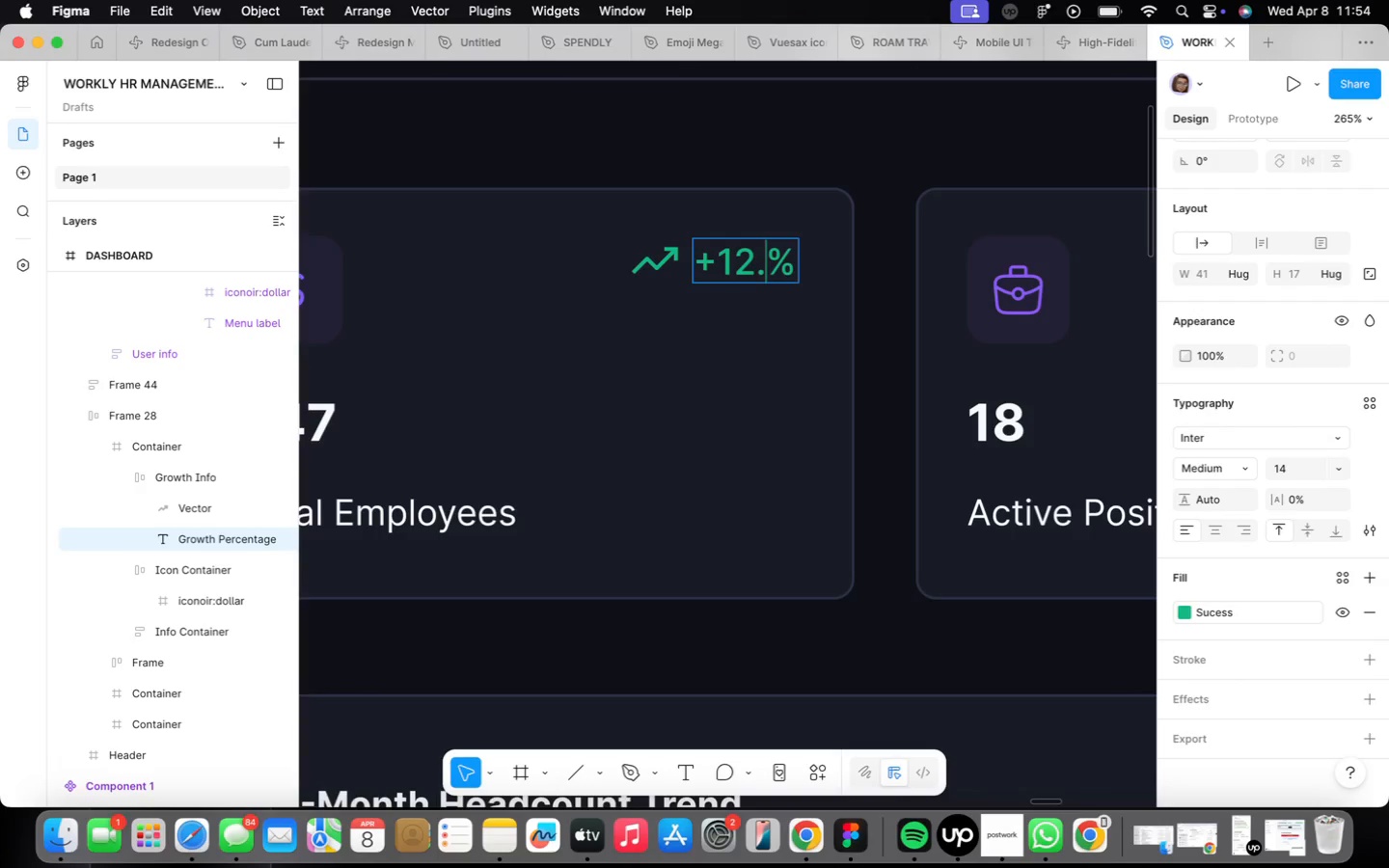 
key(Backspace)
 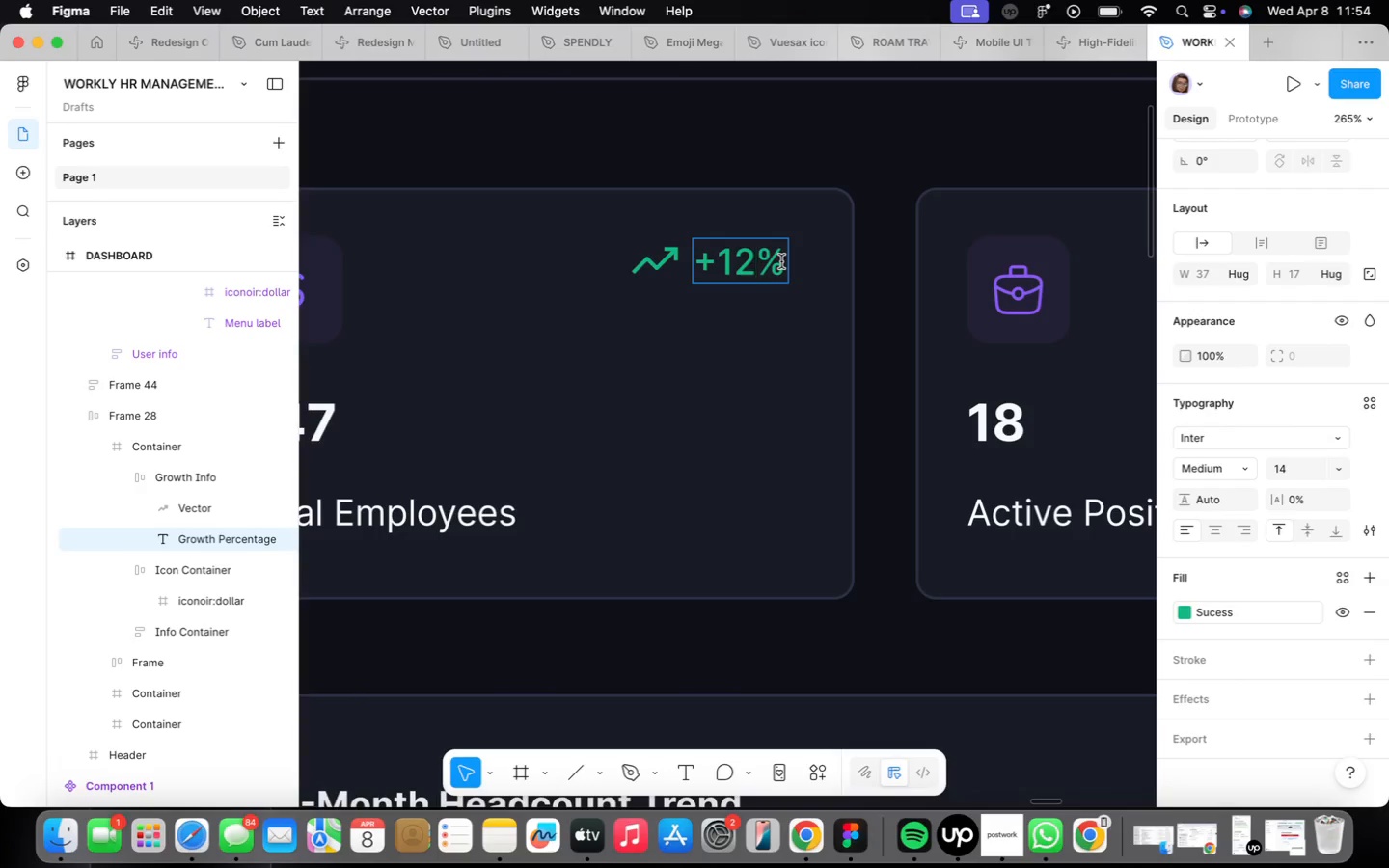 
key(ArrowLeft)
 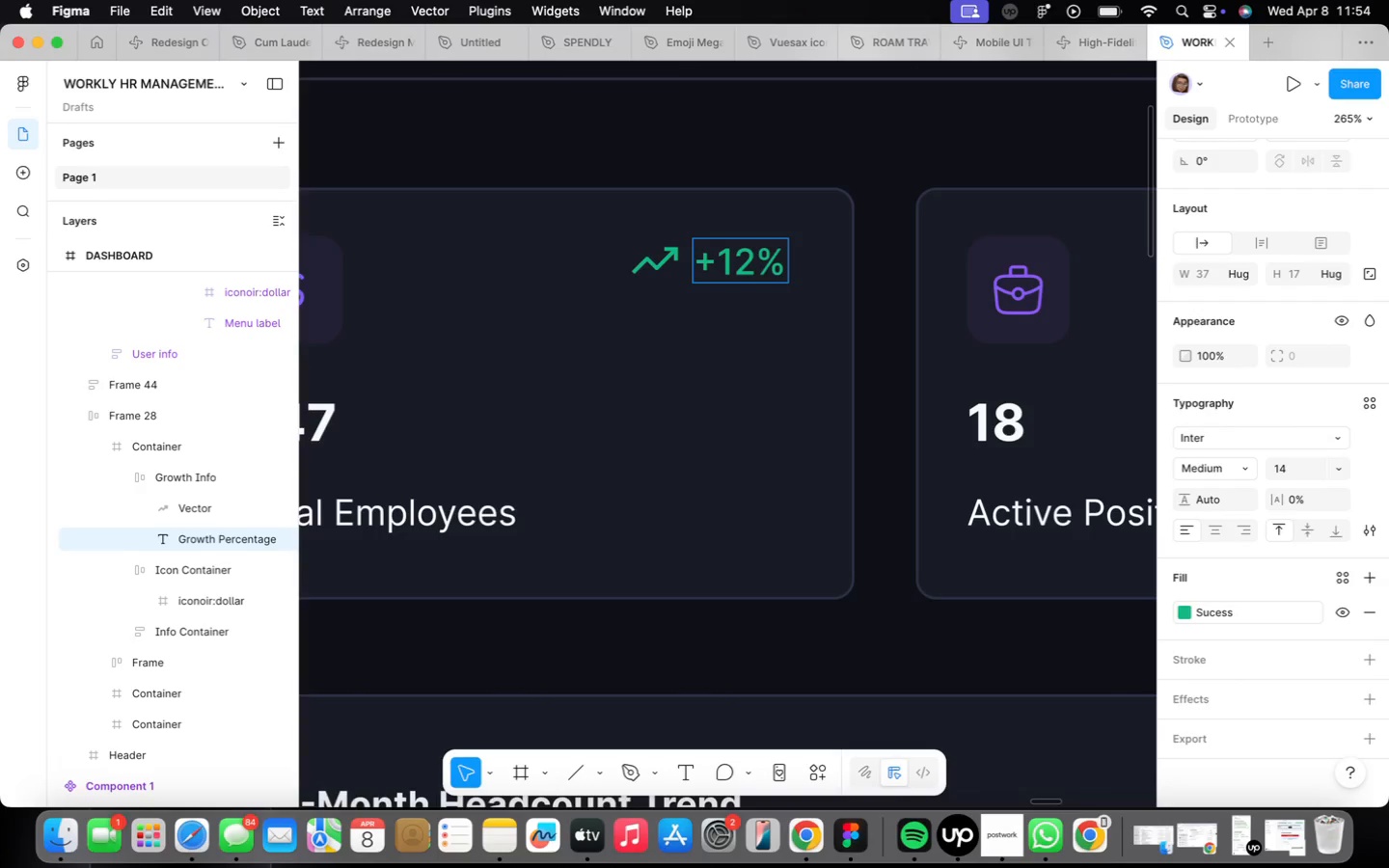 
key(Period)
 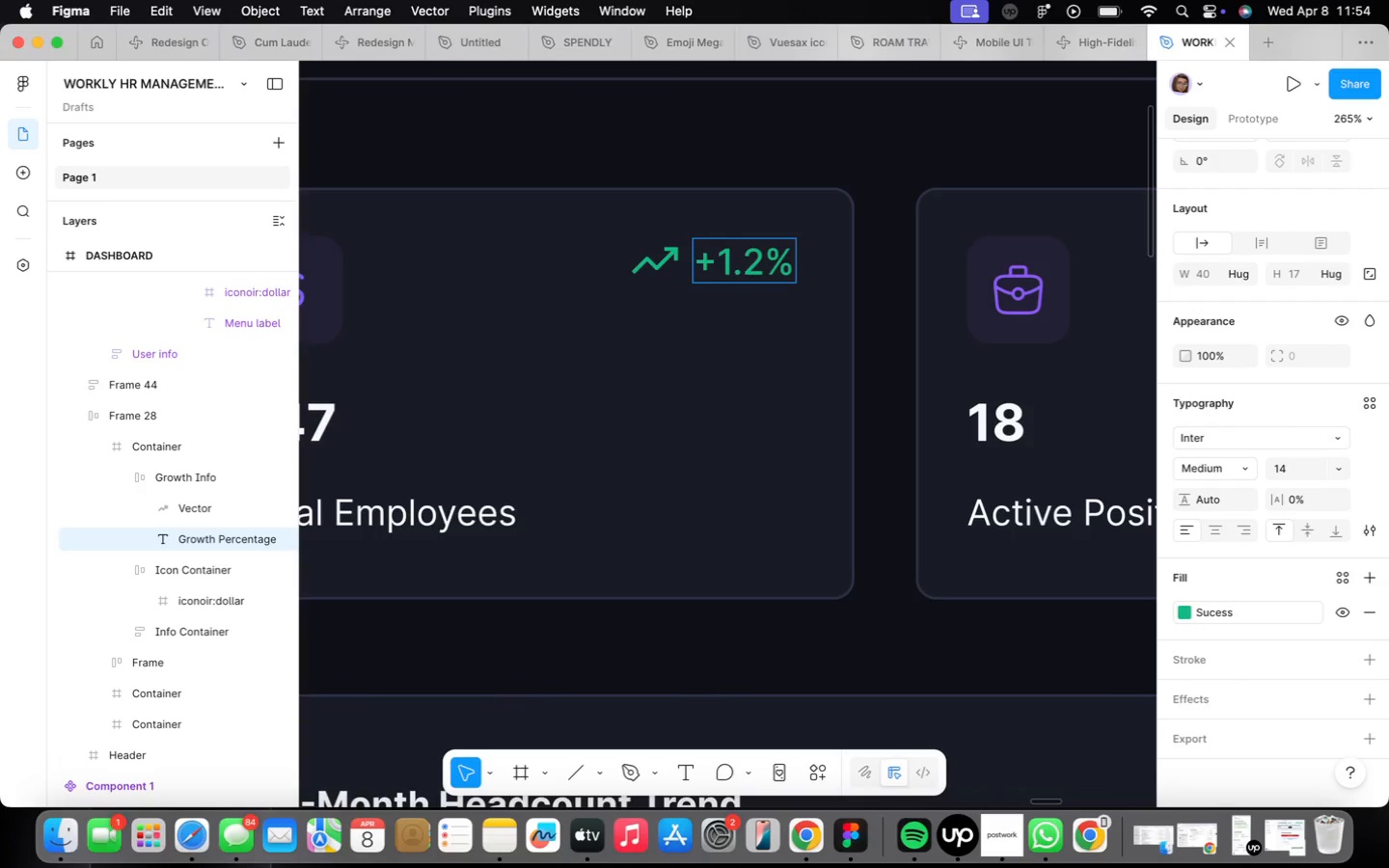 
key(ArrowLeft)
 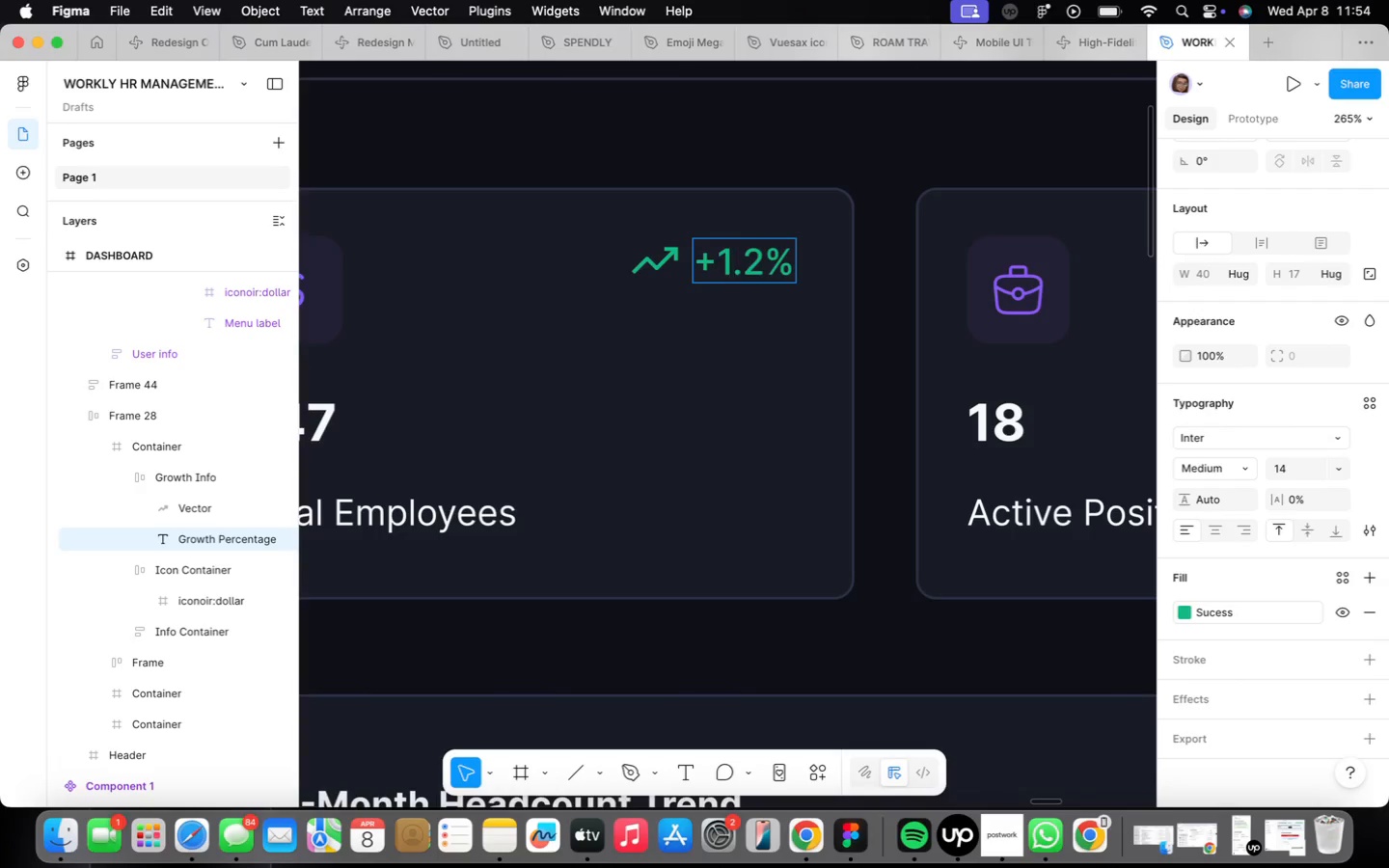 
key(Backspace)
 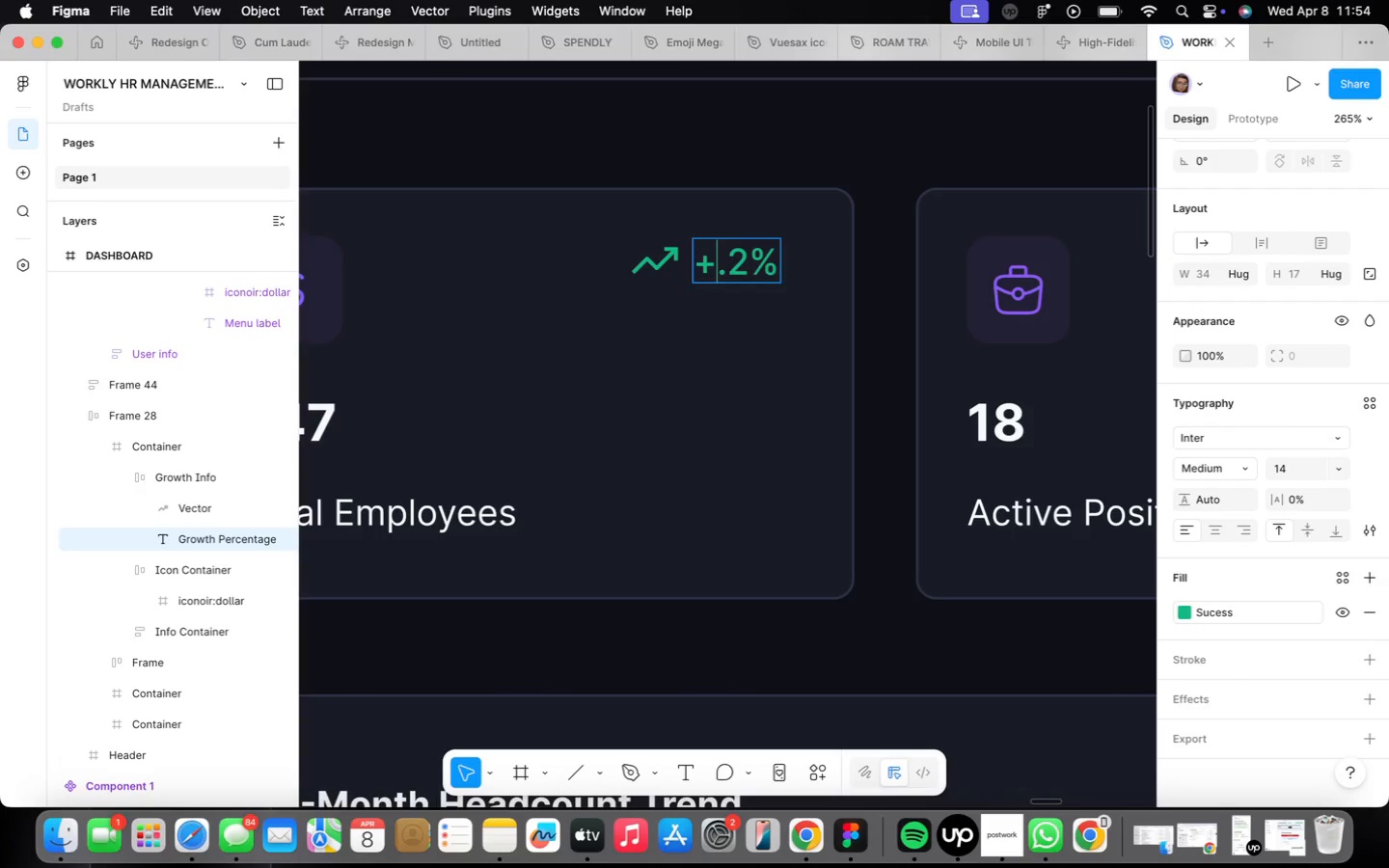 
key(3)
 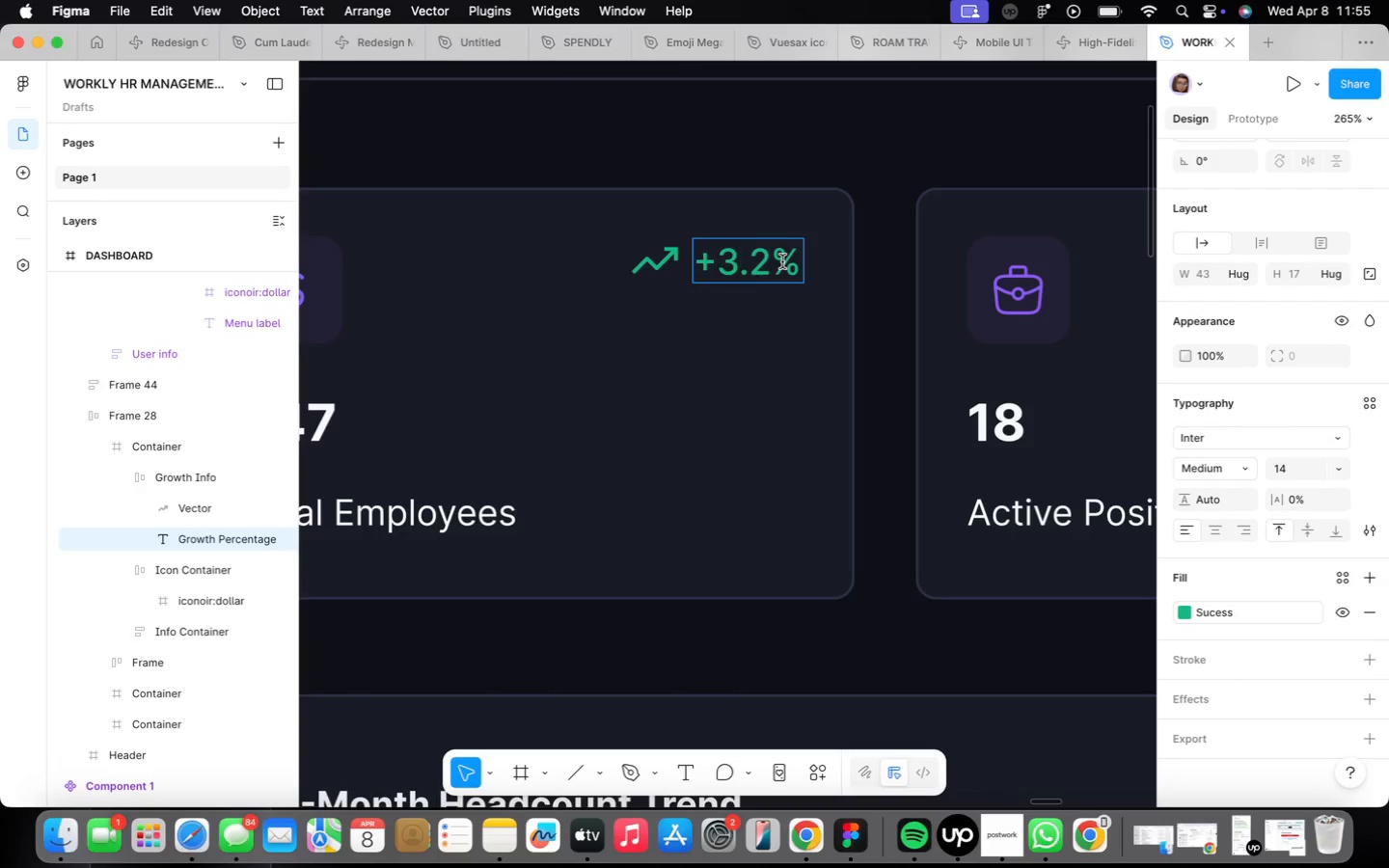 
wait(8.5)
 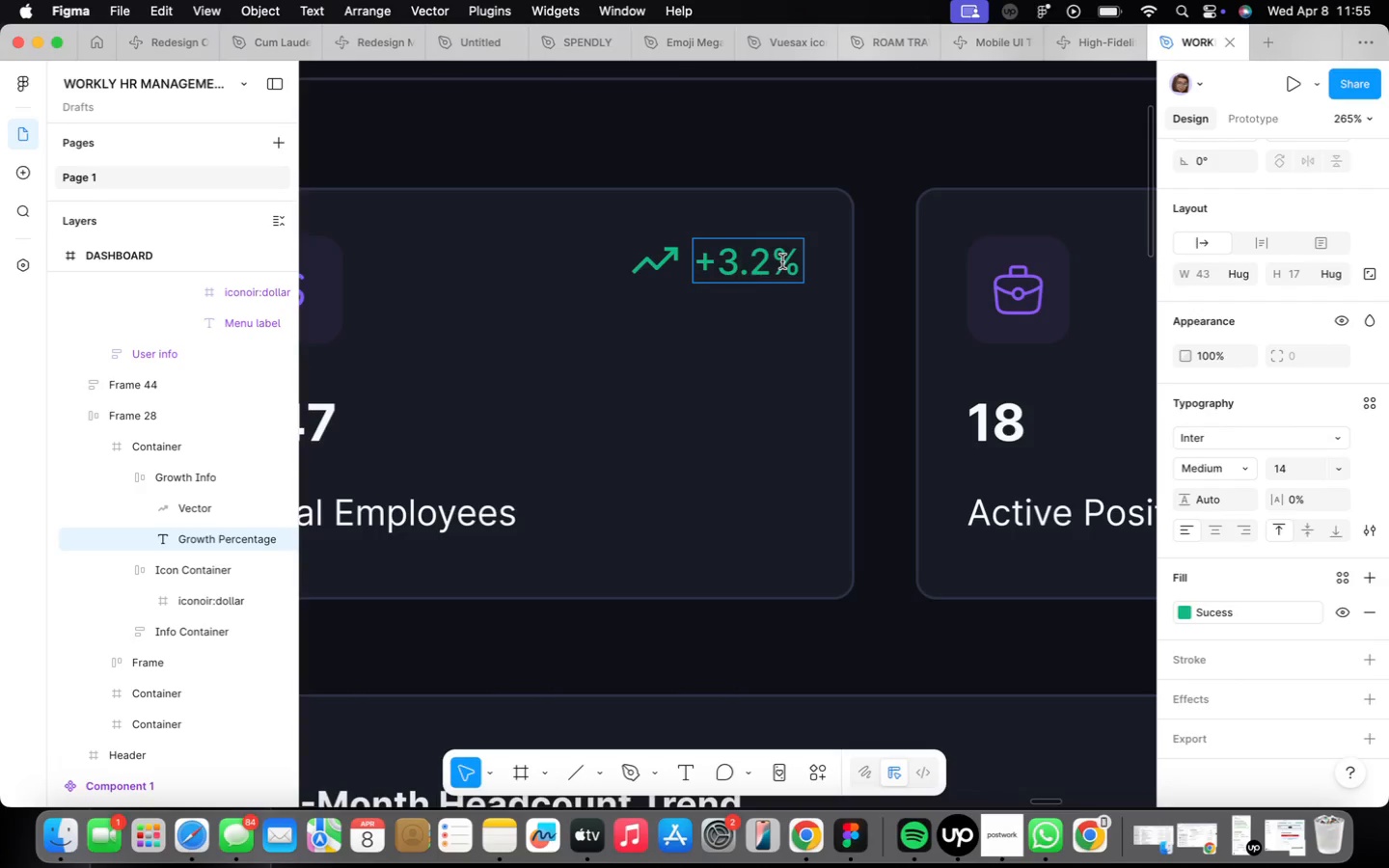 
left_click([726, 367])
 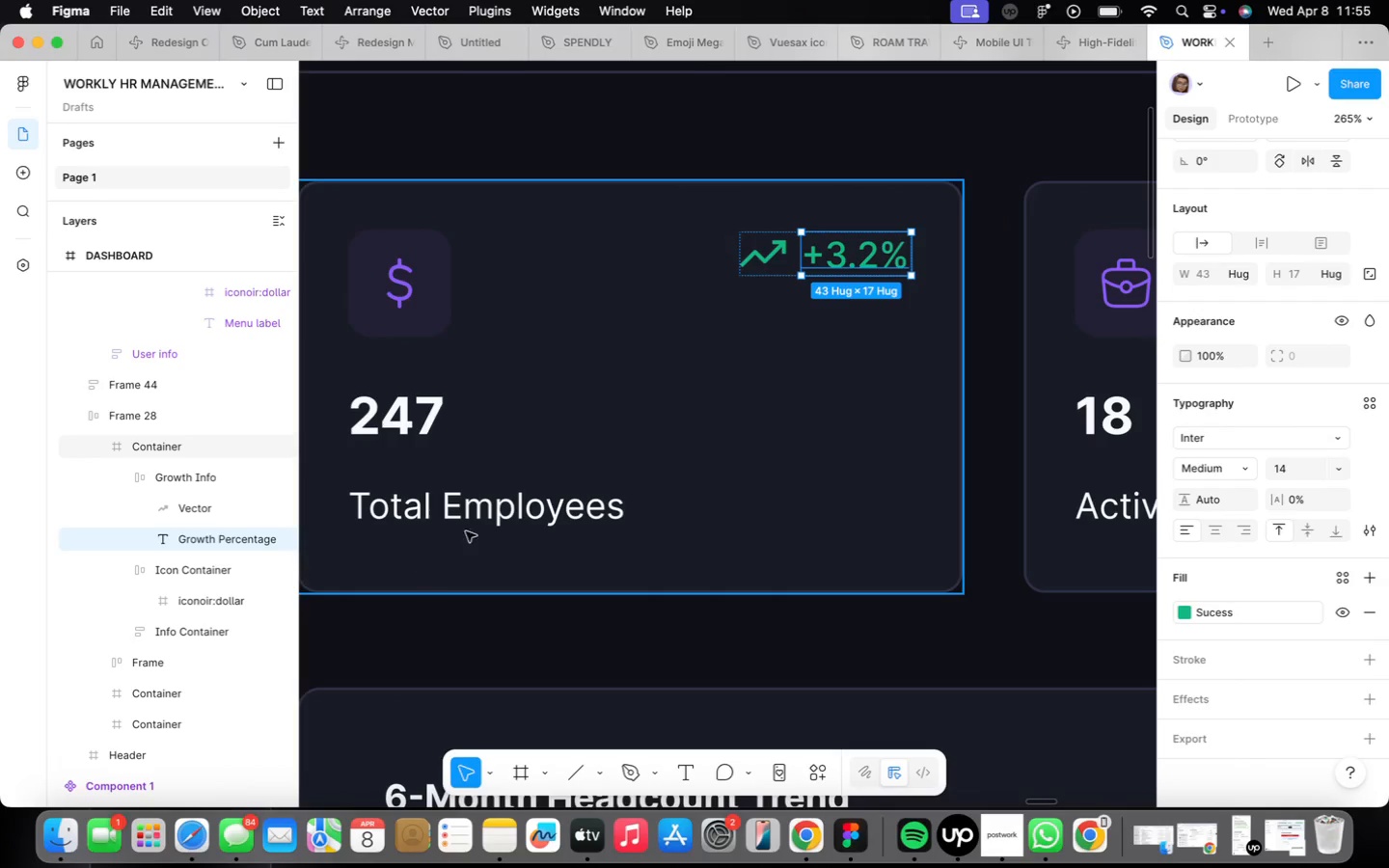 
left_click([629, 470])
 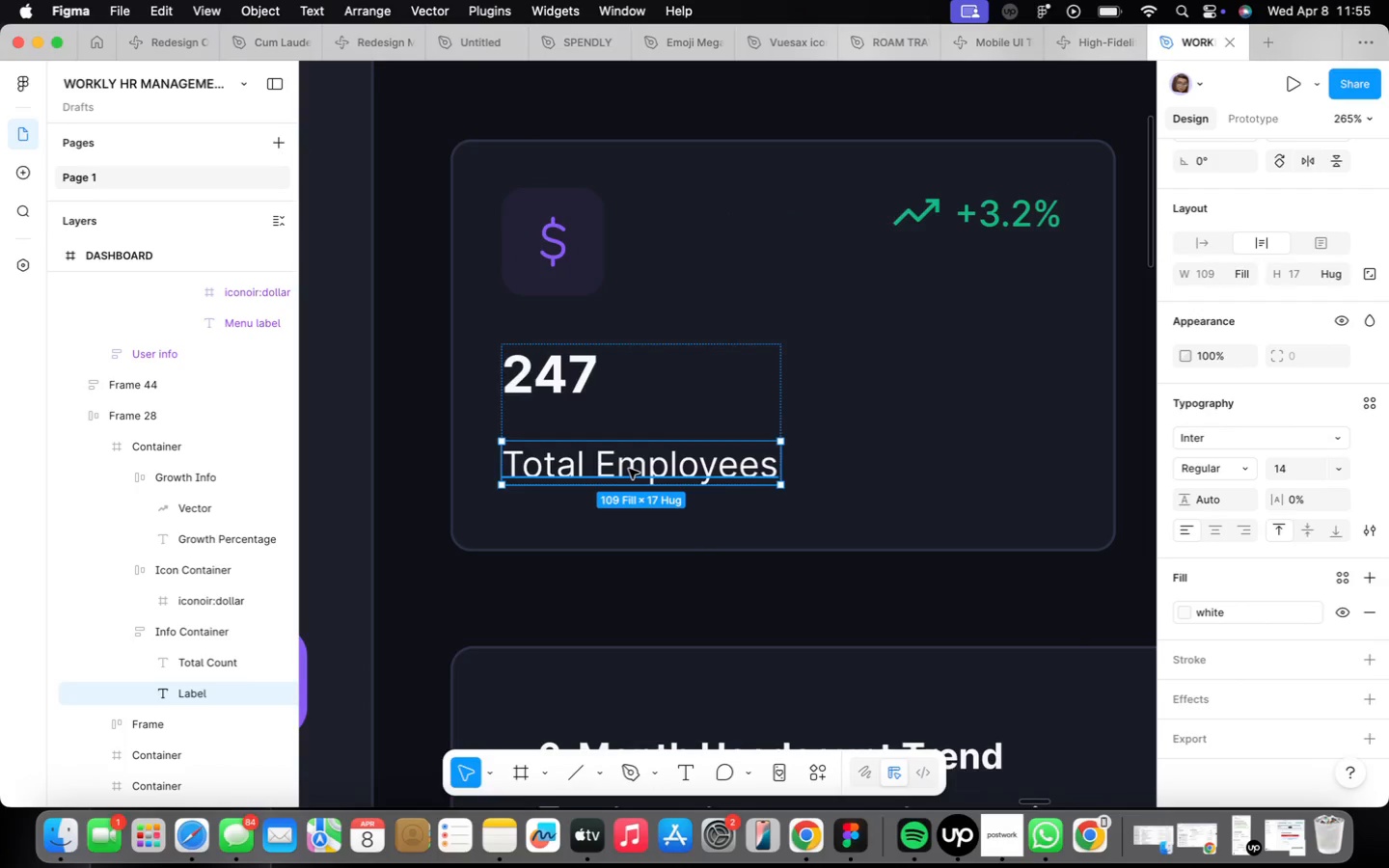 
triple_click([629, 470])
 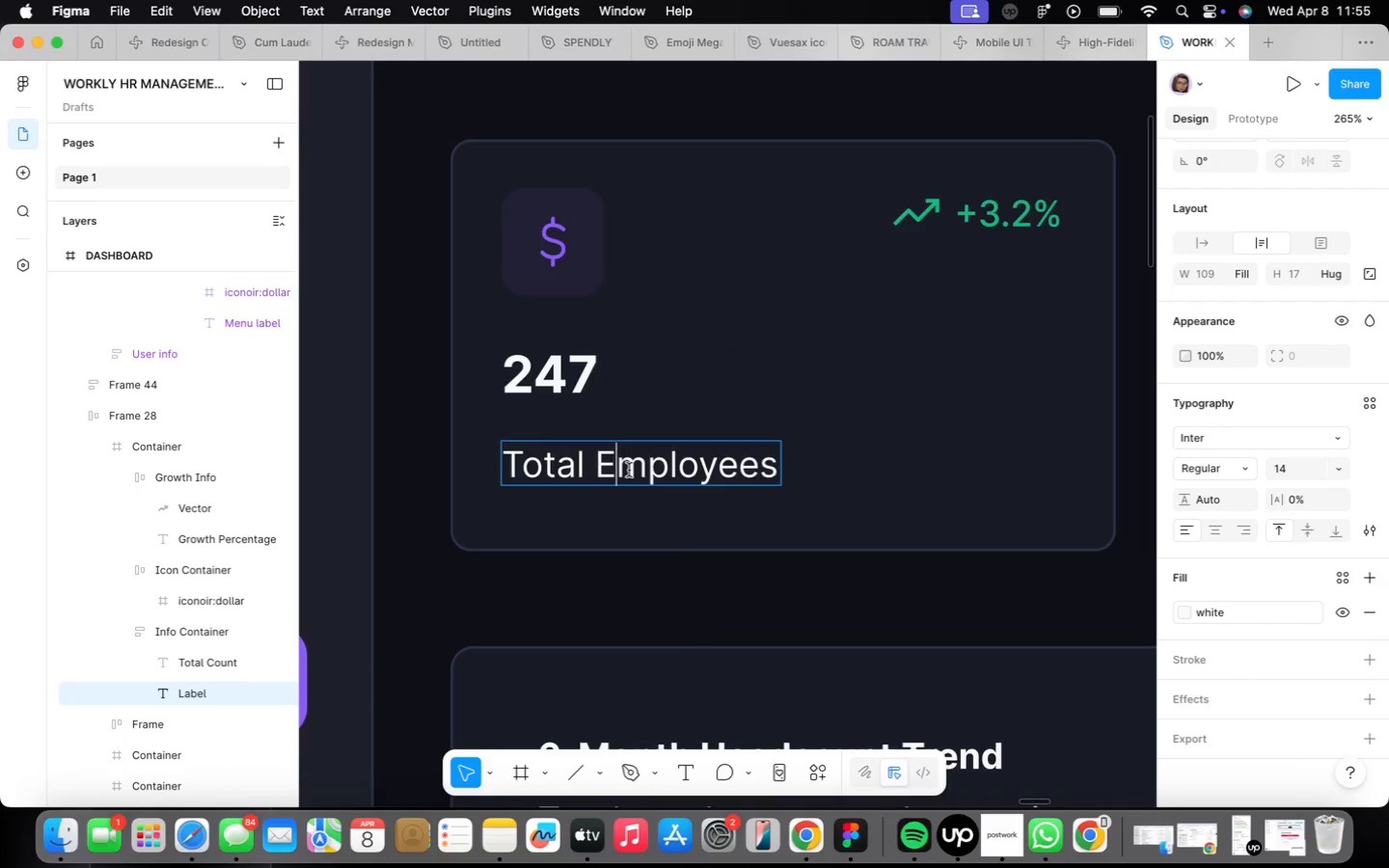 
triple_click([629, 470])
 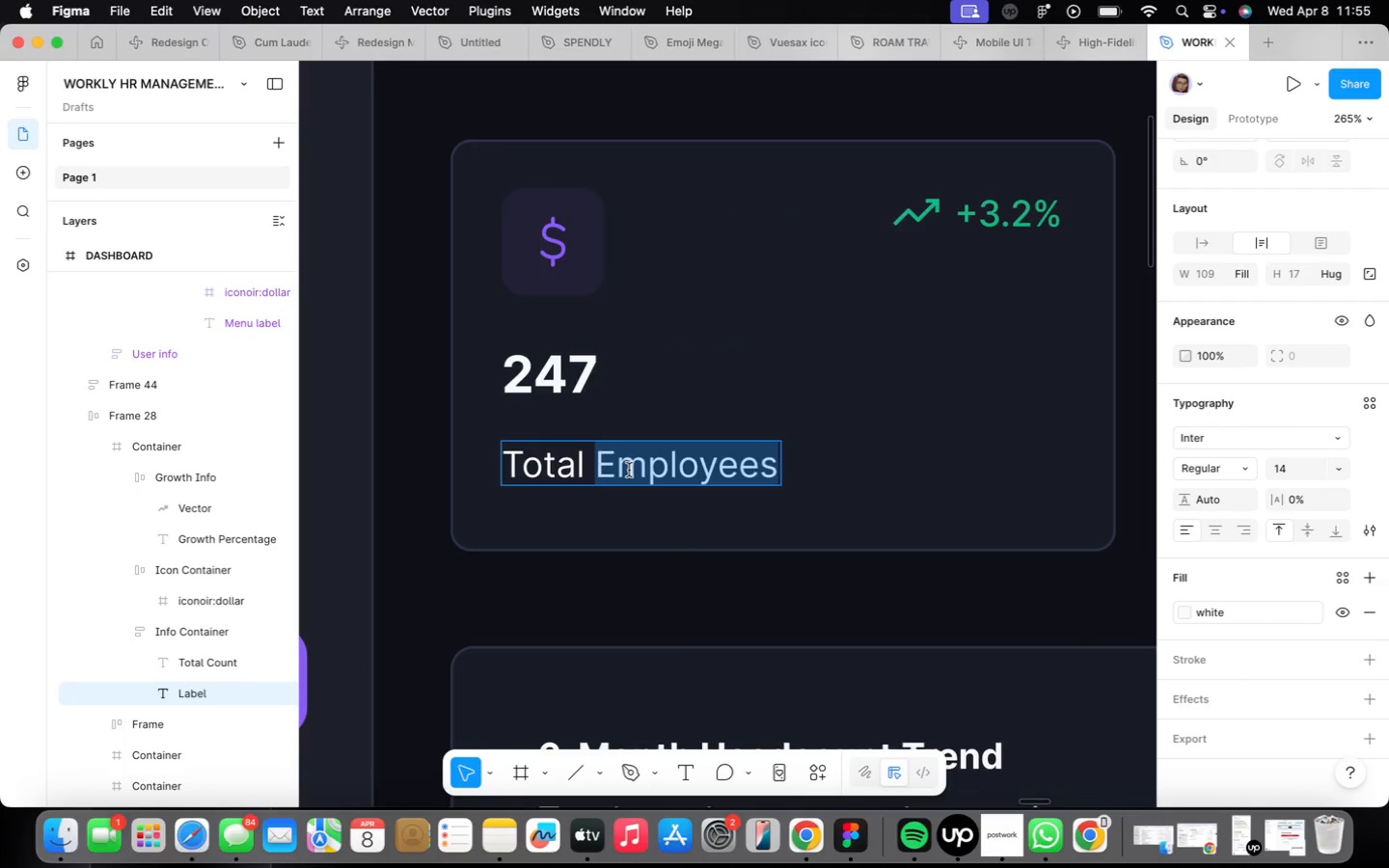 
type(Payroll)
 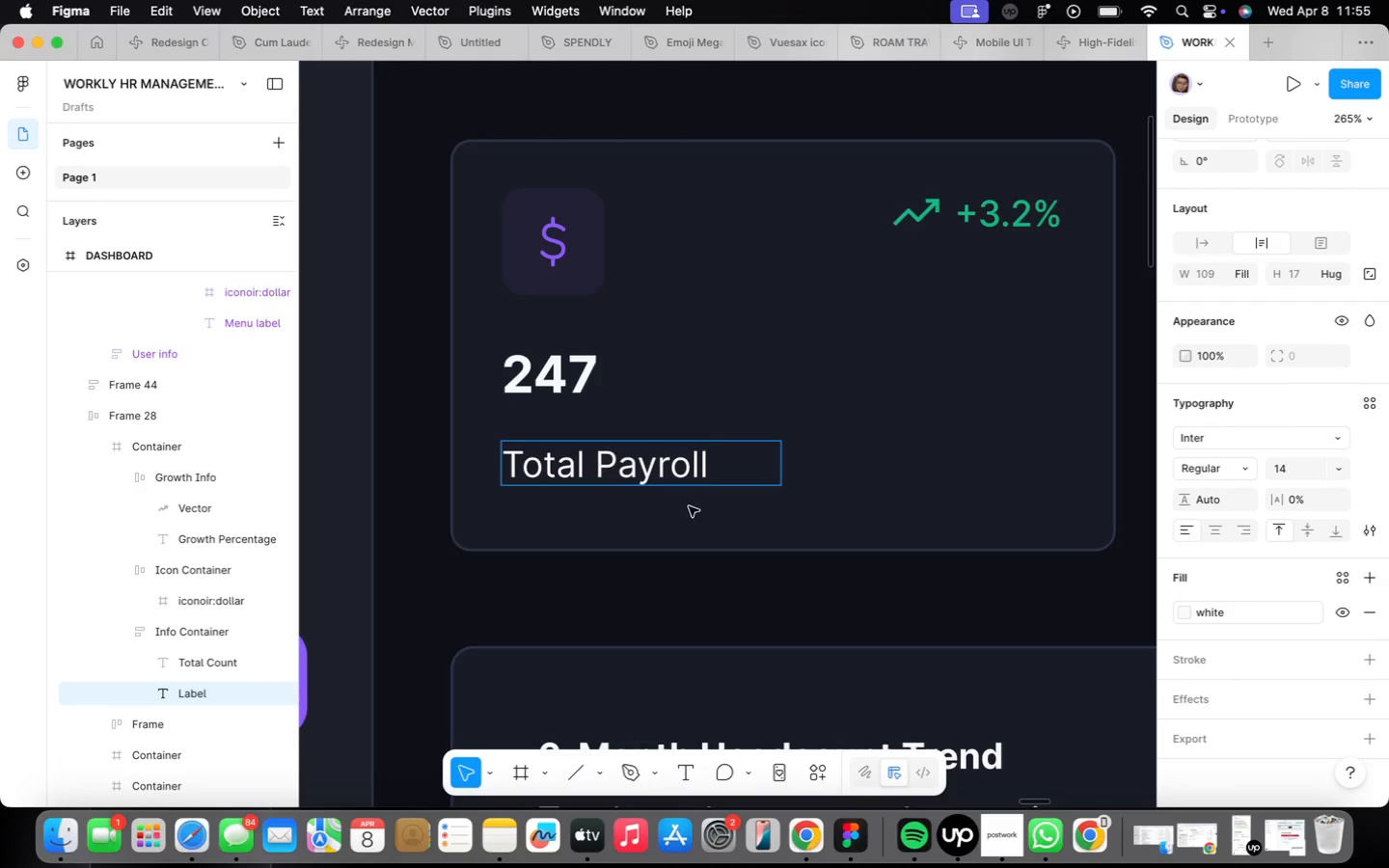 
left_click([746, 541])
 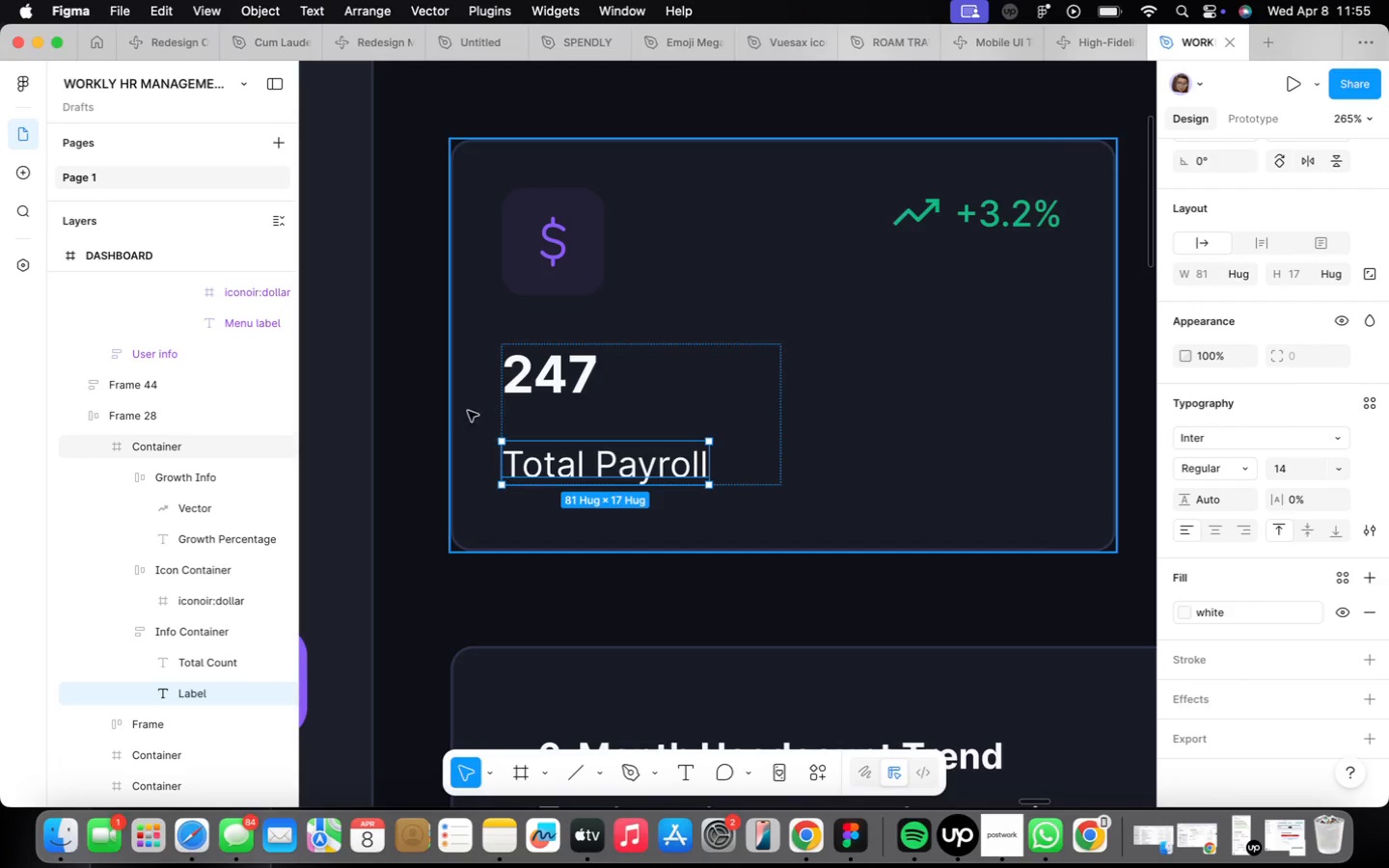 
left_click([538, 373])
 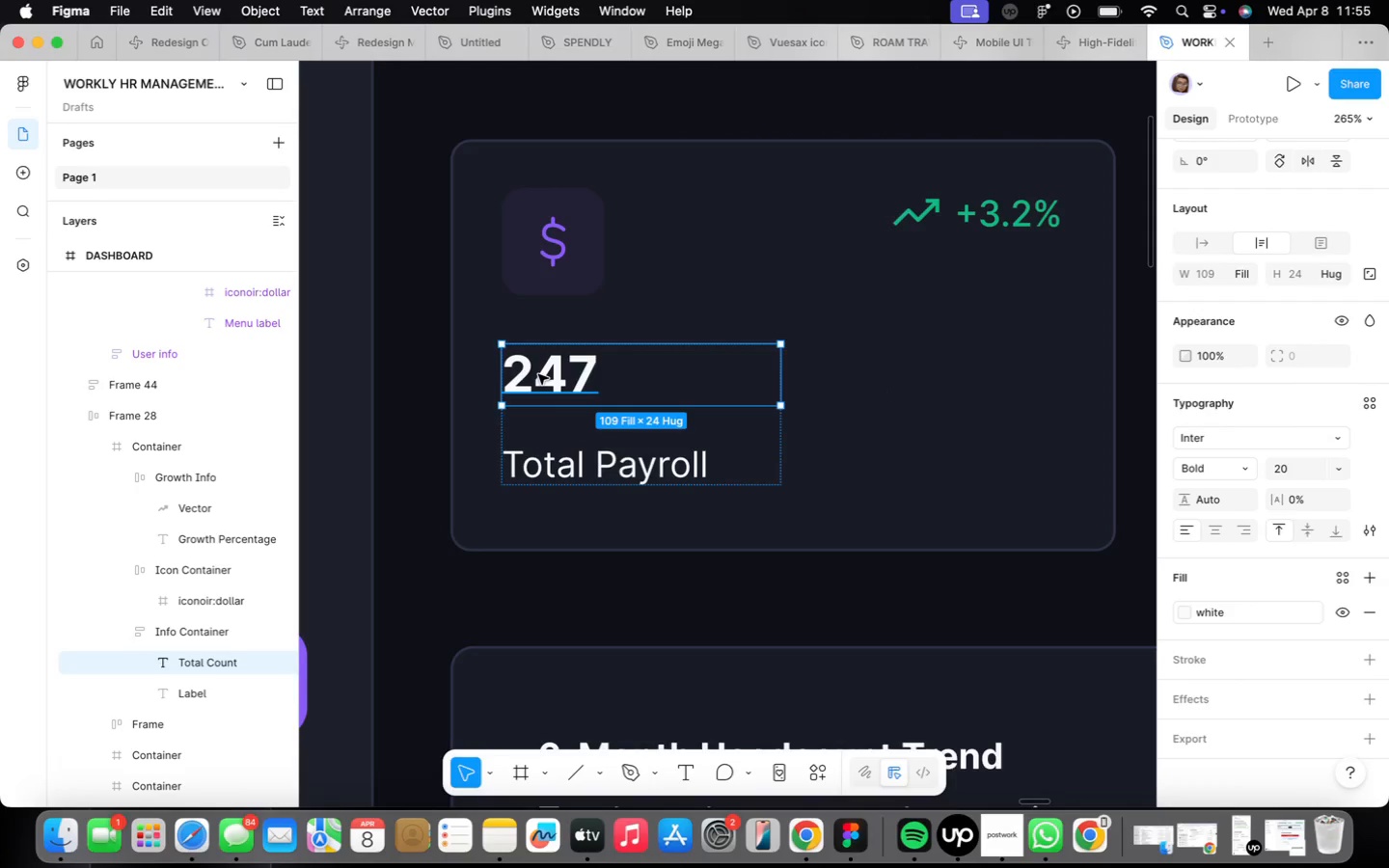 
double_click([538, 373])
 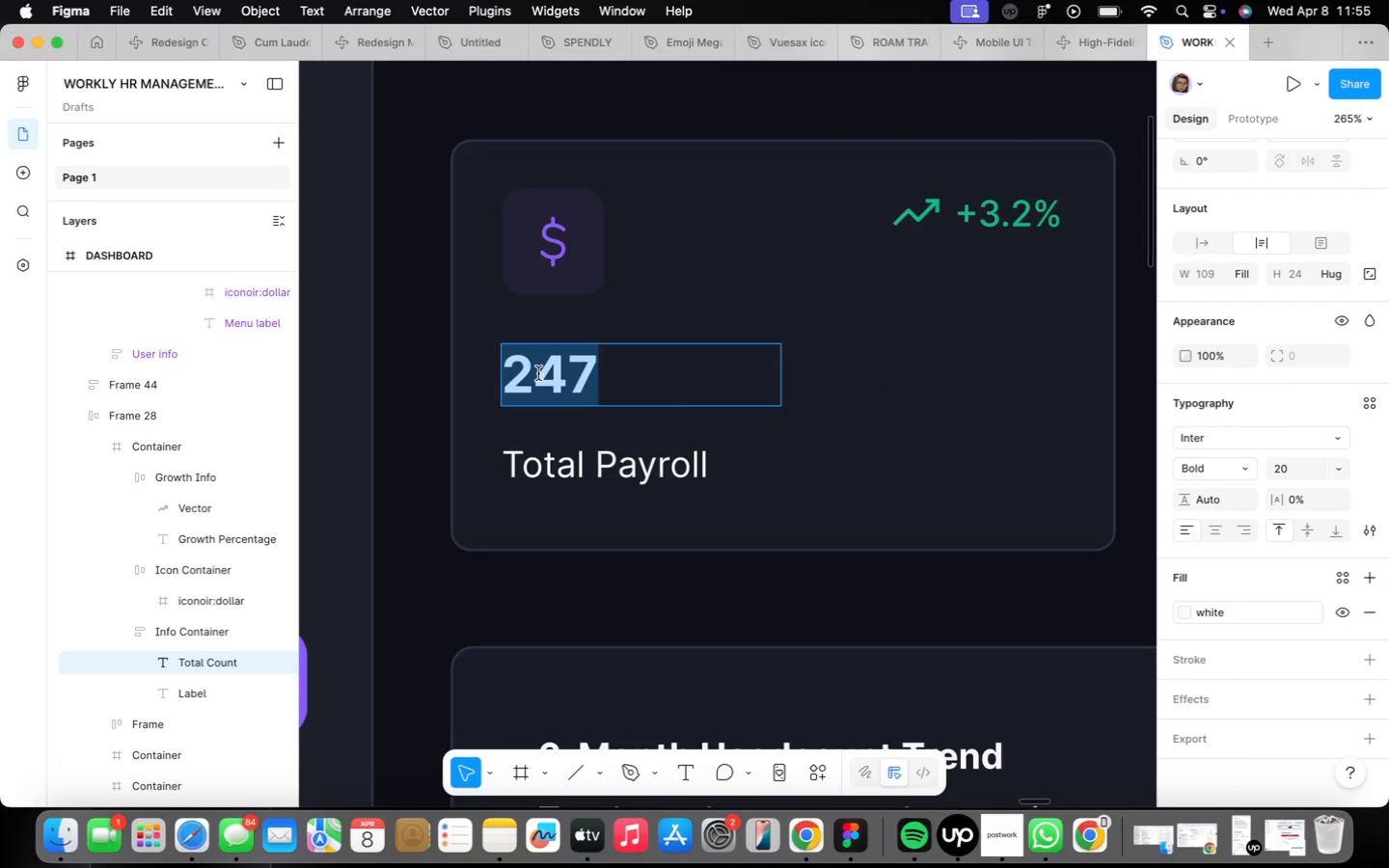 
type($1,847,250)
 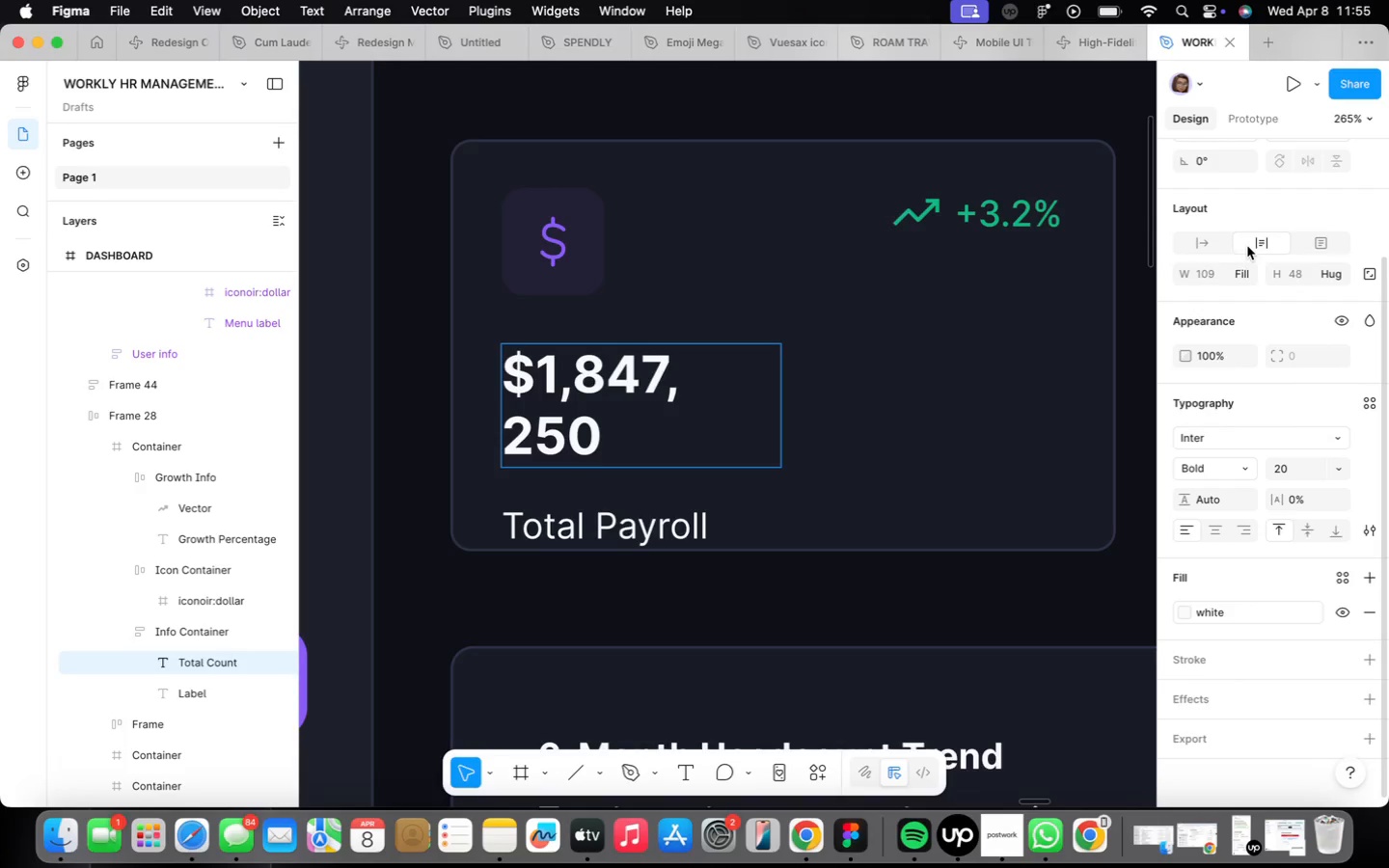 
left_click([1203, 250])
 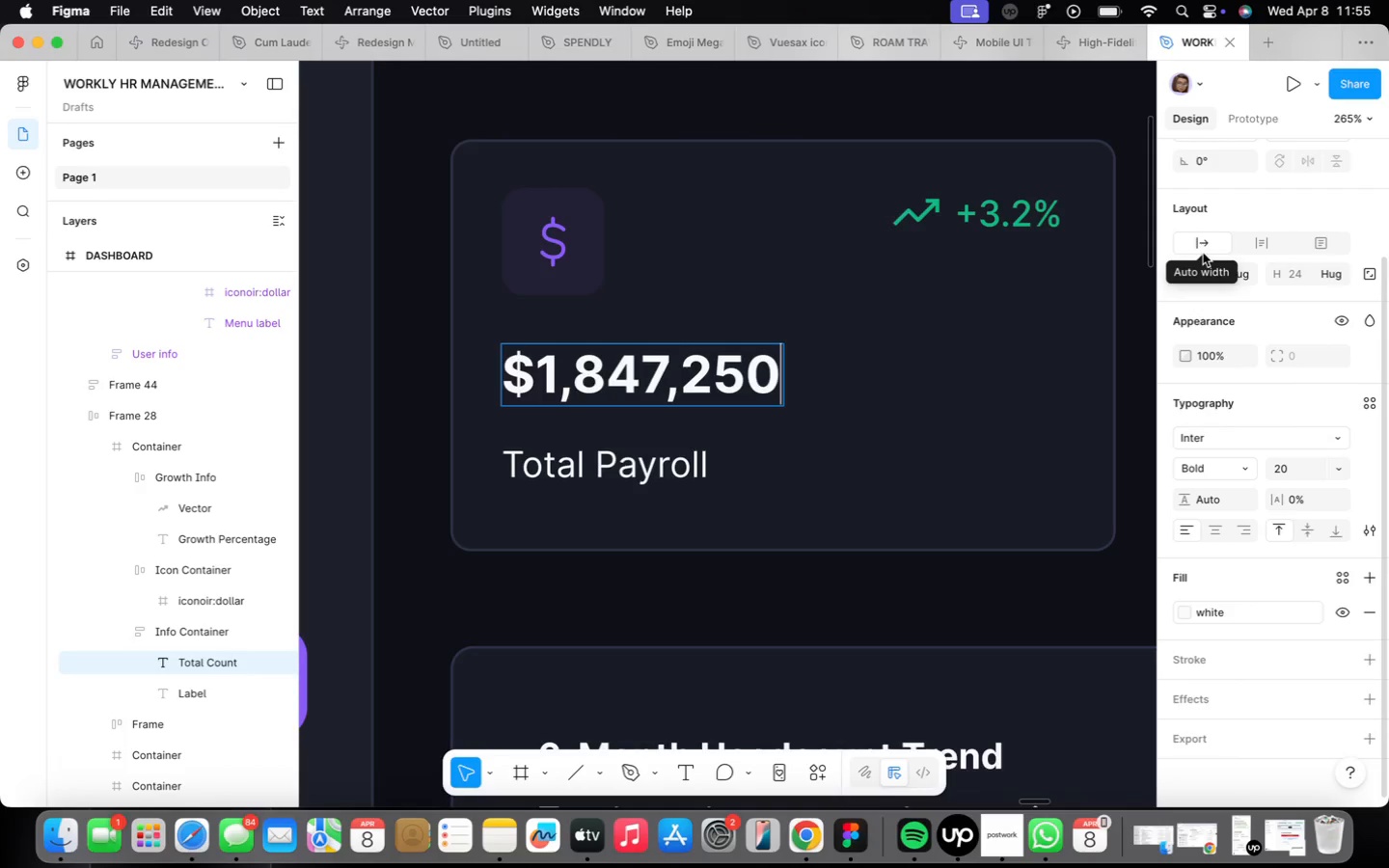 
wait(28.67)
 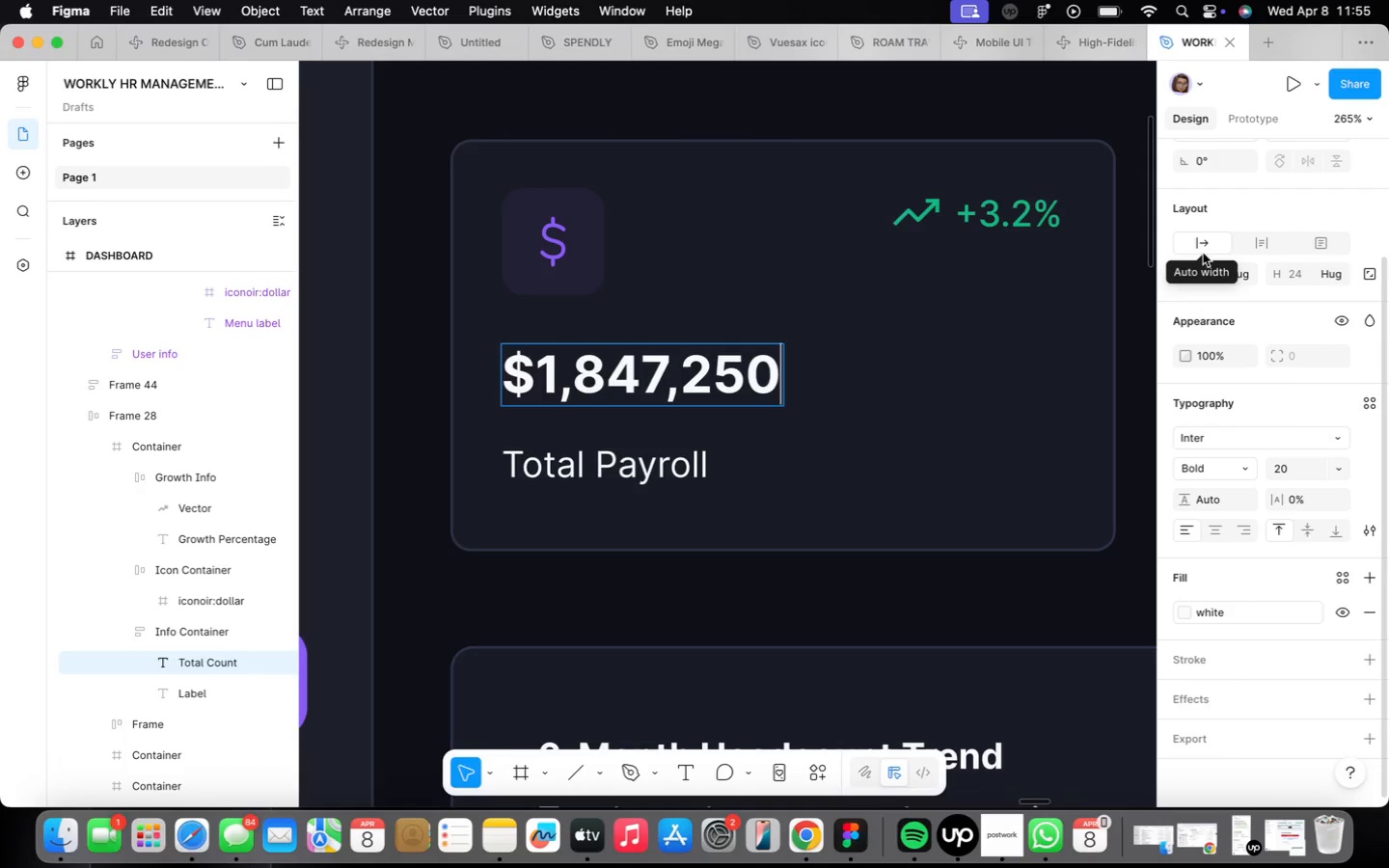 
scroll: coordinate [955, 377], scroll_direction: down, amount: 2.0
 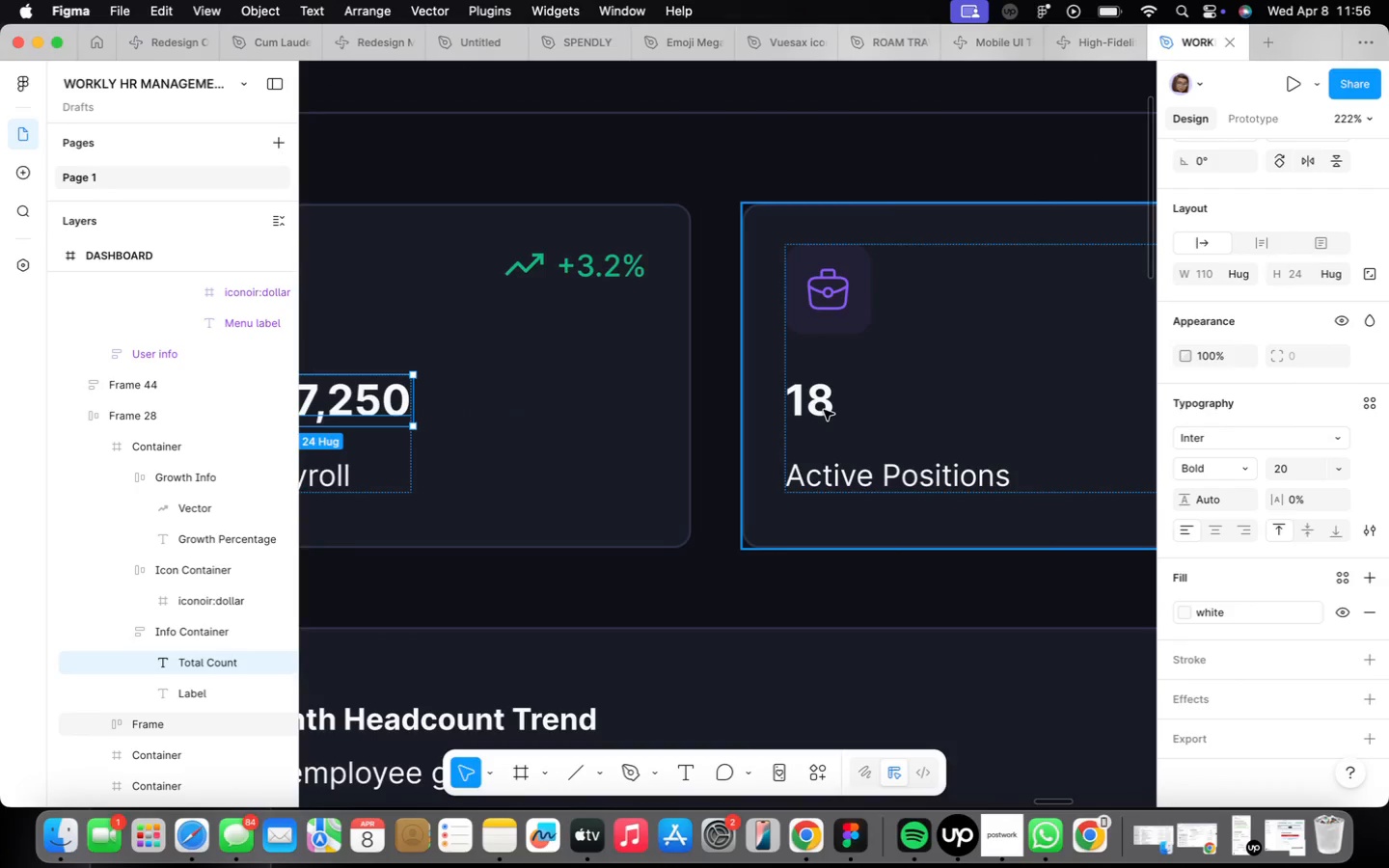 
double_click([824, 410])
 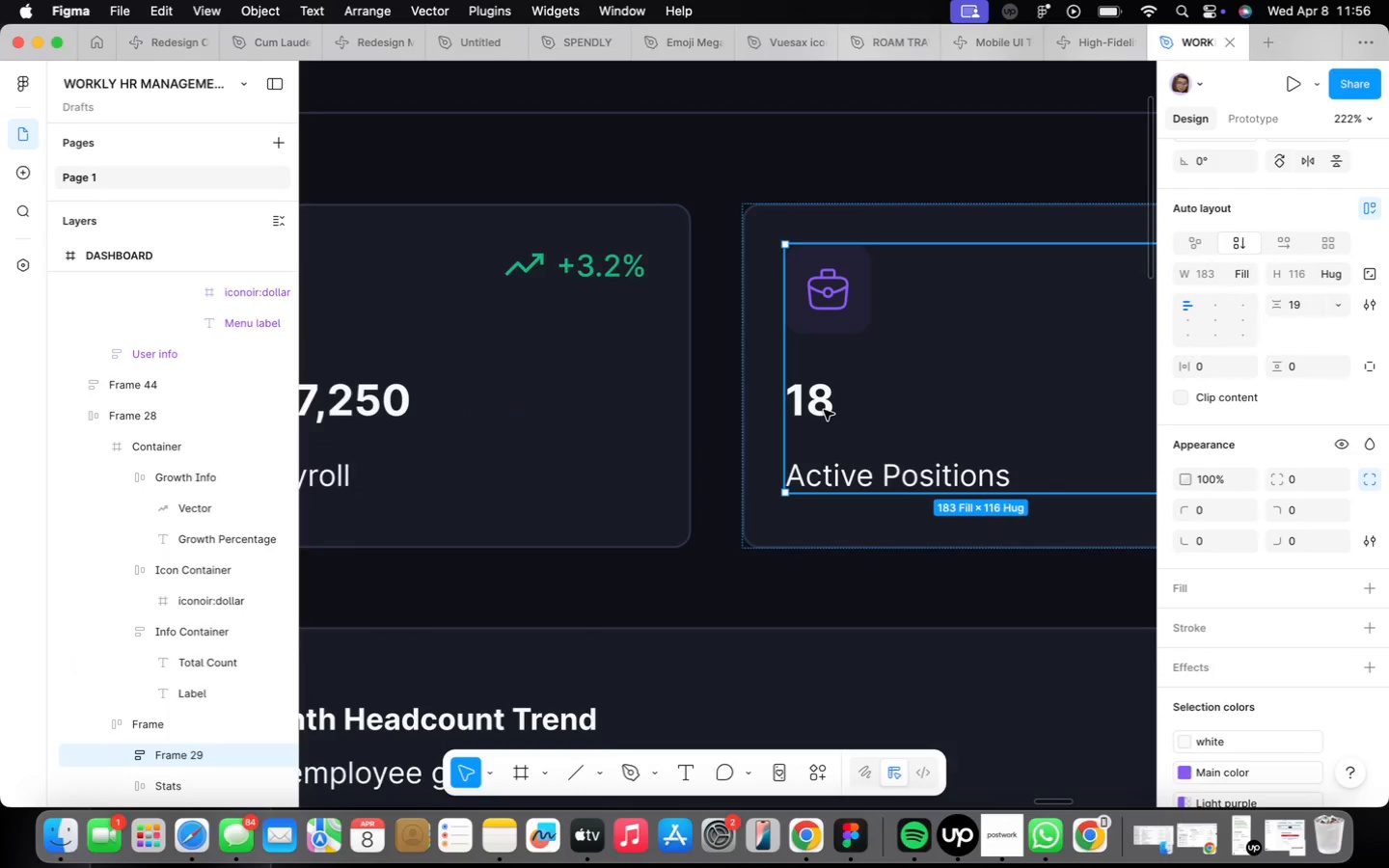 
triple_click([824, 410])
 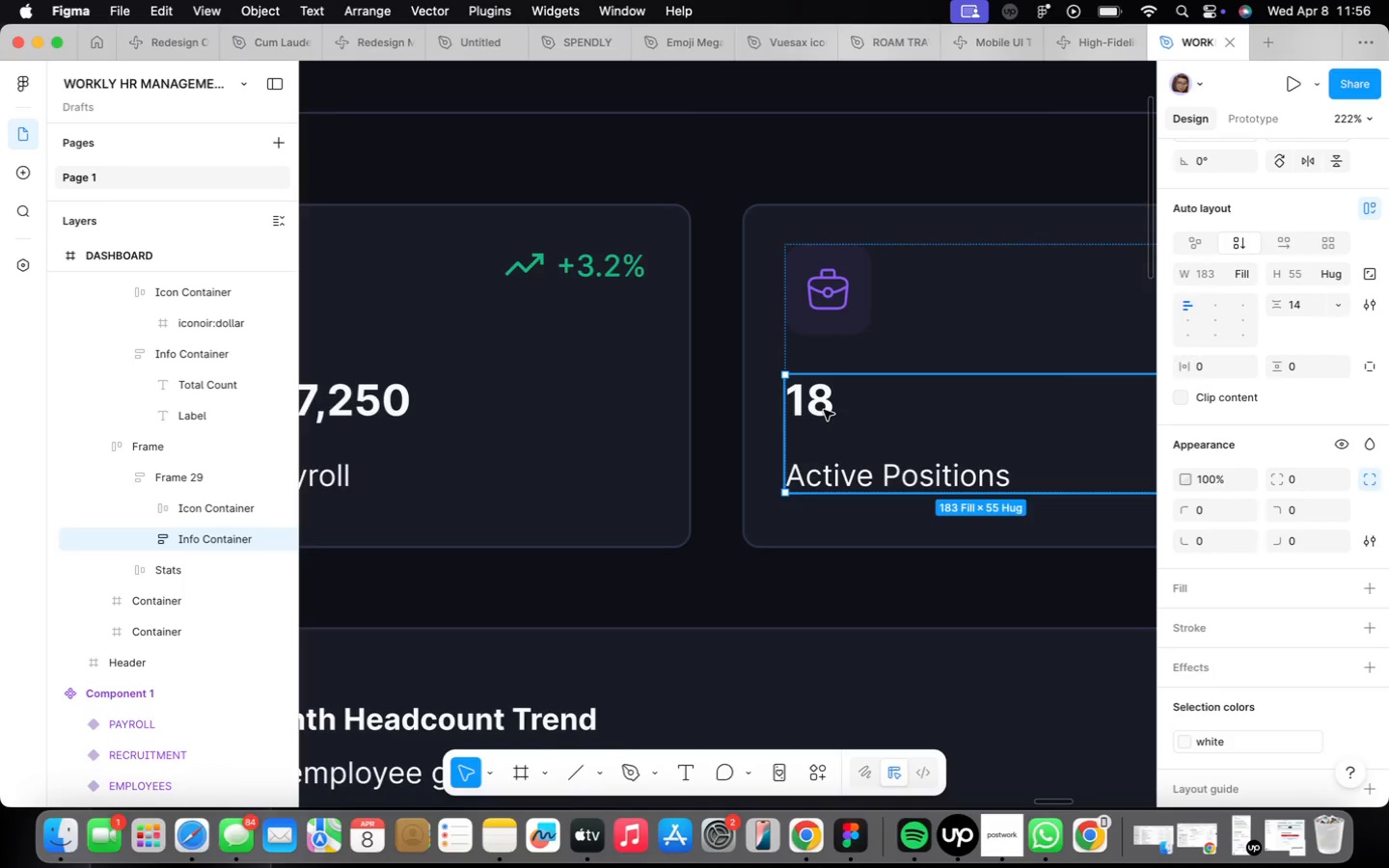 
triple_click([824, 410])
 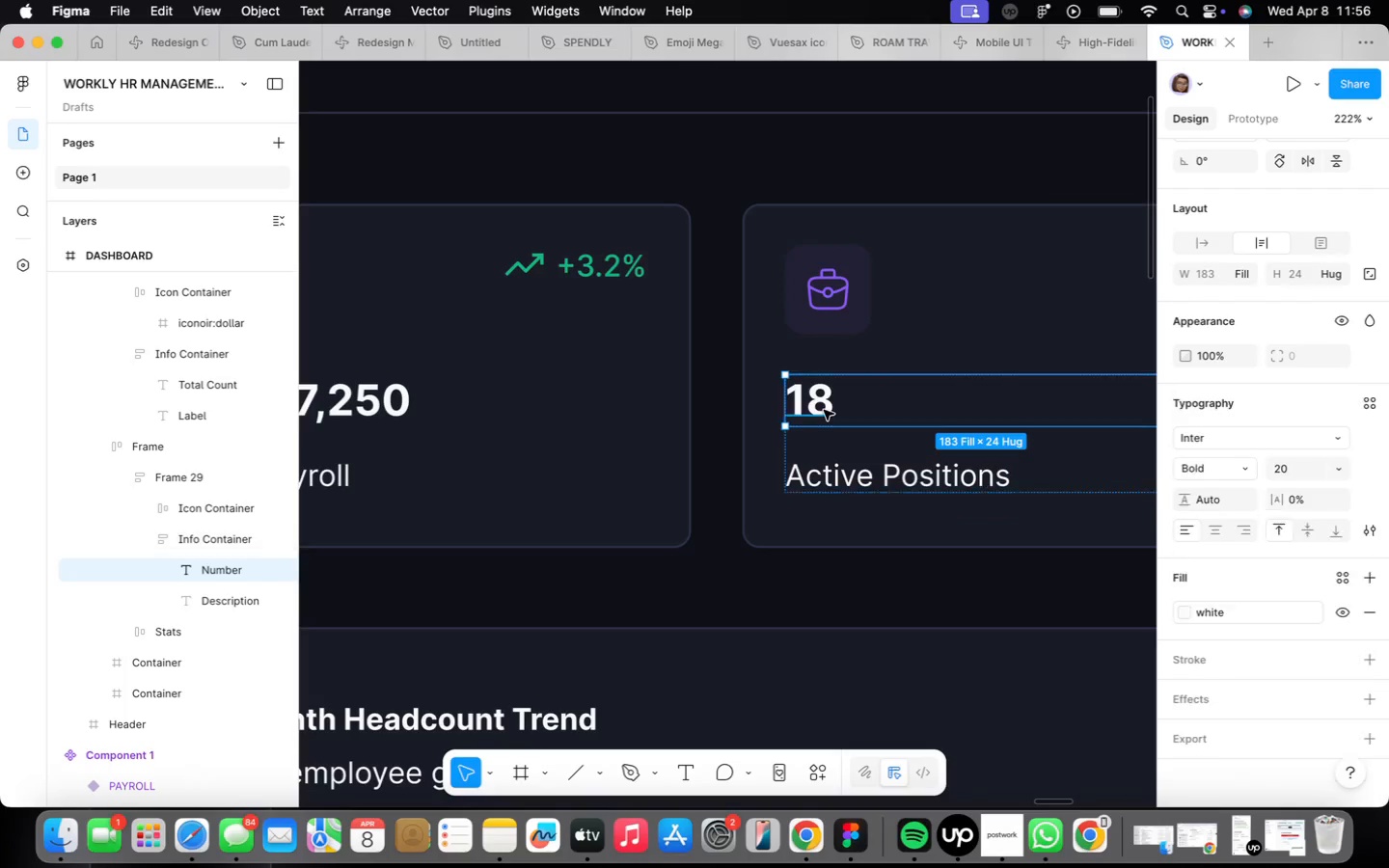 
triple_click([824, 410])
 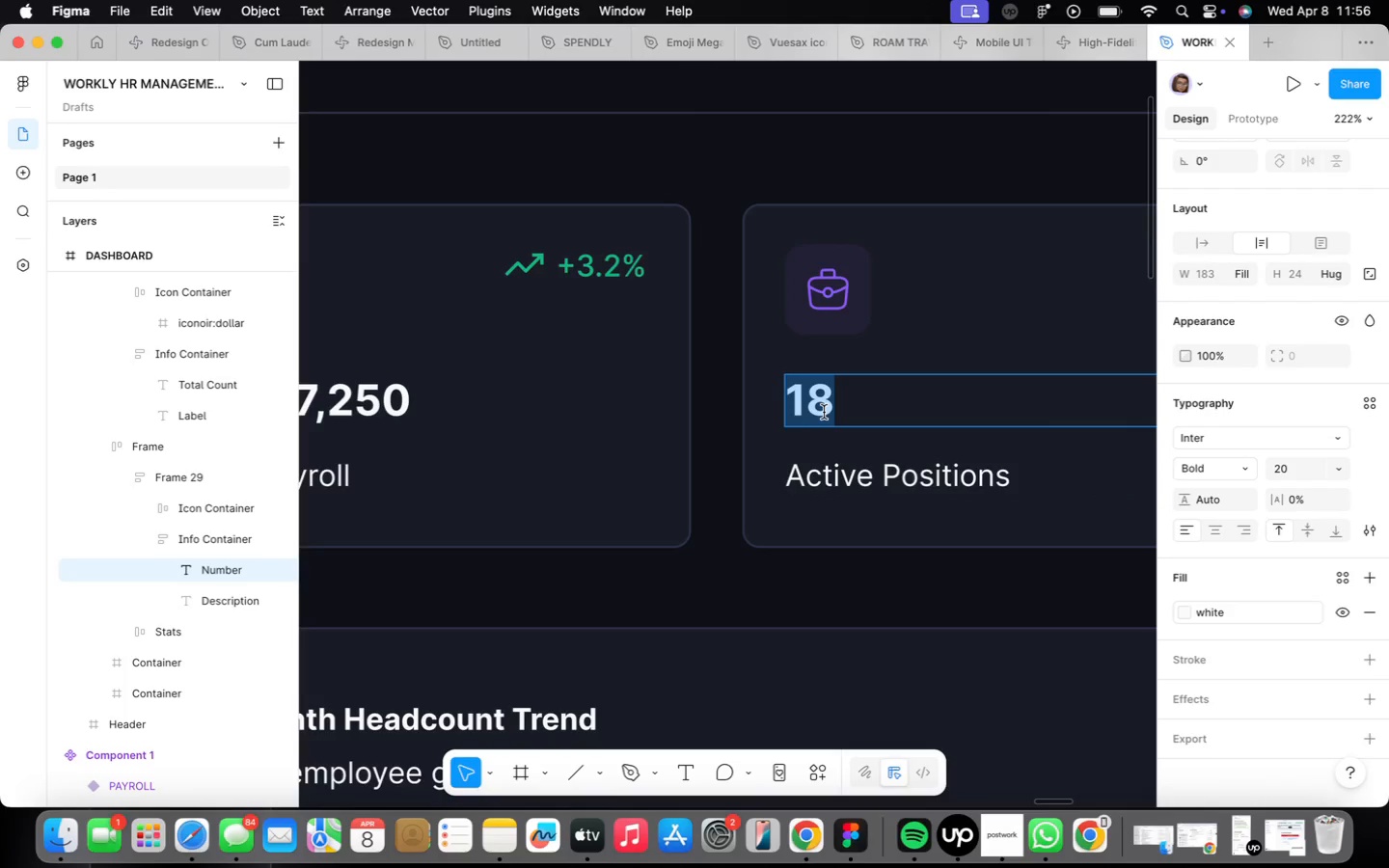 
type($7,481)
 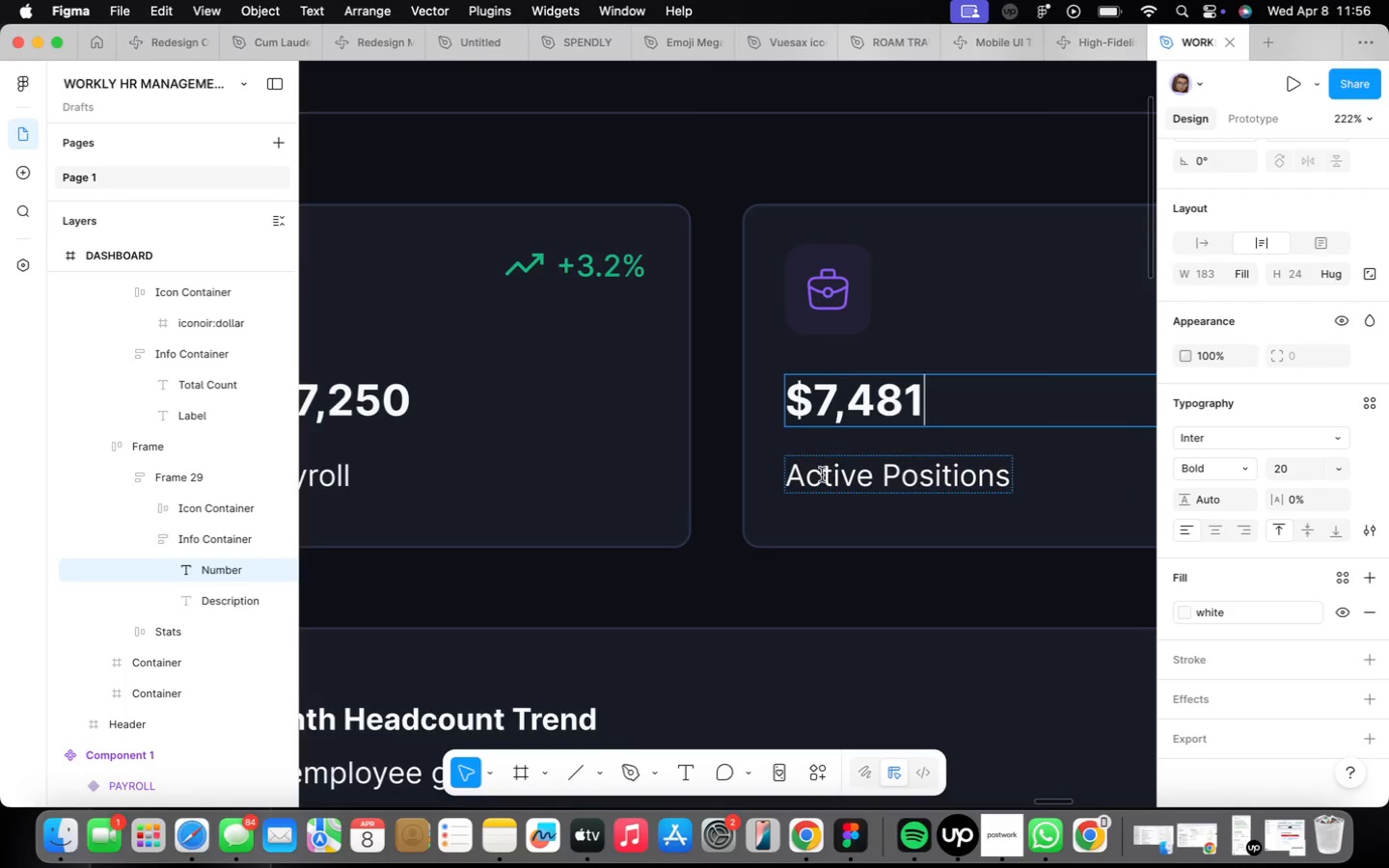 
scroll: coordinate [685, 497], scroll_direction: down, amount: 4.0
 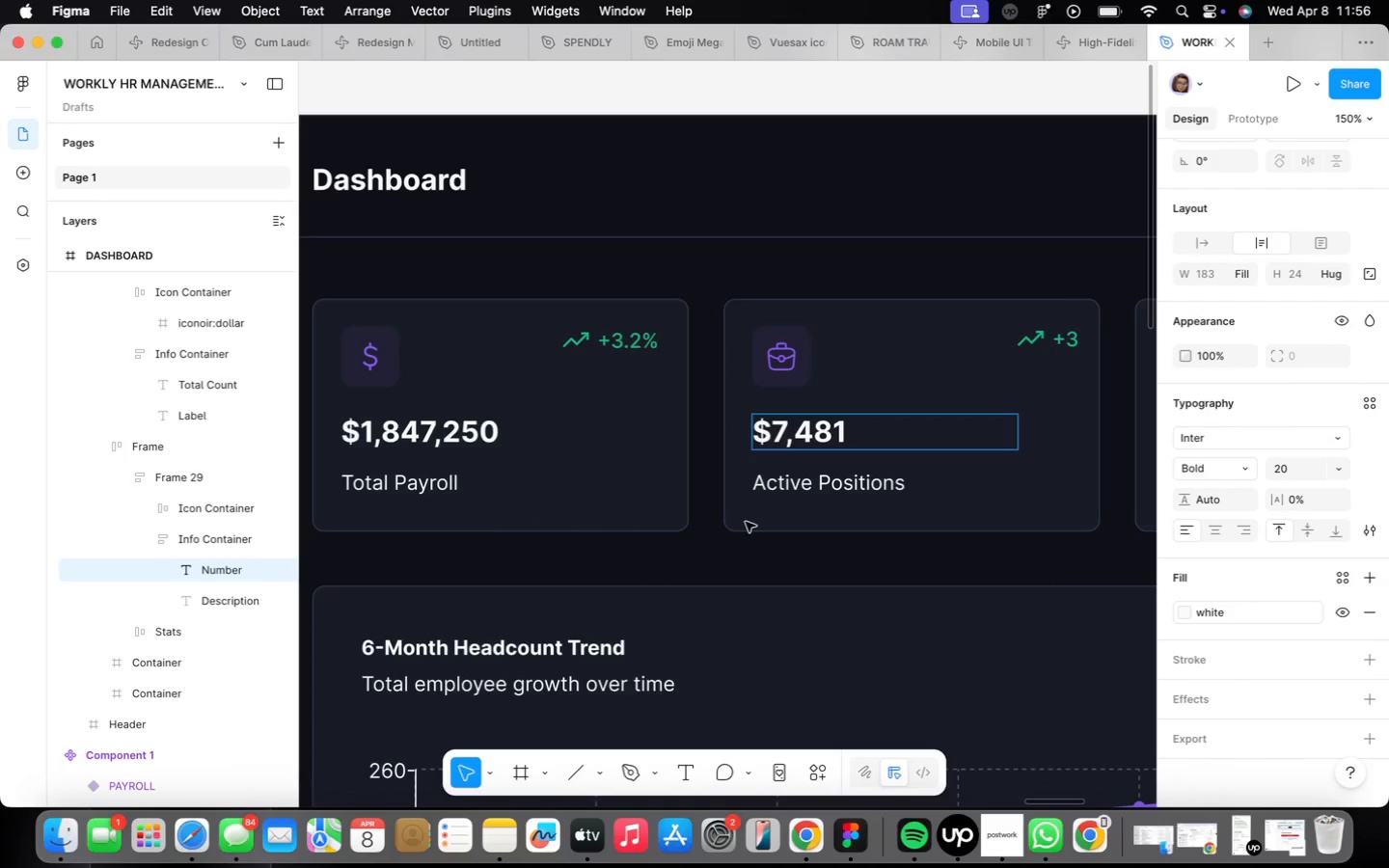 
left_click([776, 482])
 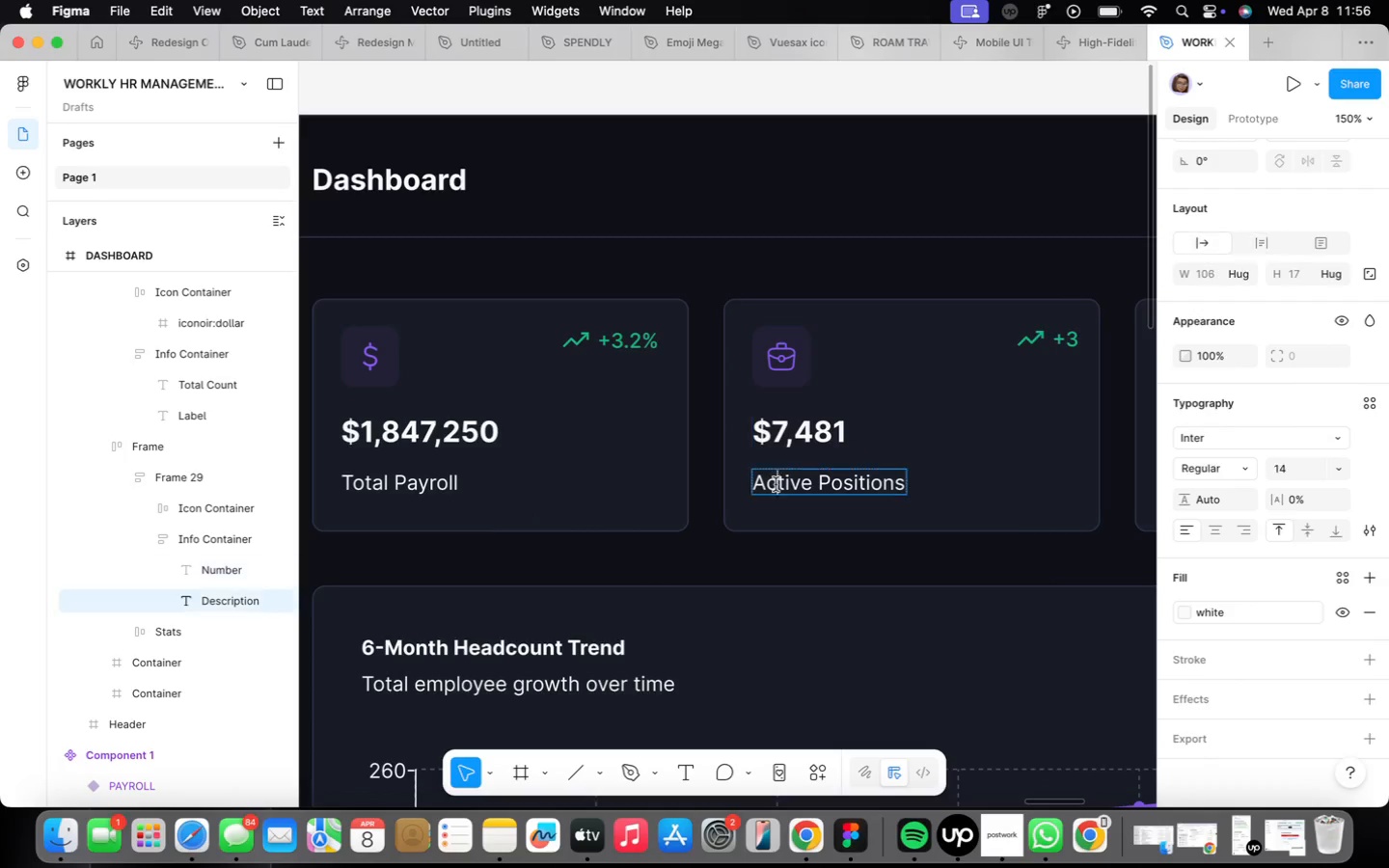 
triple_click([776, 484])
 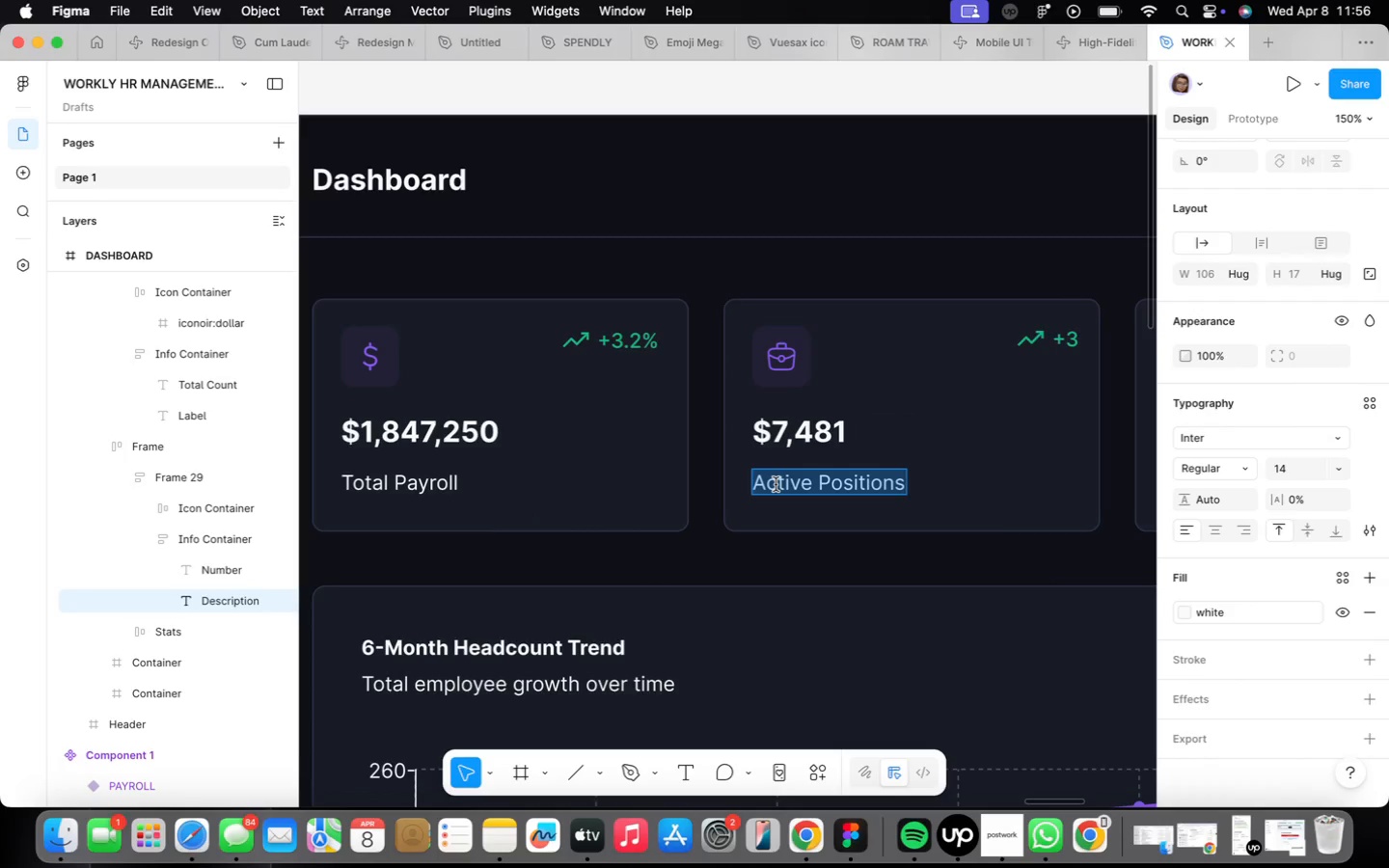 
type(Avg Salary)
 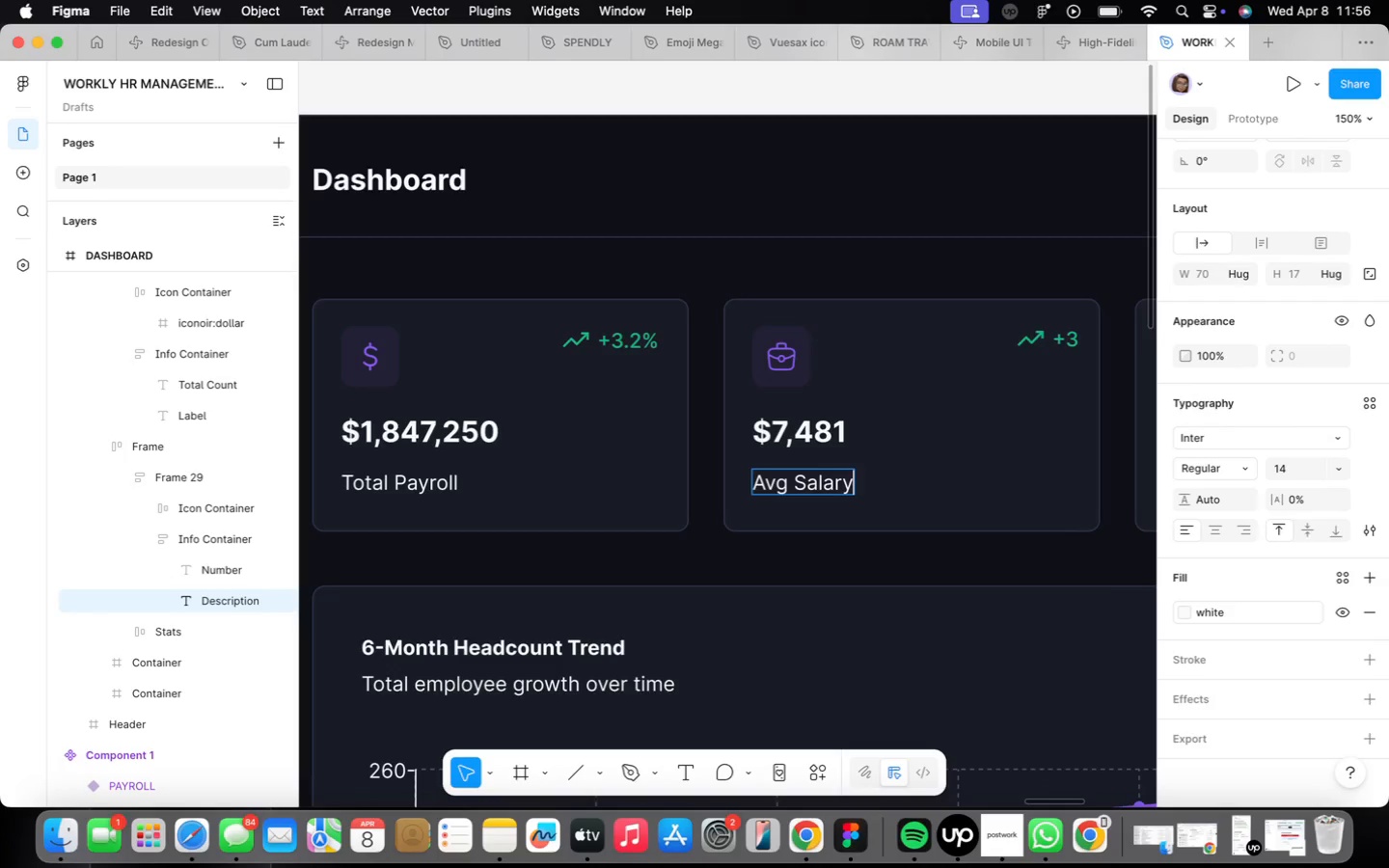 
wait(8.4)
 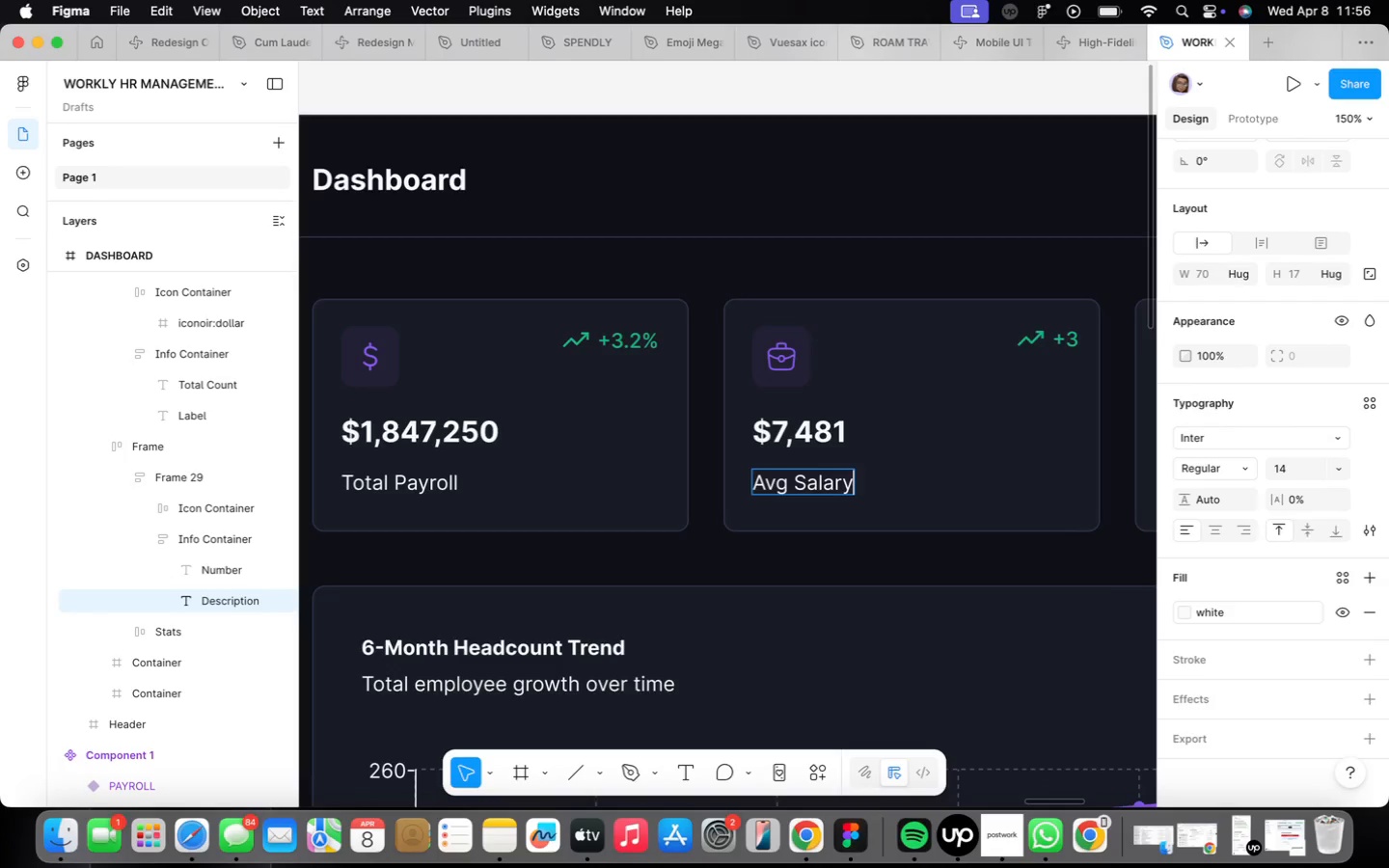 
double_click([1075, 331])
 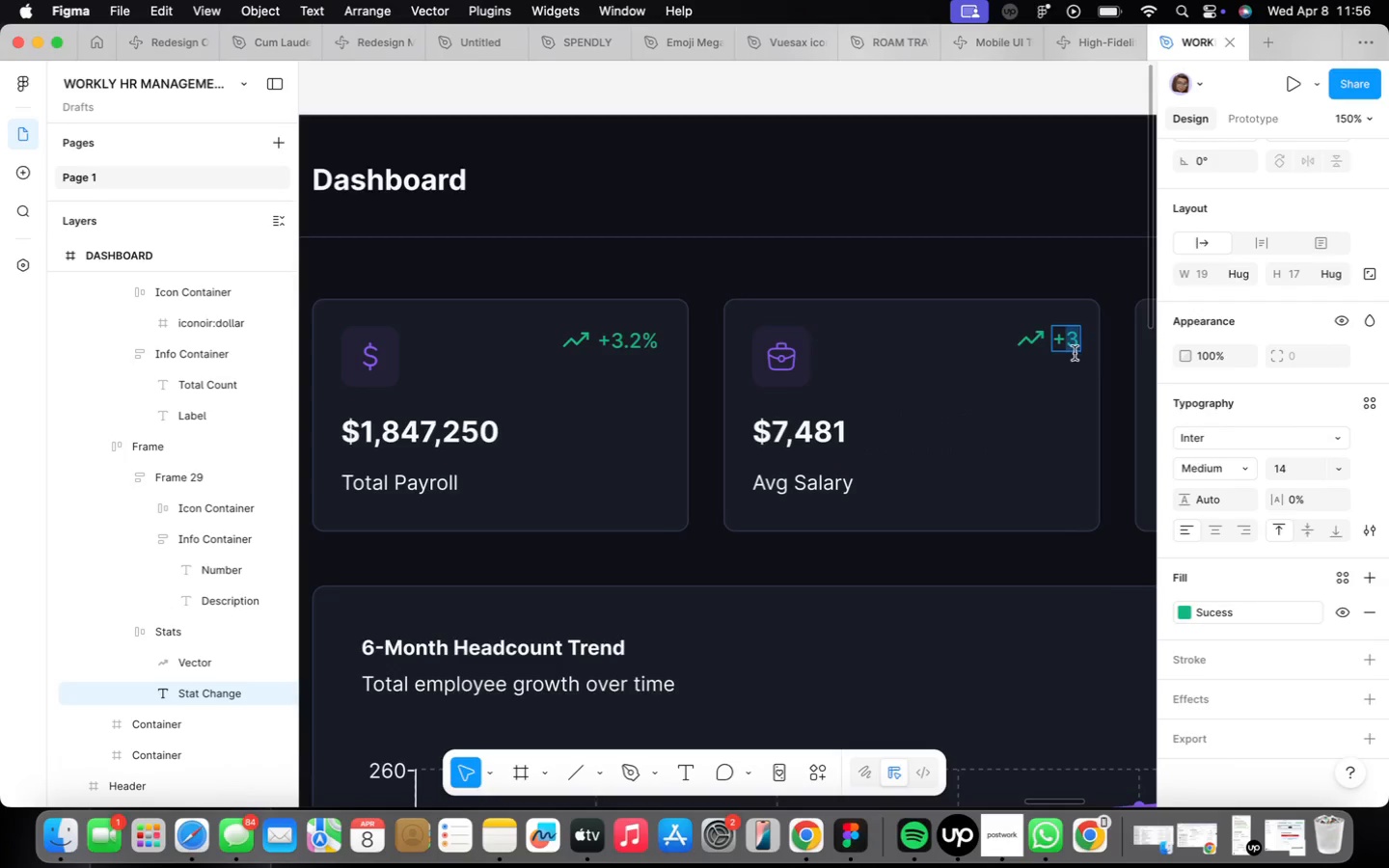 
key(Backspace)
 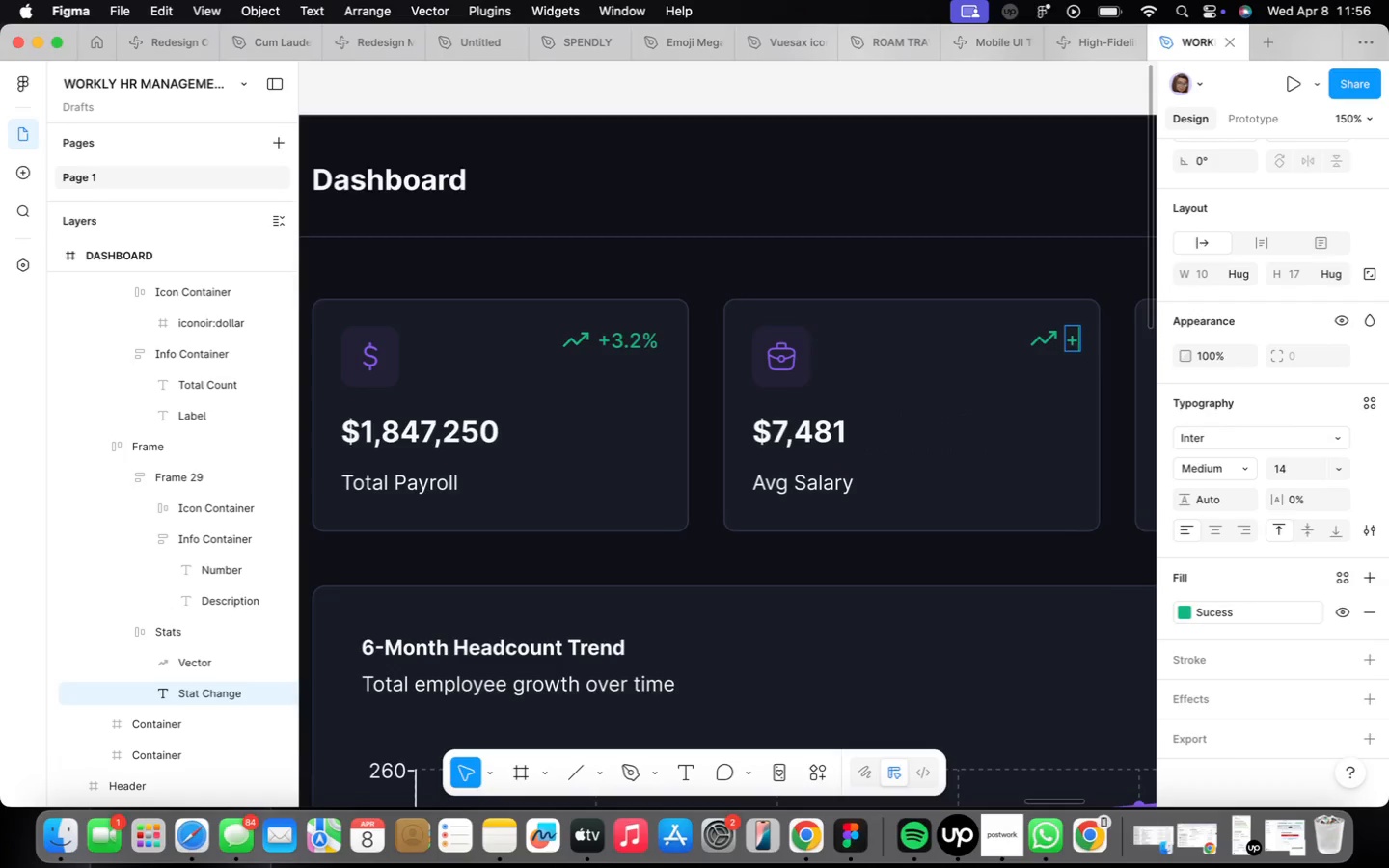 
key(1)
 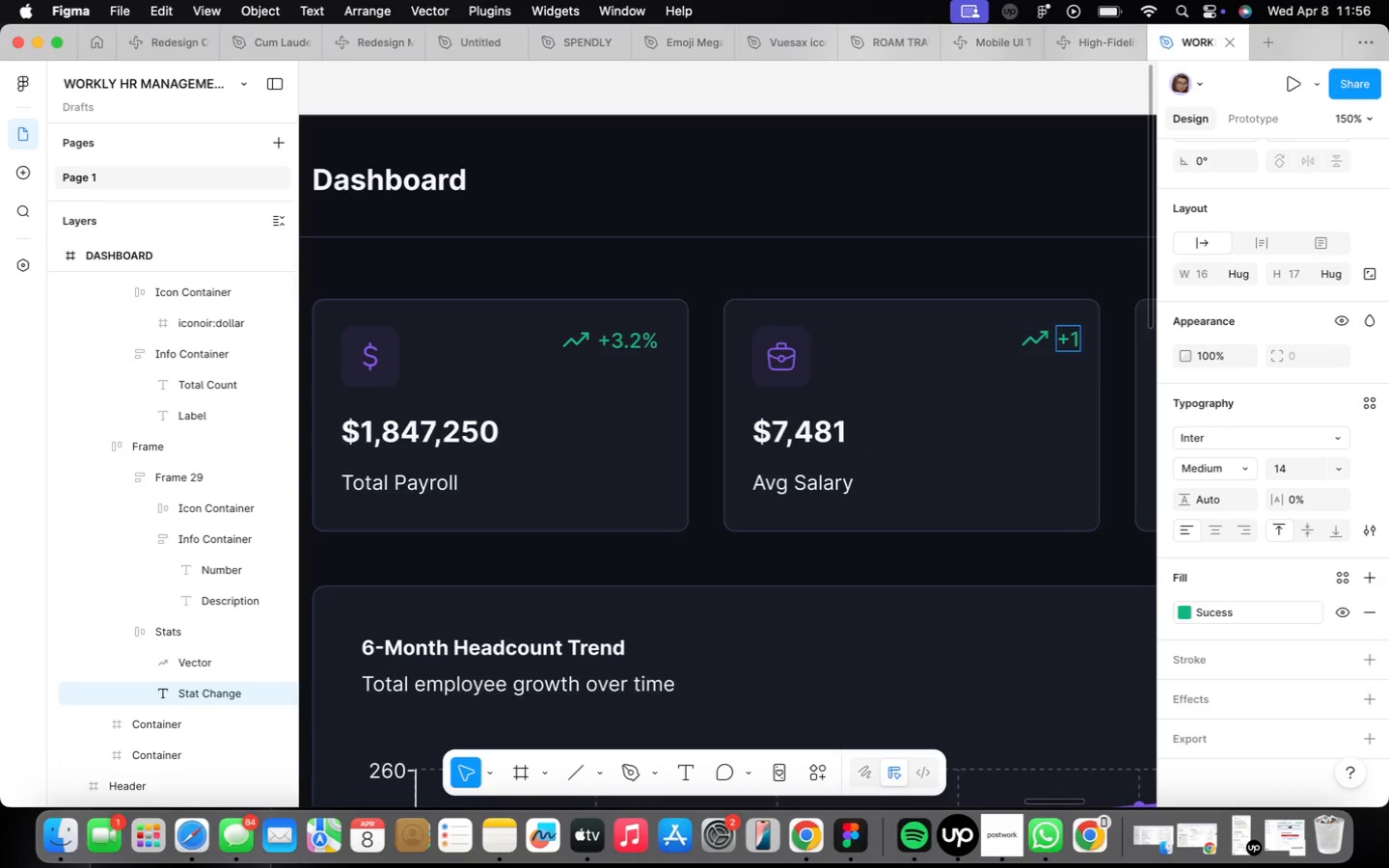 
key(Period)
 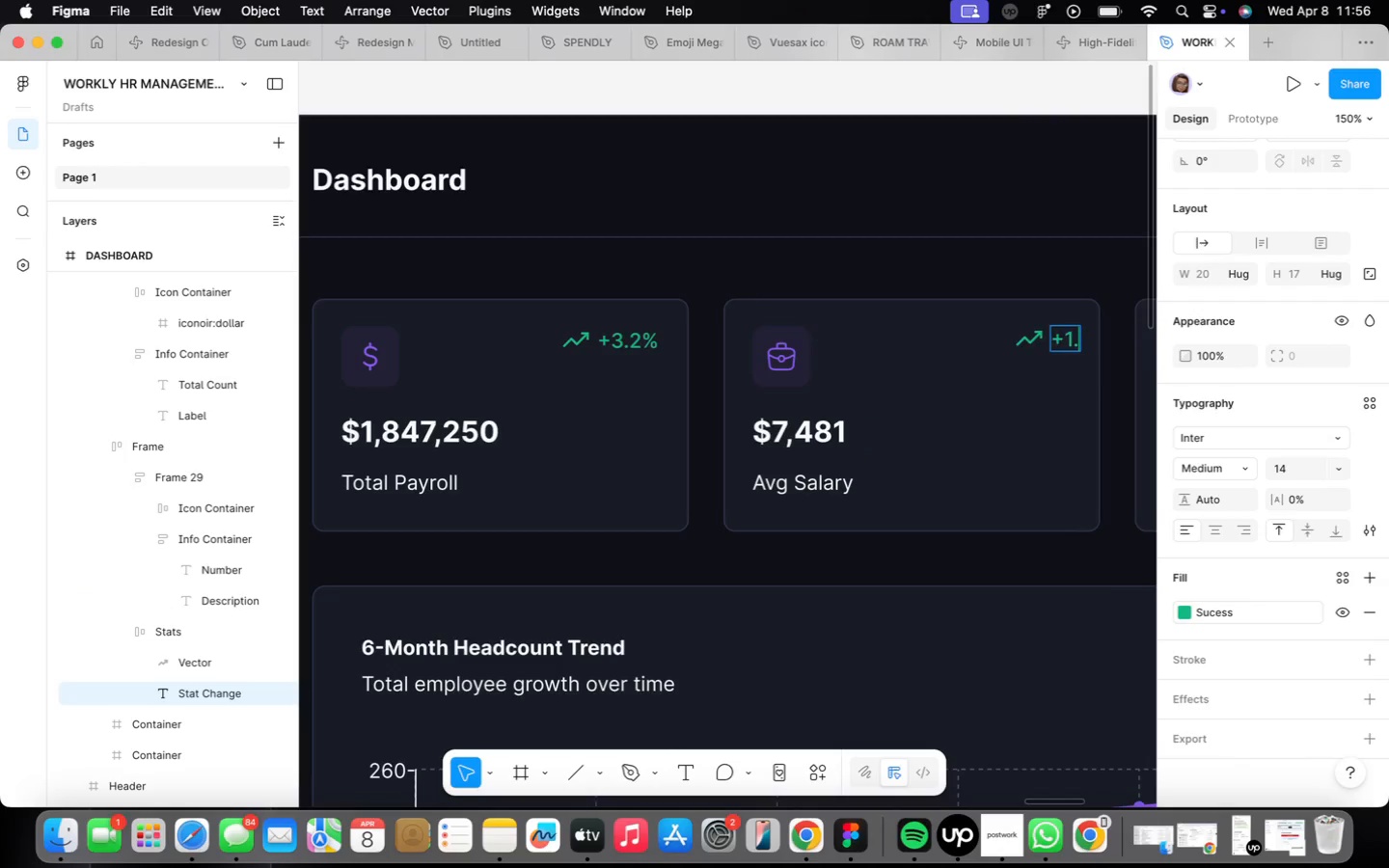 
key(8)
 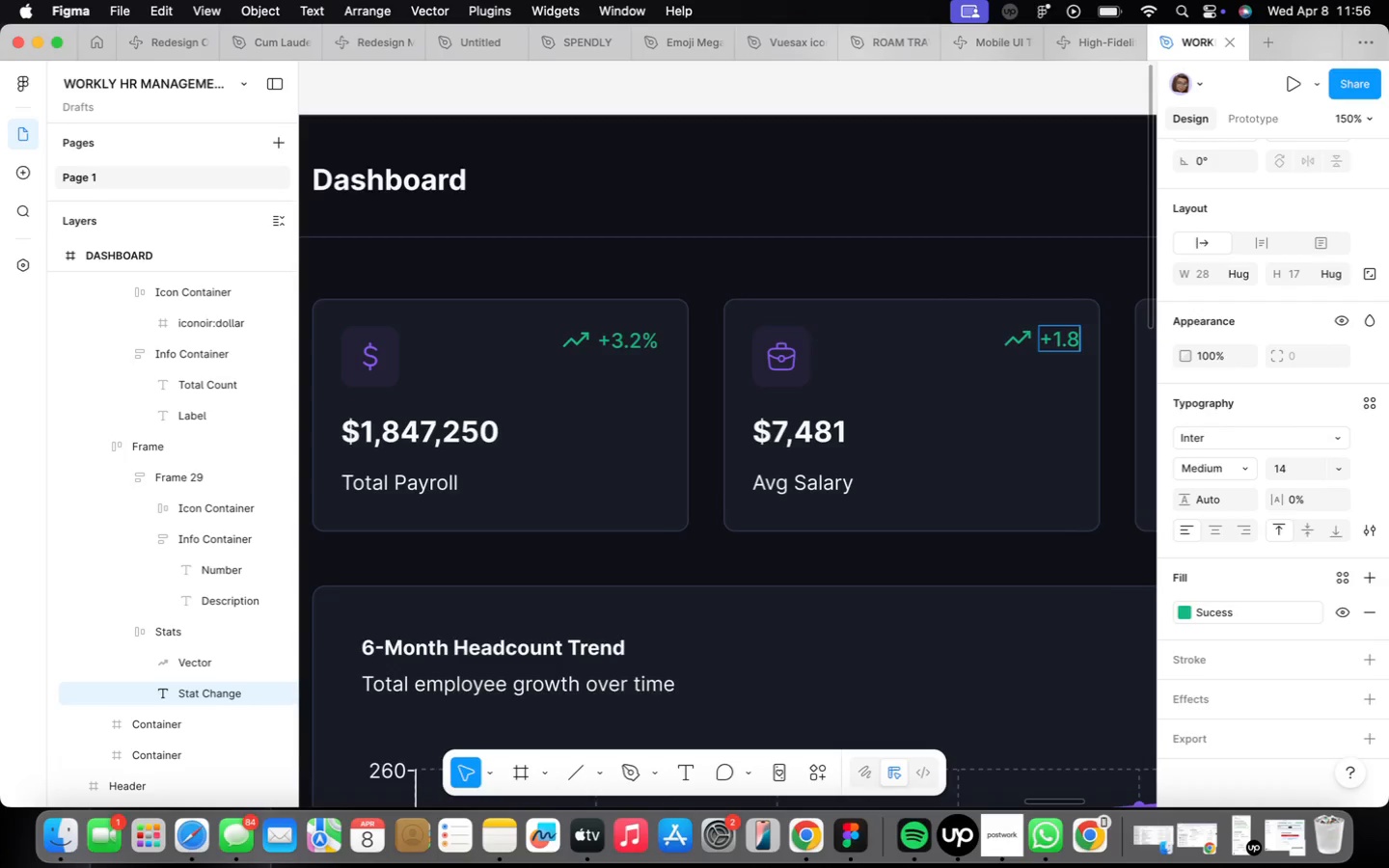 
key(Shift+5)
 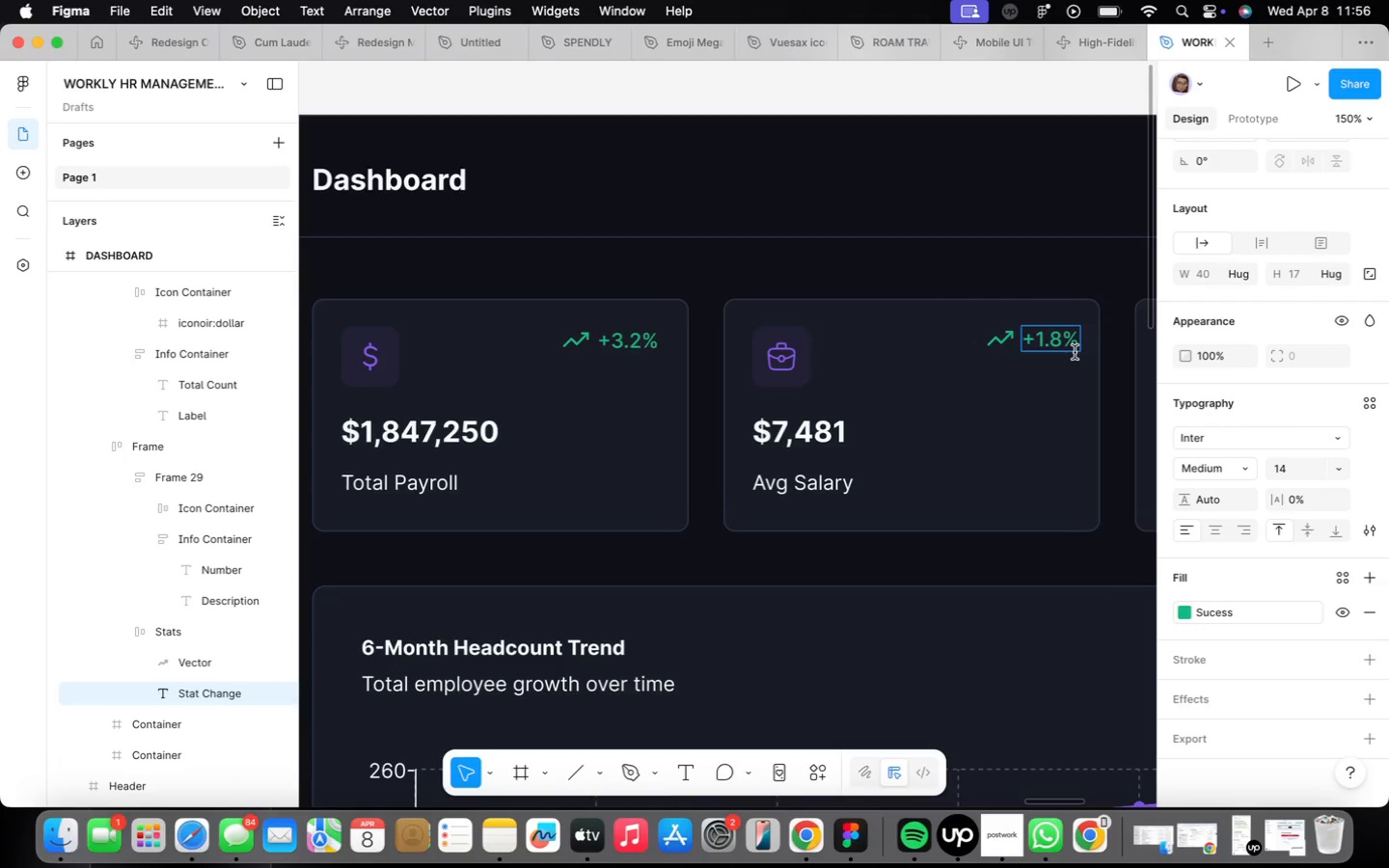 
scroll: coordinate [1035, 409], scroll_direction: down, amount: 14.0
 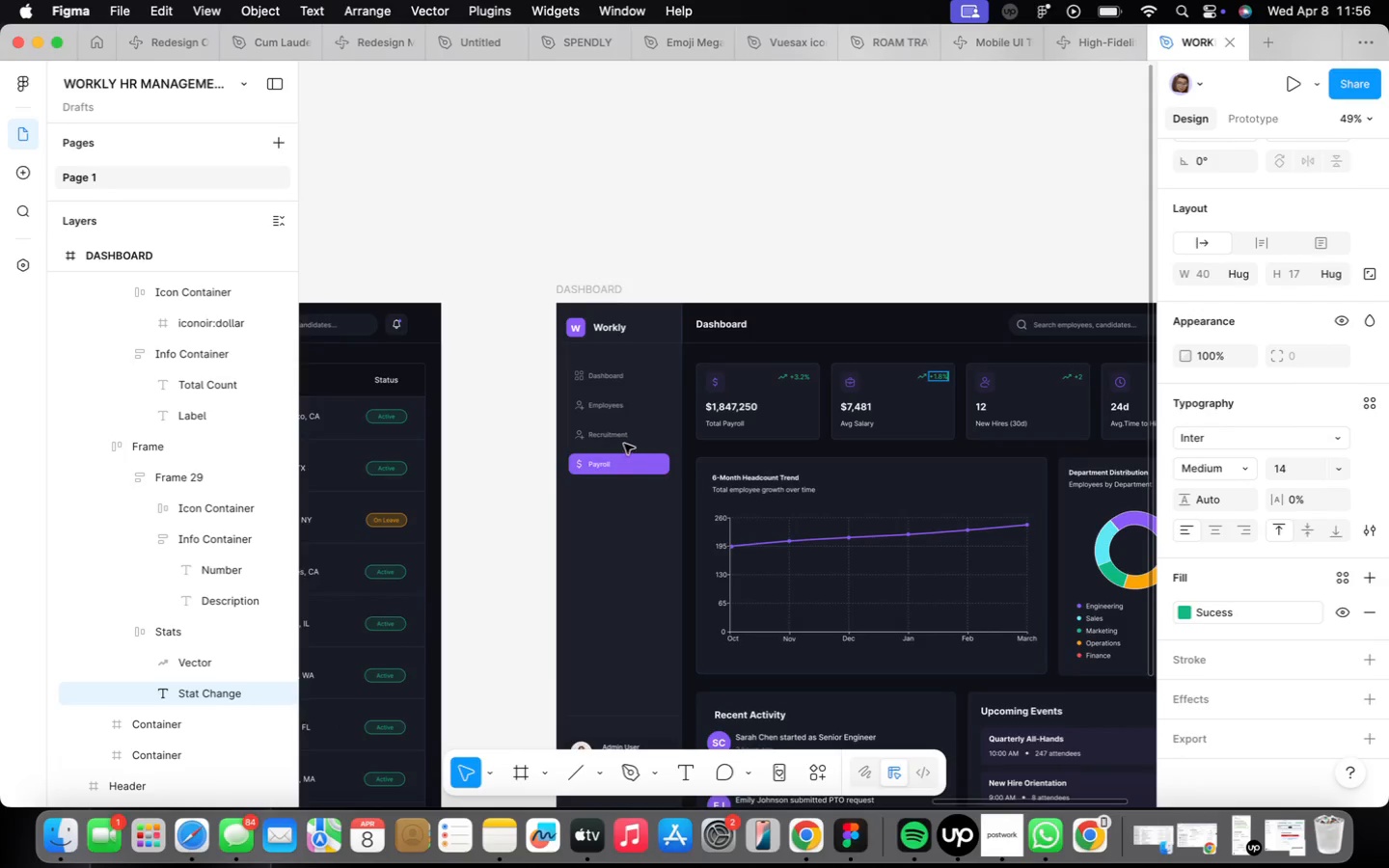 
scroll: coordinate [583, 422], scroll_direction: up, amount: 5.0
 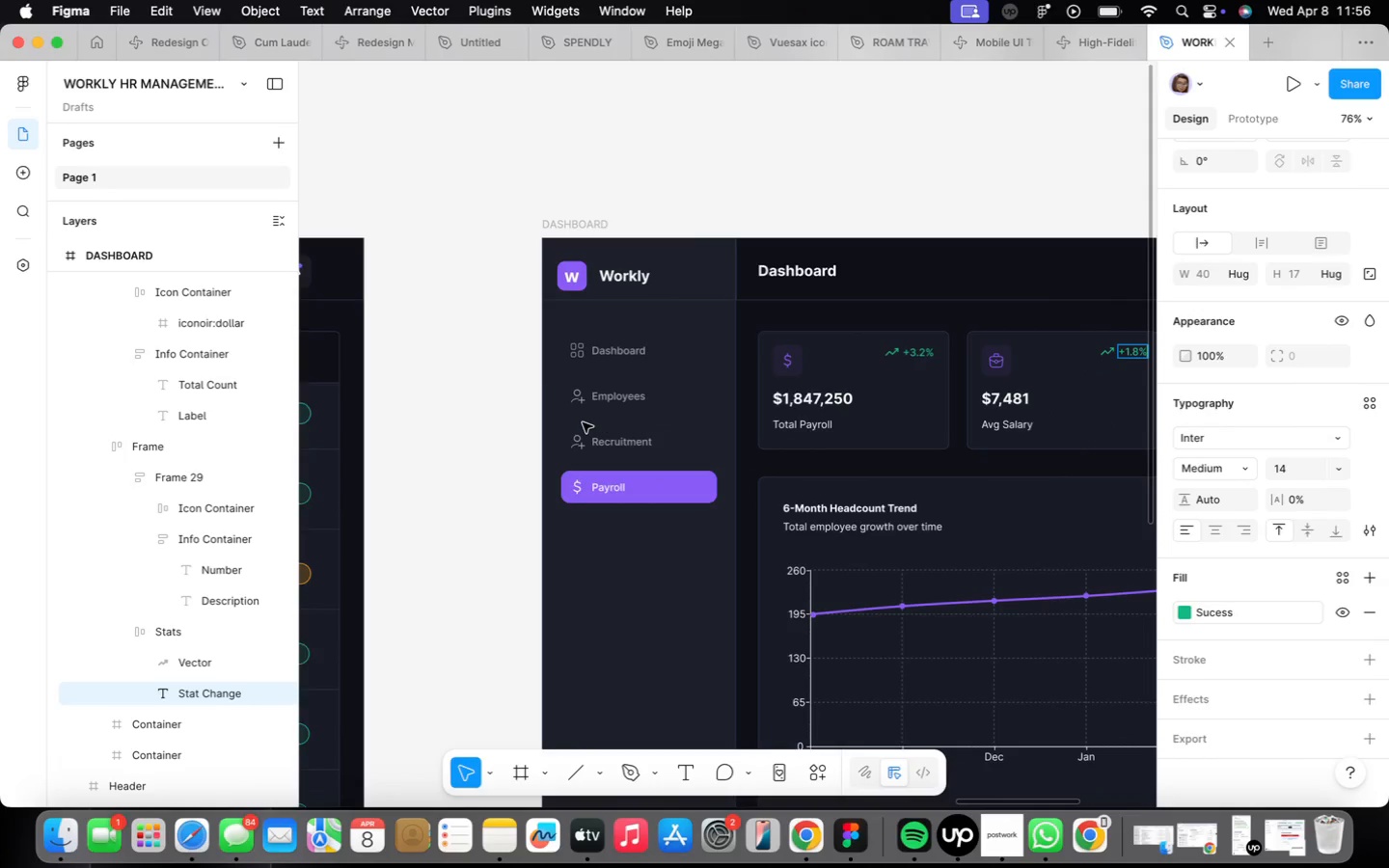 
scroll: coordinate [583, 422], scroll_direction: down, amount: 22.0
 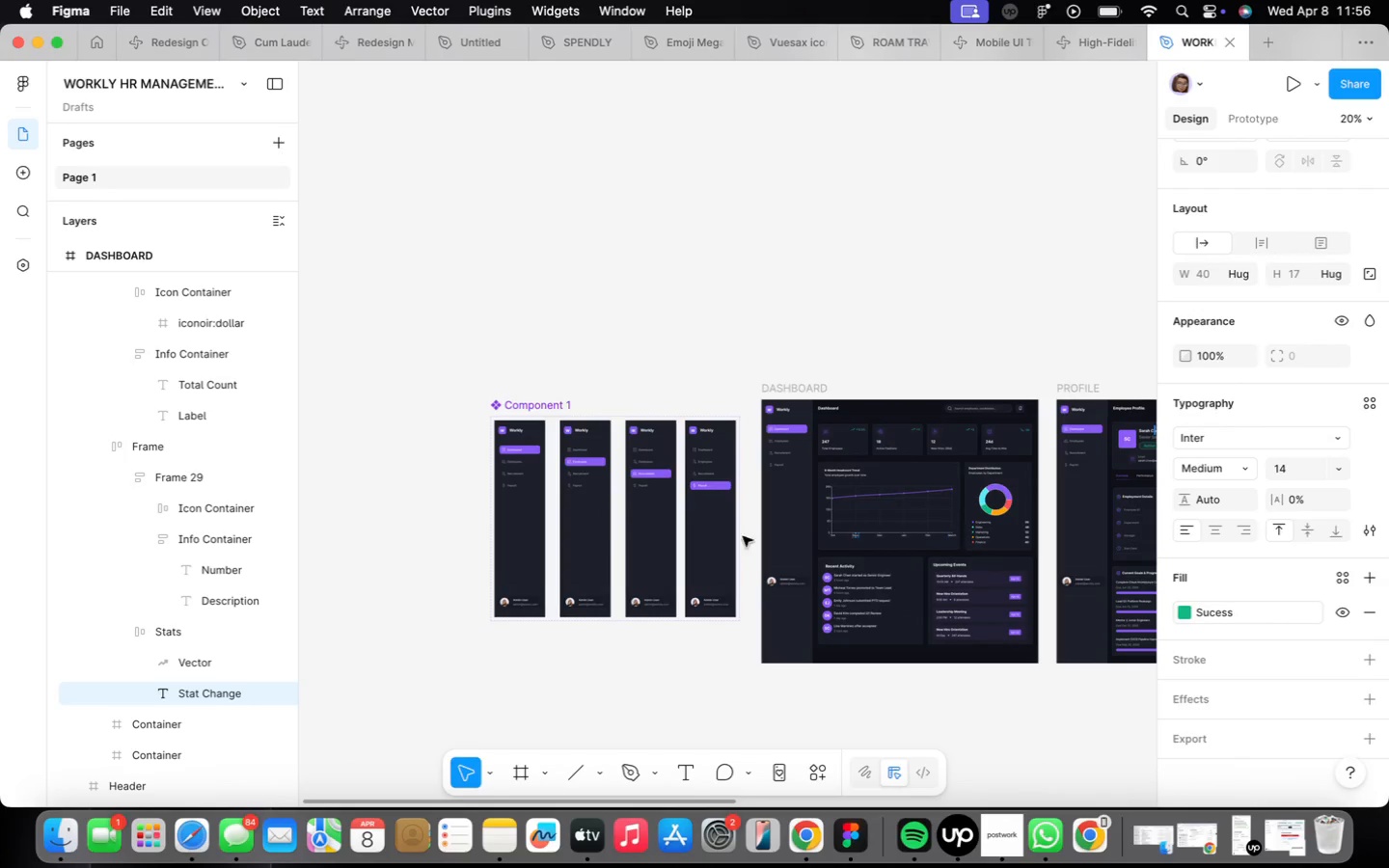 
scroll: coordinate [490, 449], scroll_direction: up, amount: 15.0
 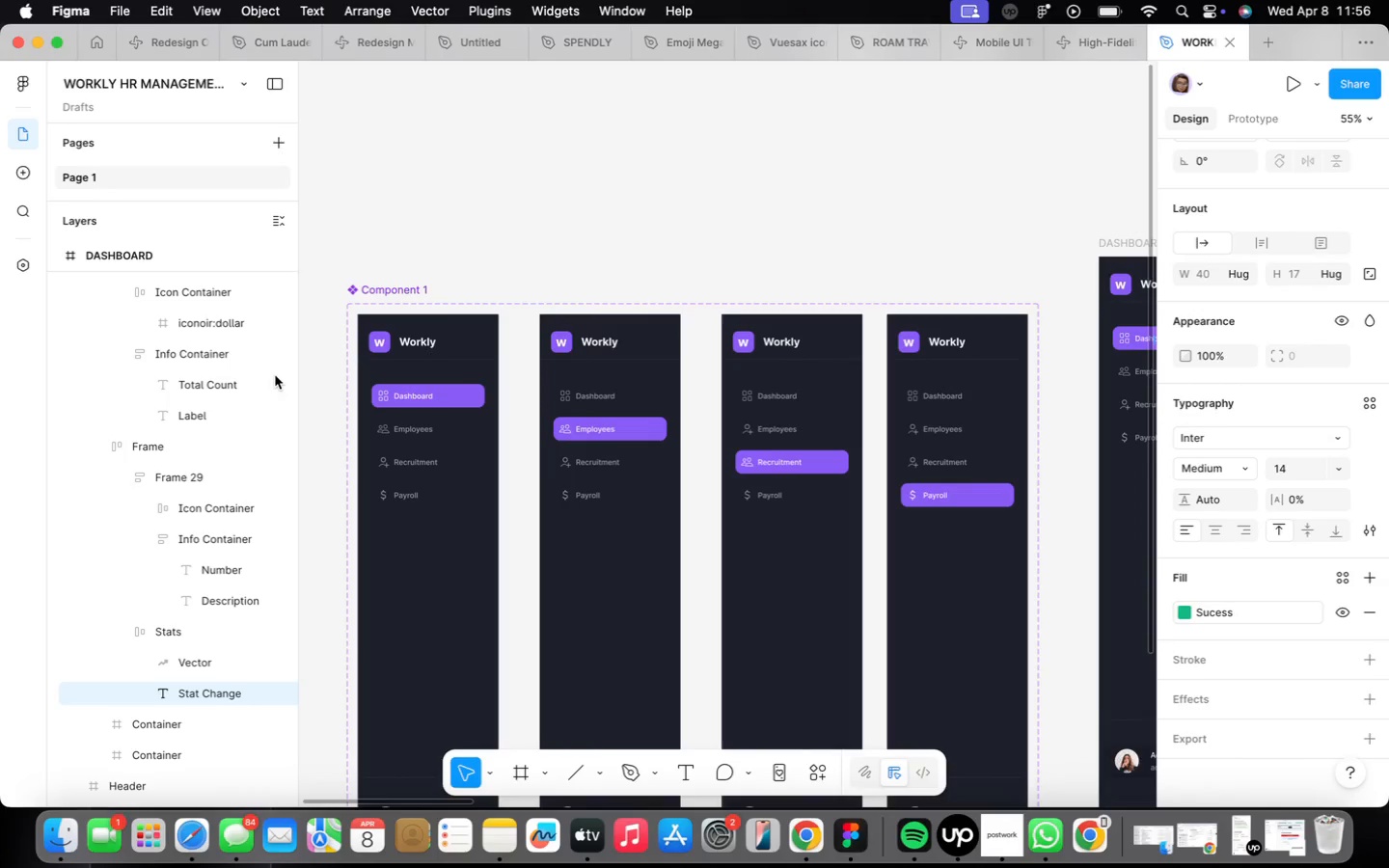 
double_click([386, 436])
 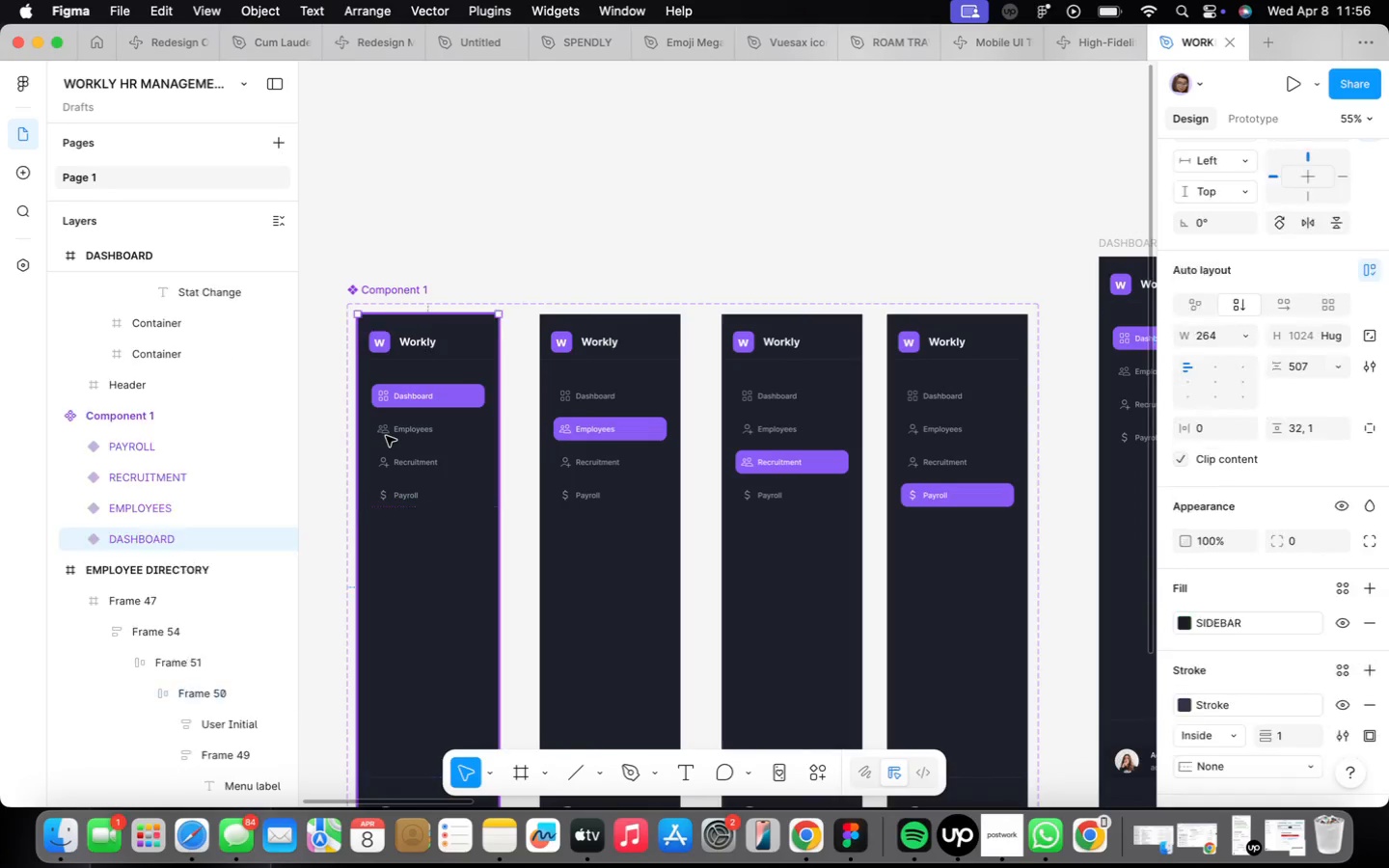 
triple_click([386, 436])
 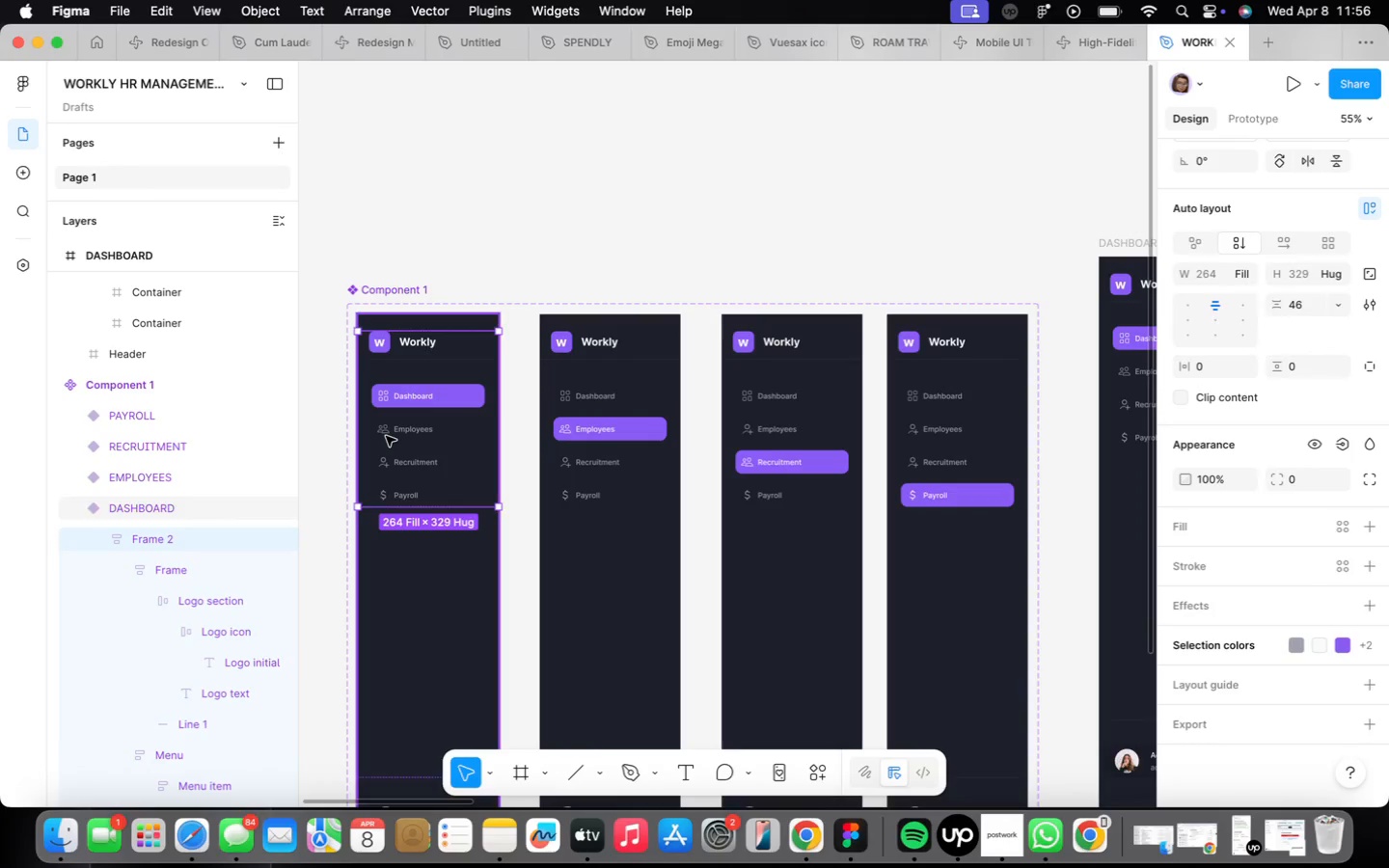 
triple_click([386, 436])
 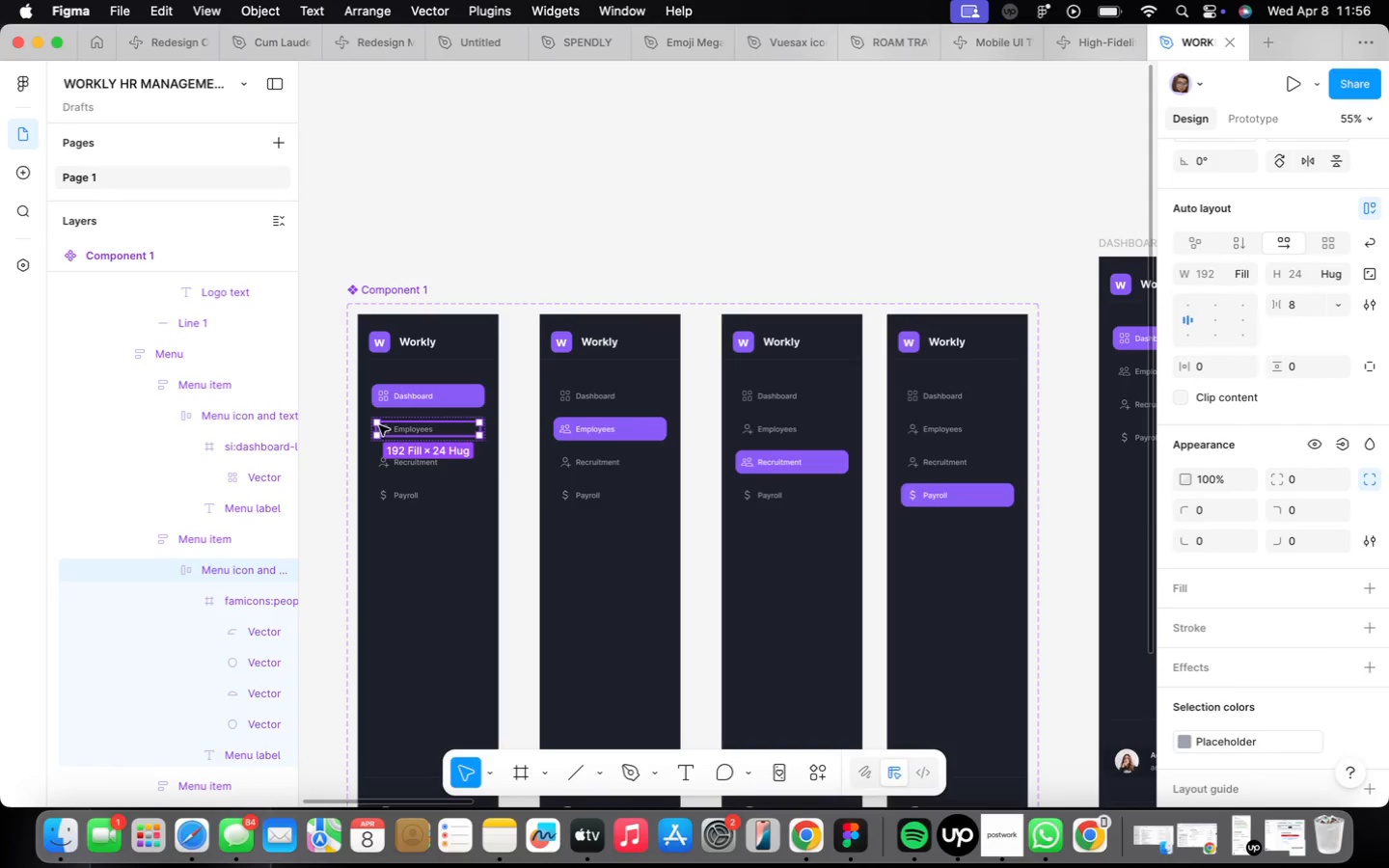 
double_click([383, 428])
 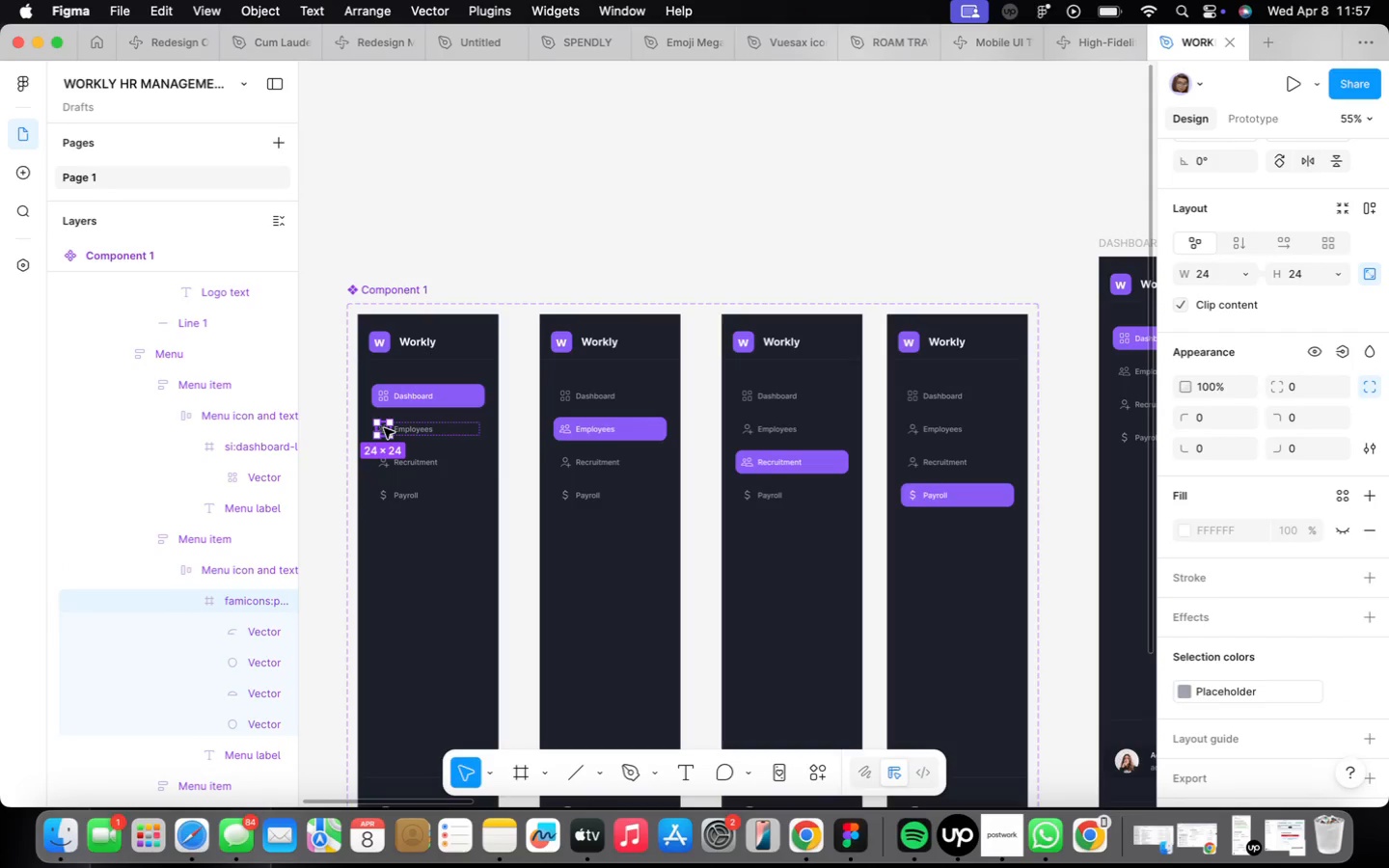 
right_click([384, 428])
 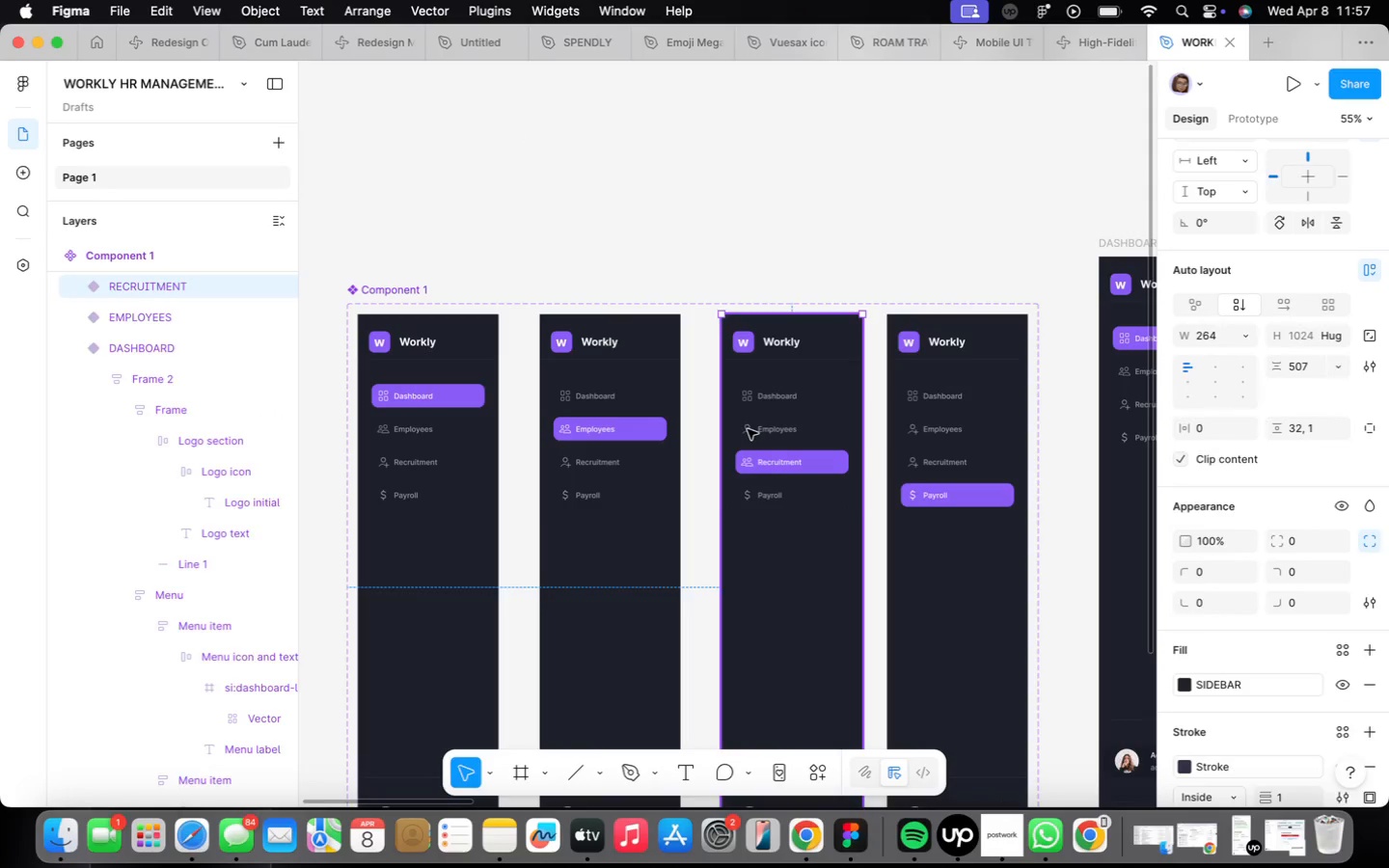 
right_click([748, 429])
 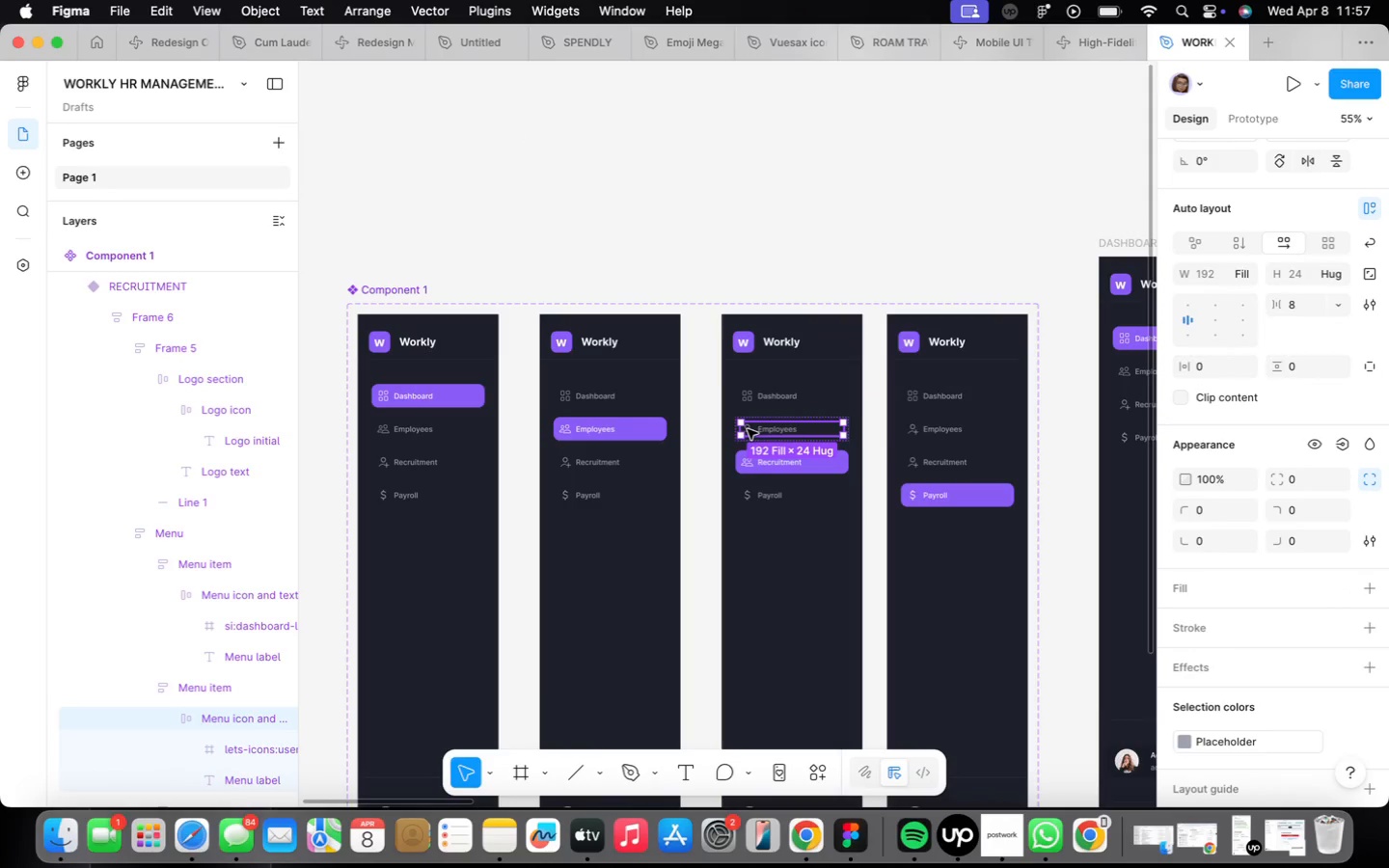 
double_click([748, 429])
 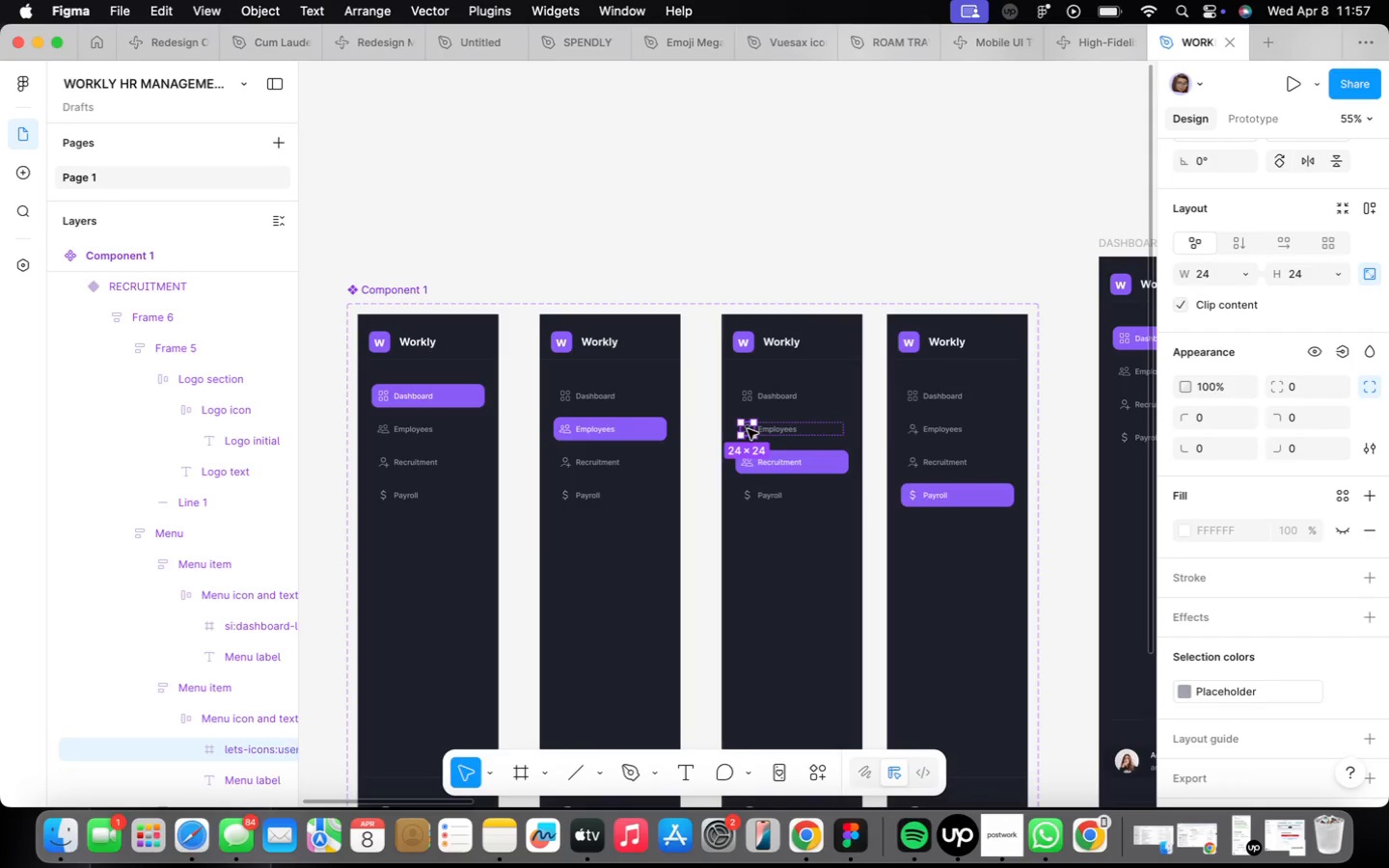 
right_click([748, 429])
 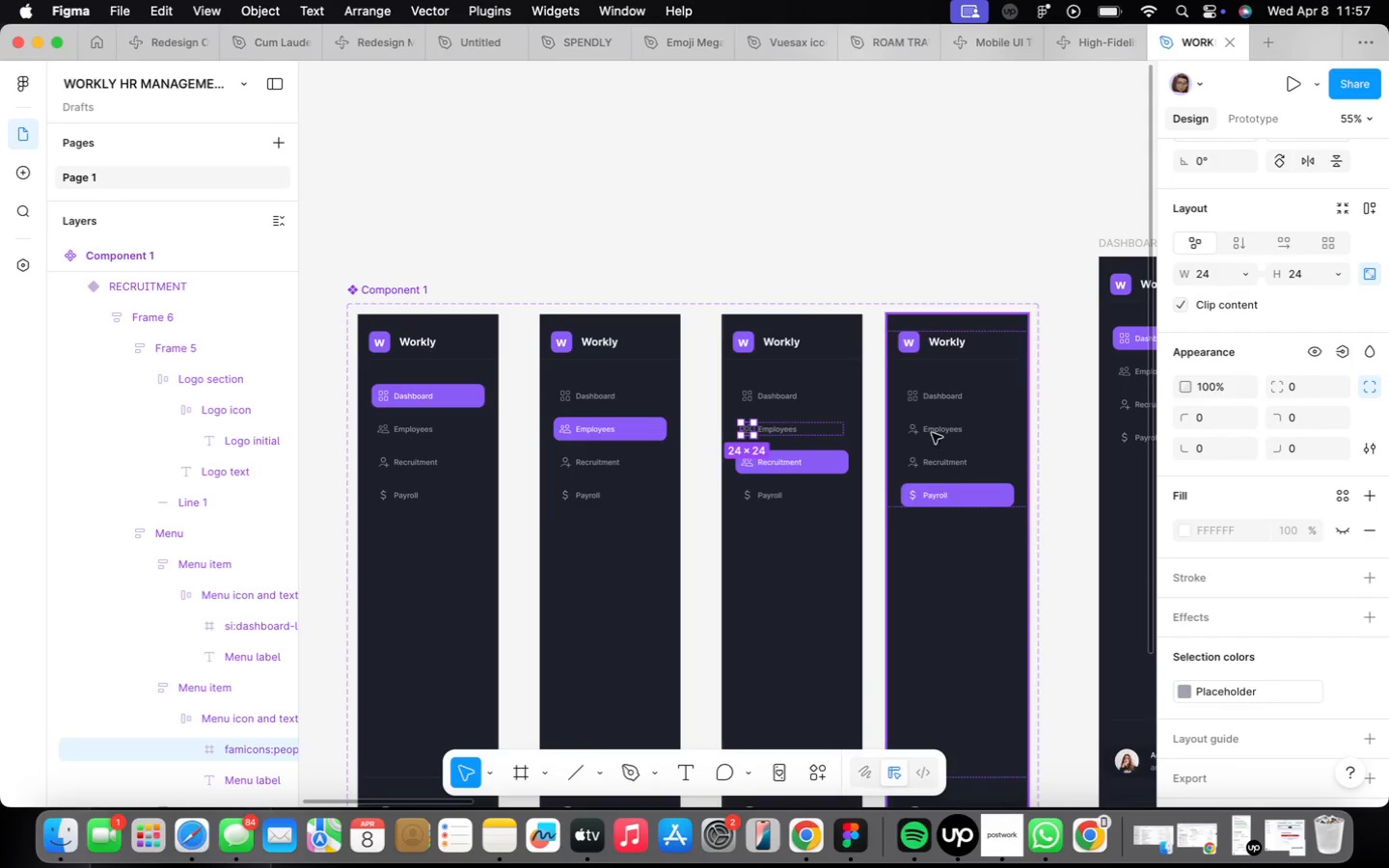 
double_click([921, 431])
 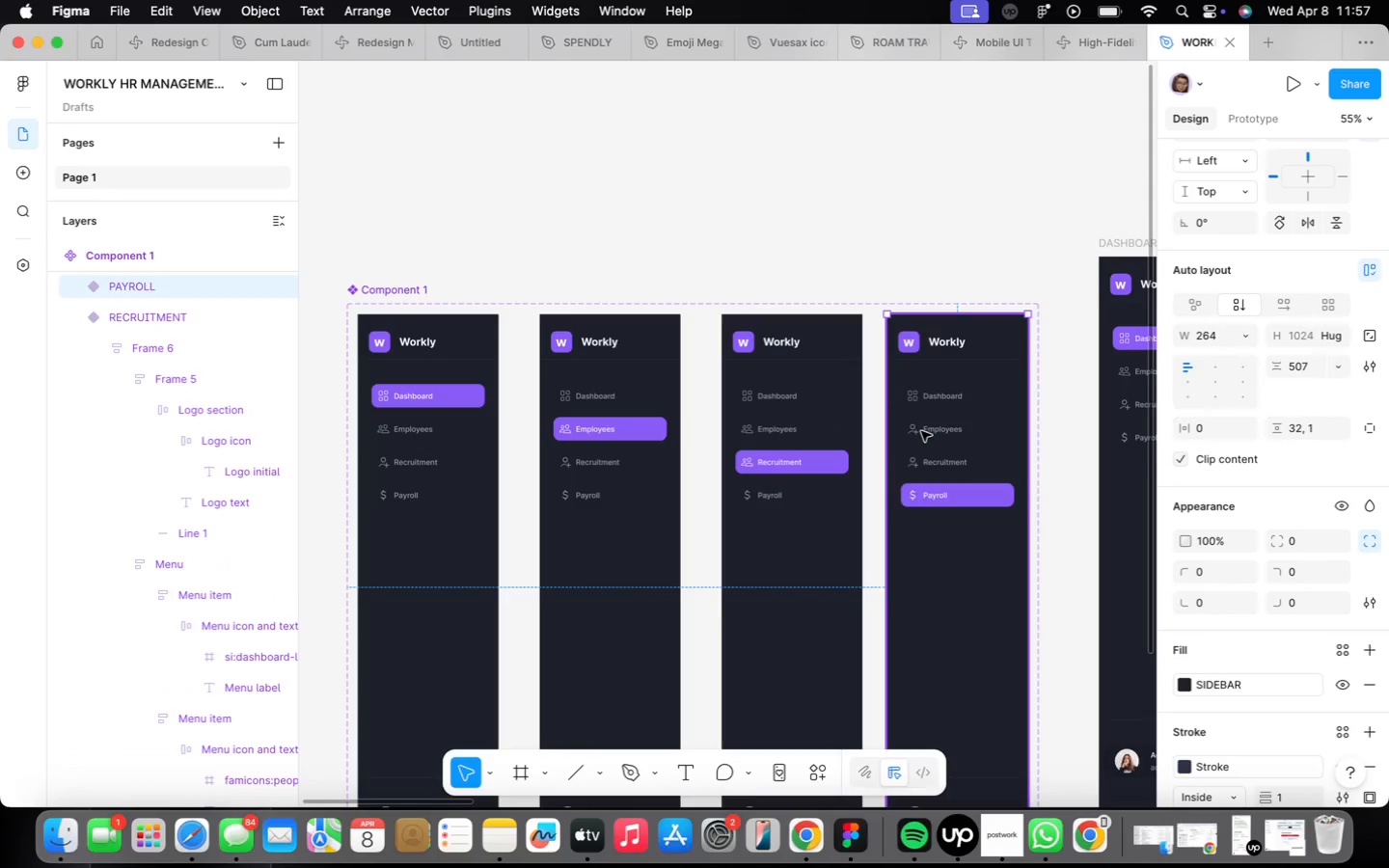 
triple_click([921, 431])
 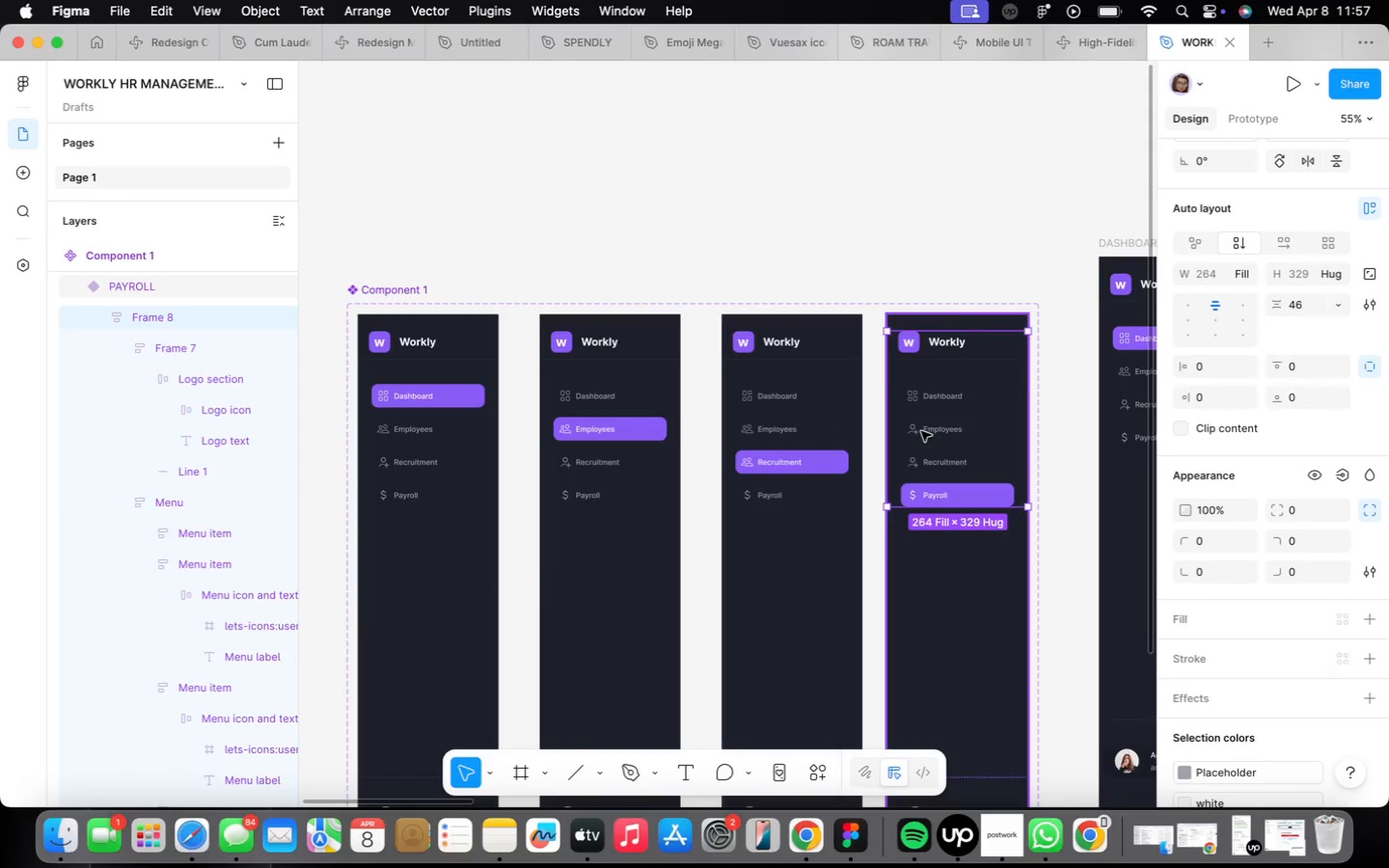 
triple_click([921, 431])
 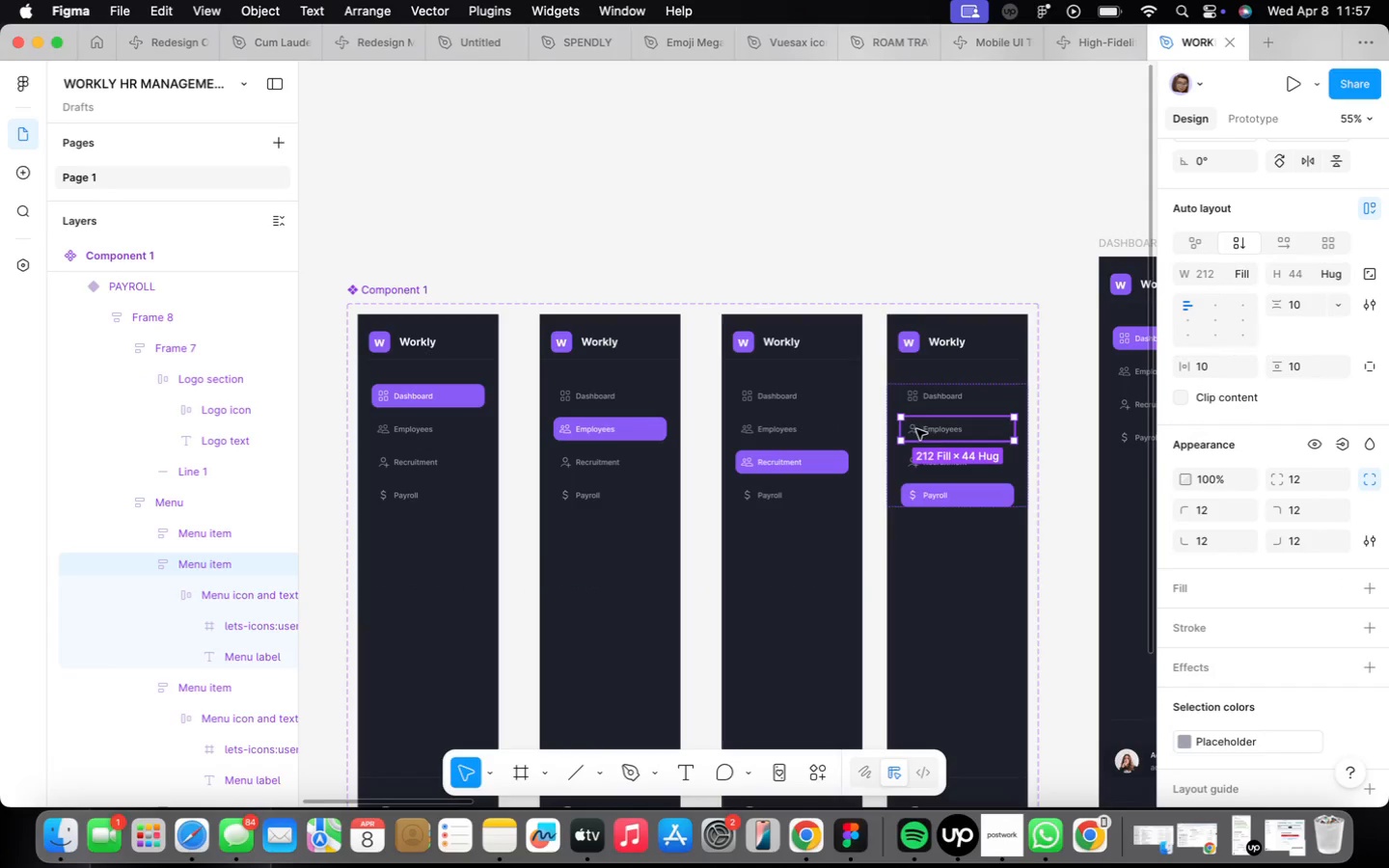 
double_click([916, 429])
 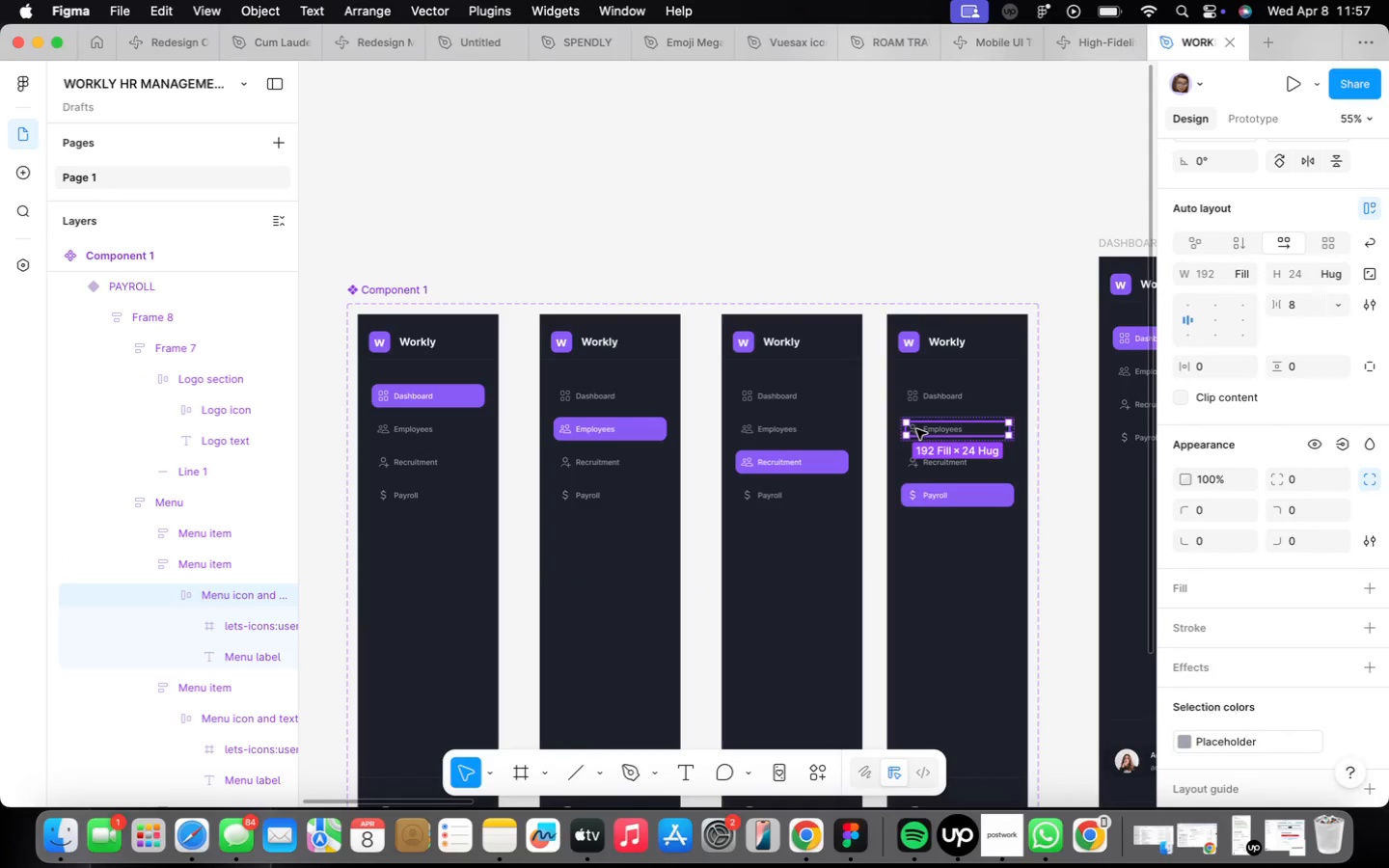 
triple_click([916, 429])
 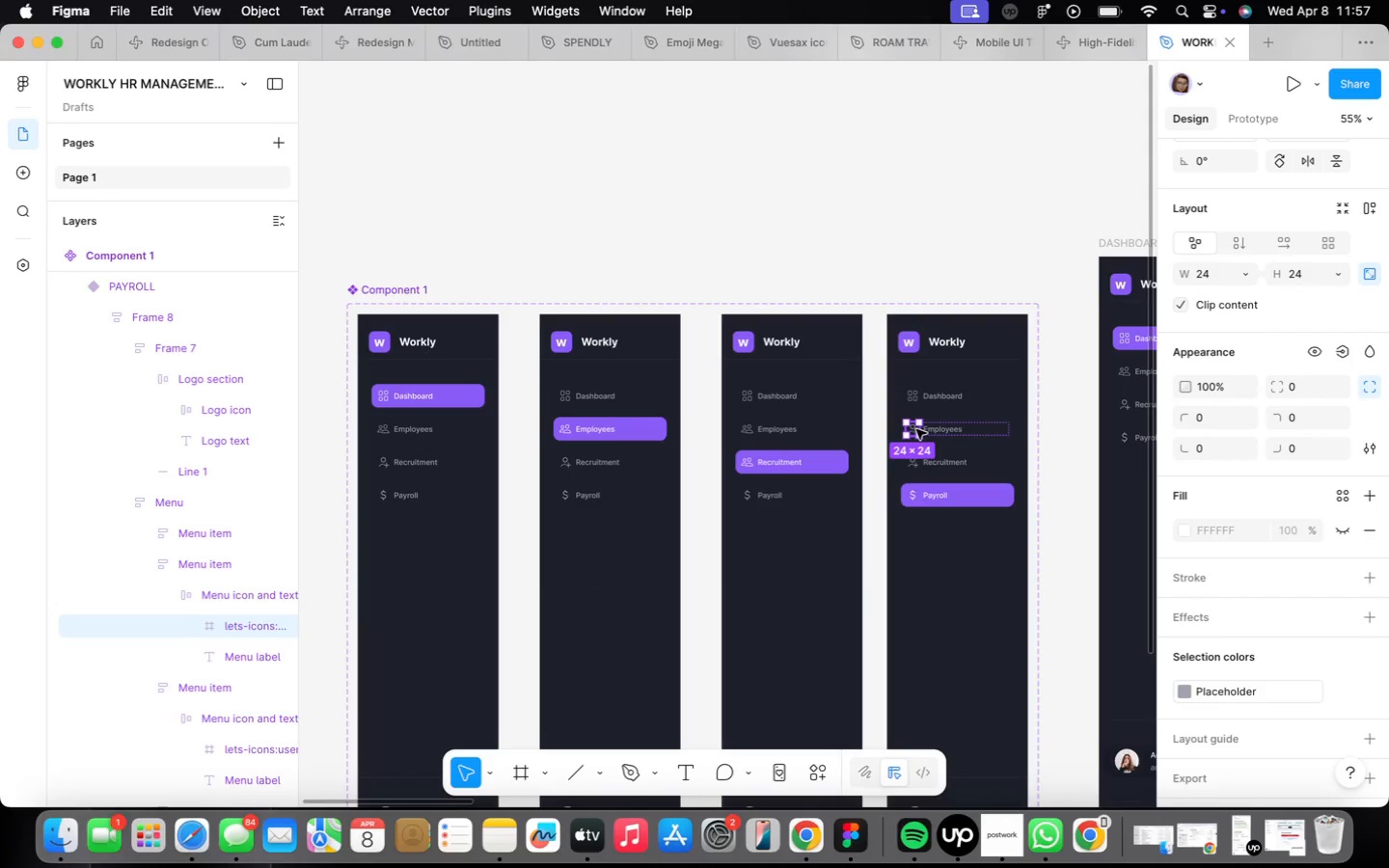 
right_click([915, 429])
 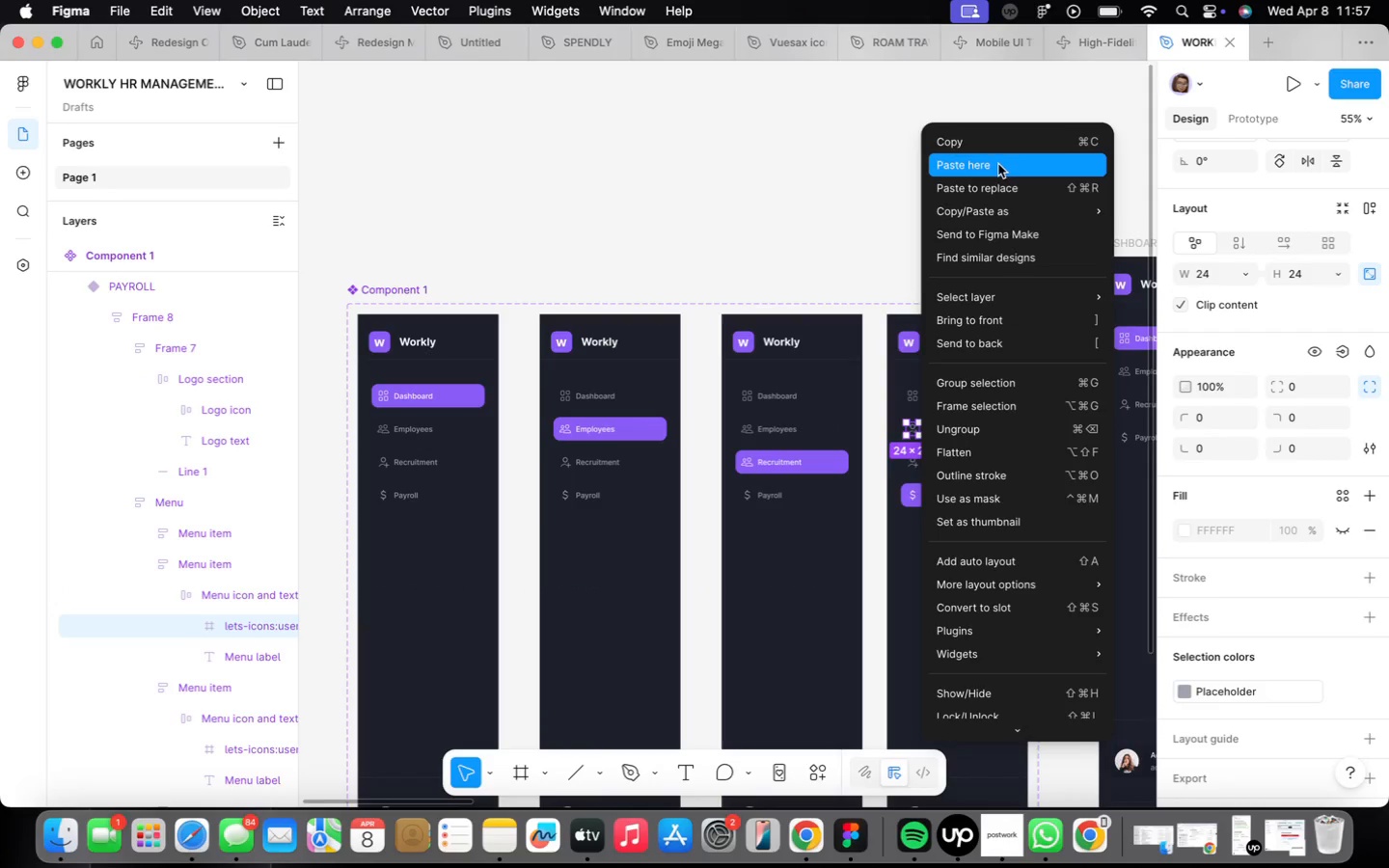 
left_click([1021, 194])
 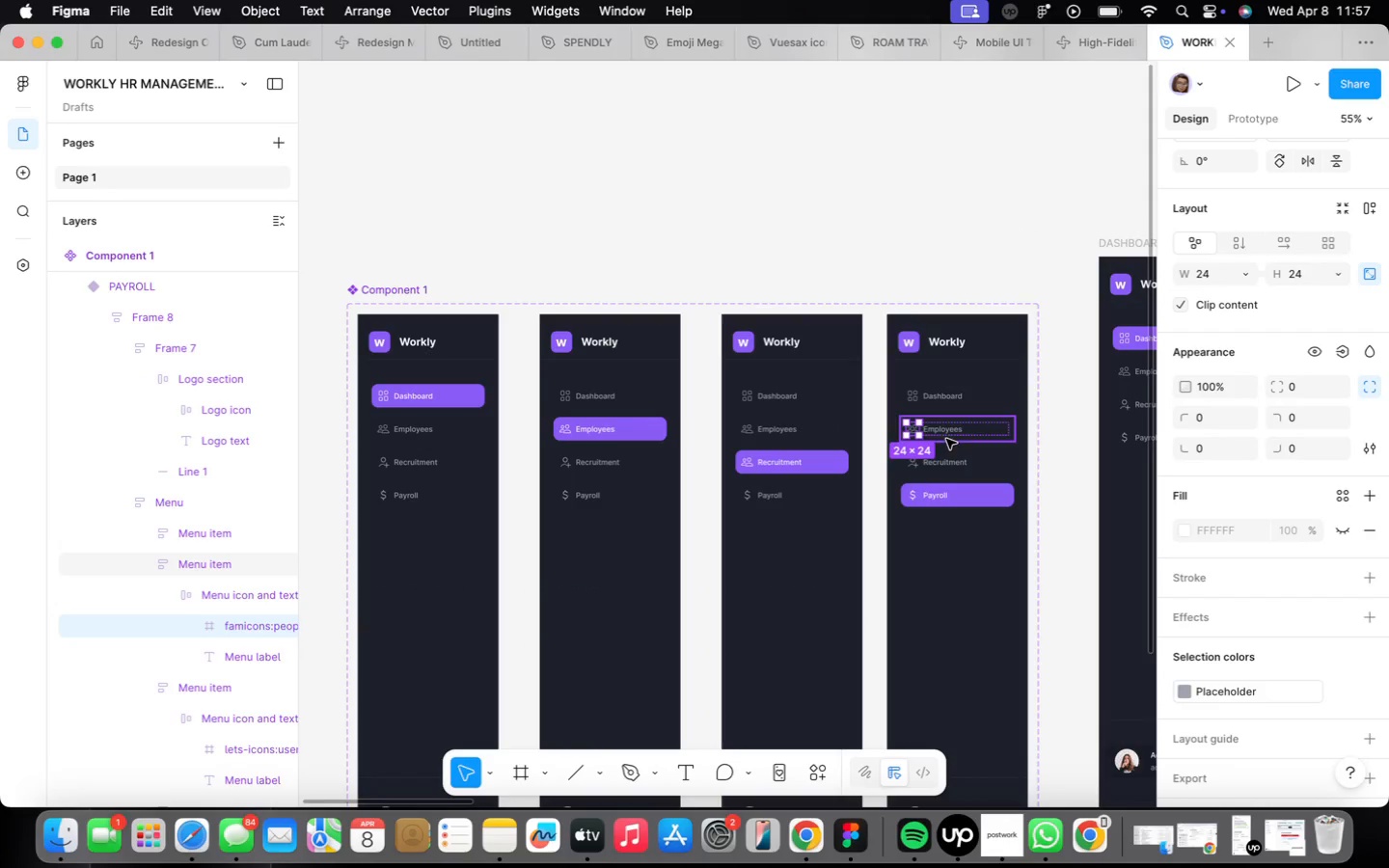 
scroll: coordinate [929, 436], scroll_direction: down, amount: 5.0
 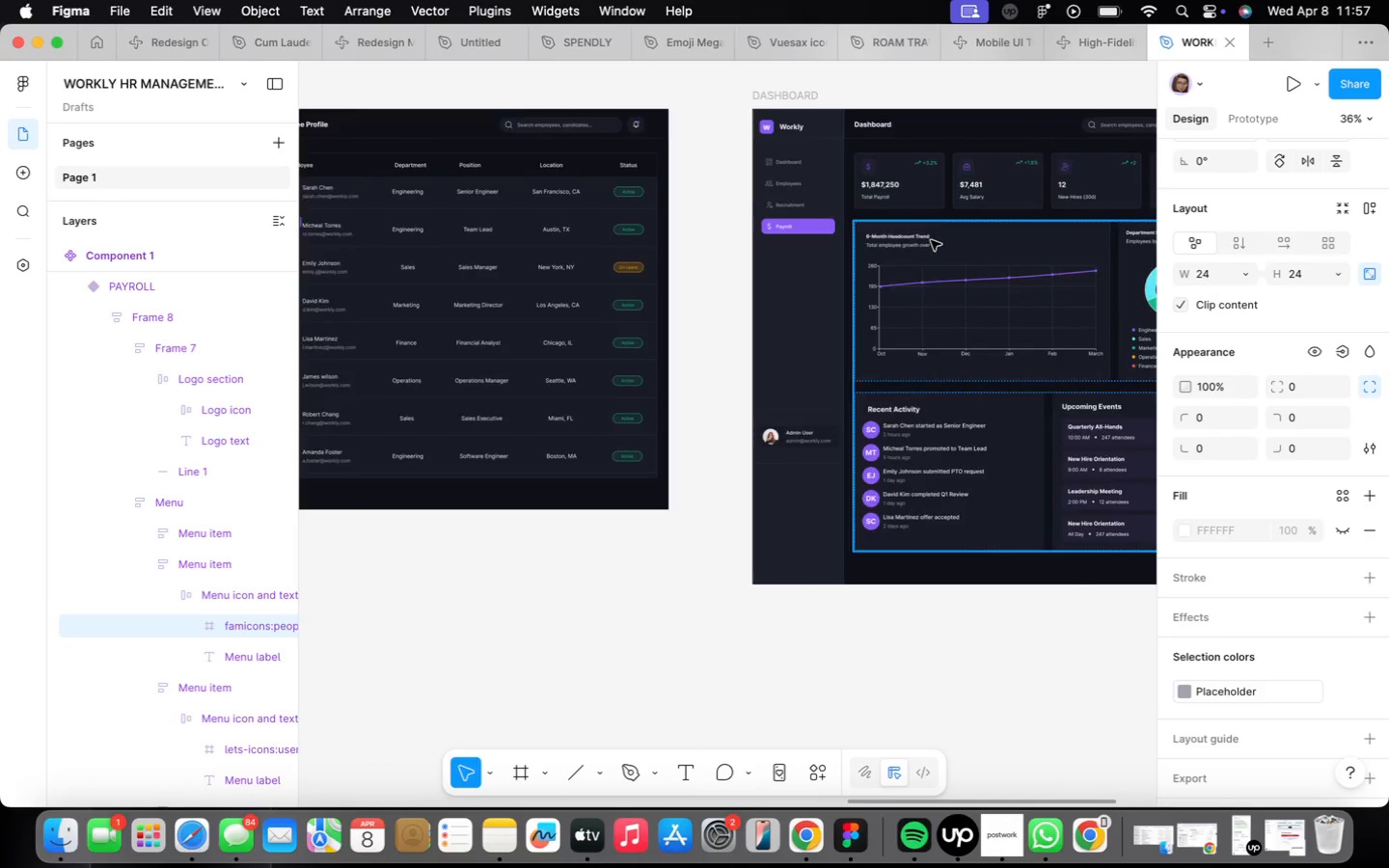 
wait(5.01)
 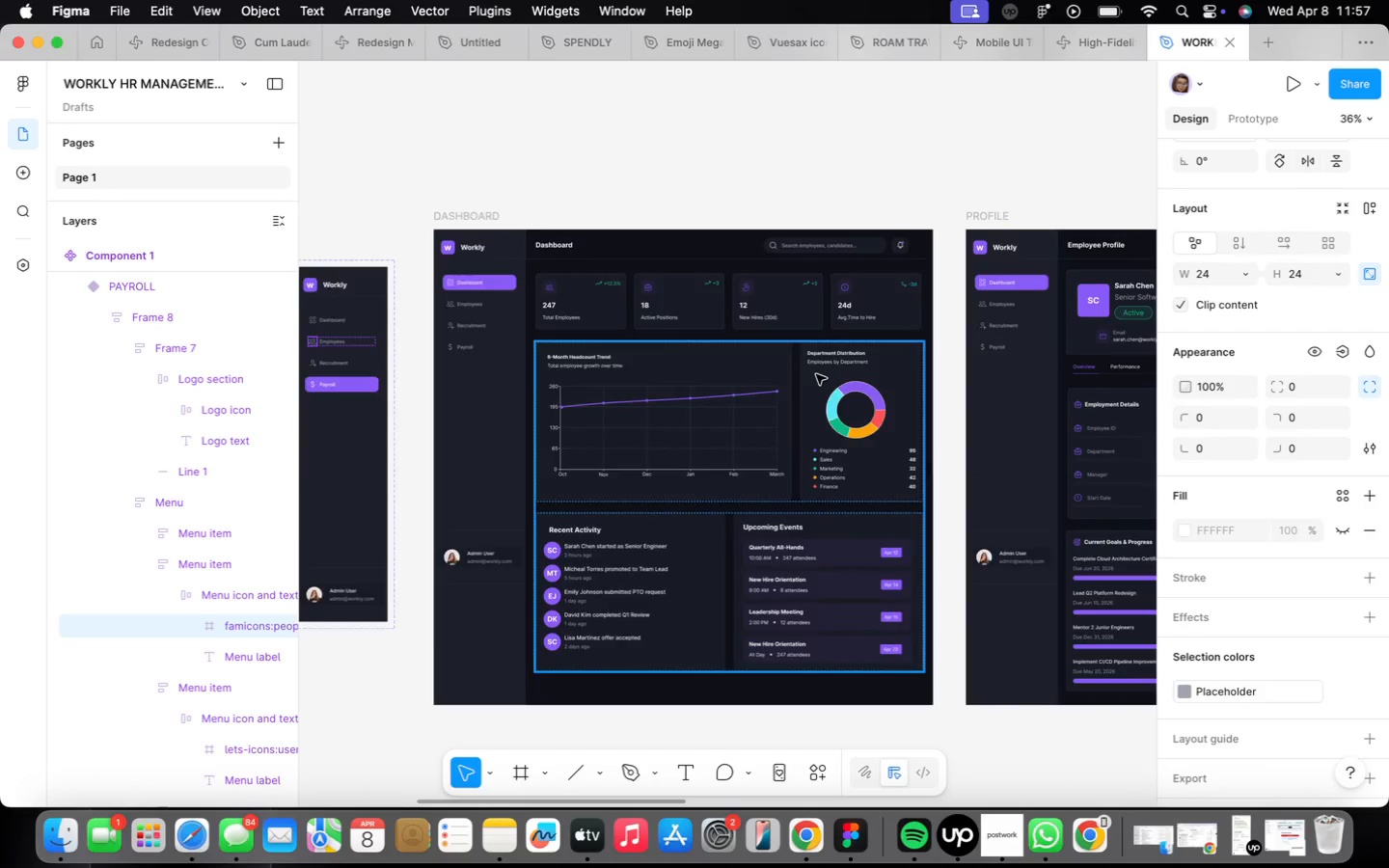 
scroll: coordinate [822, 395], scroll_direction: up, amount: 8.0
 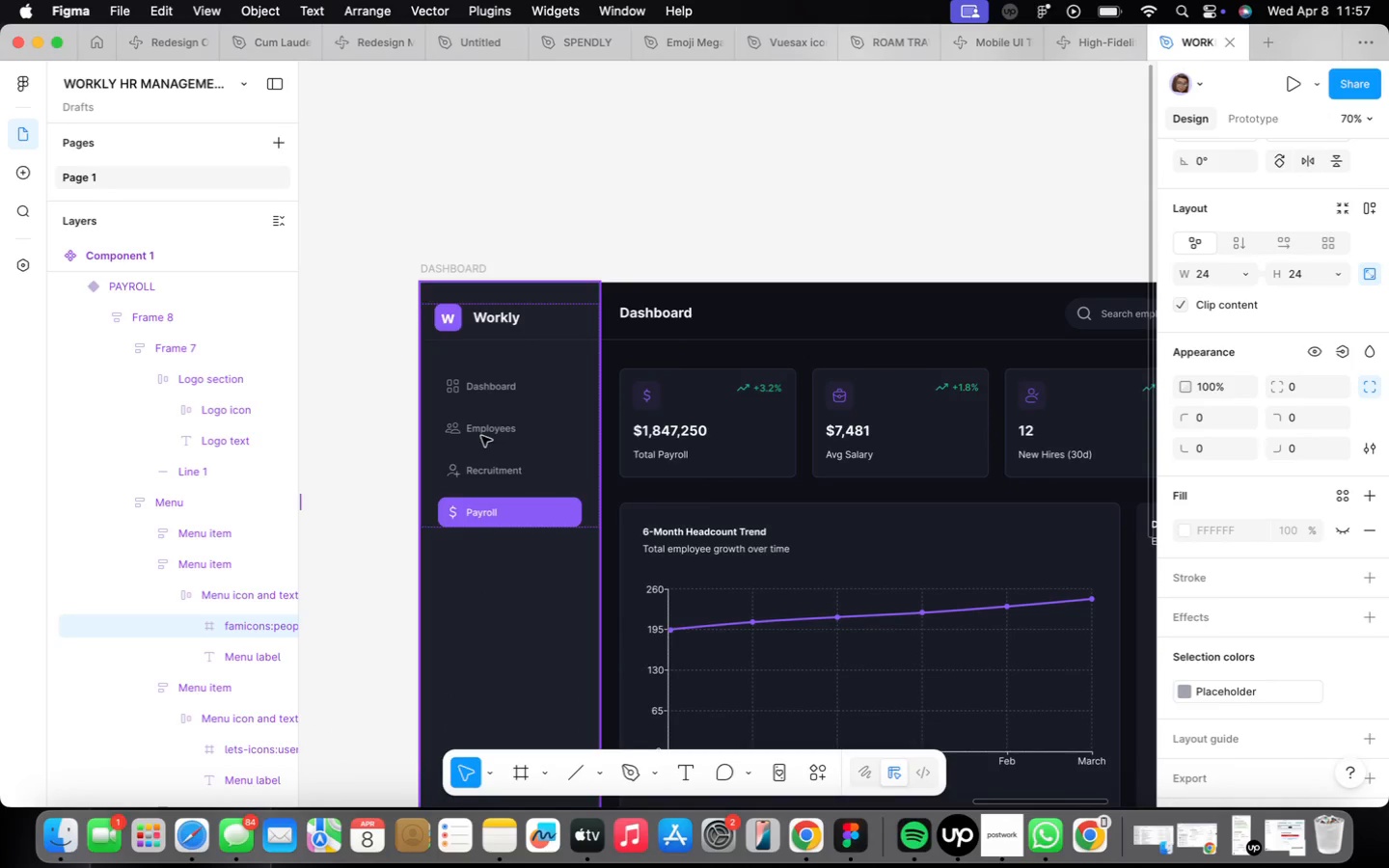 
double_click([456, 430])
 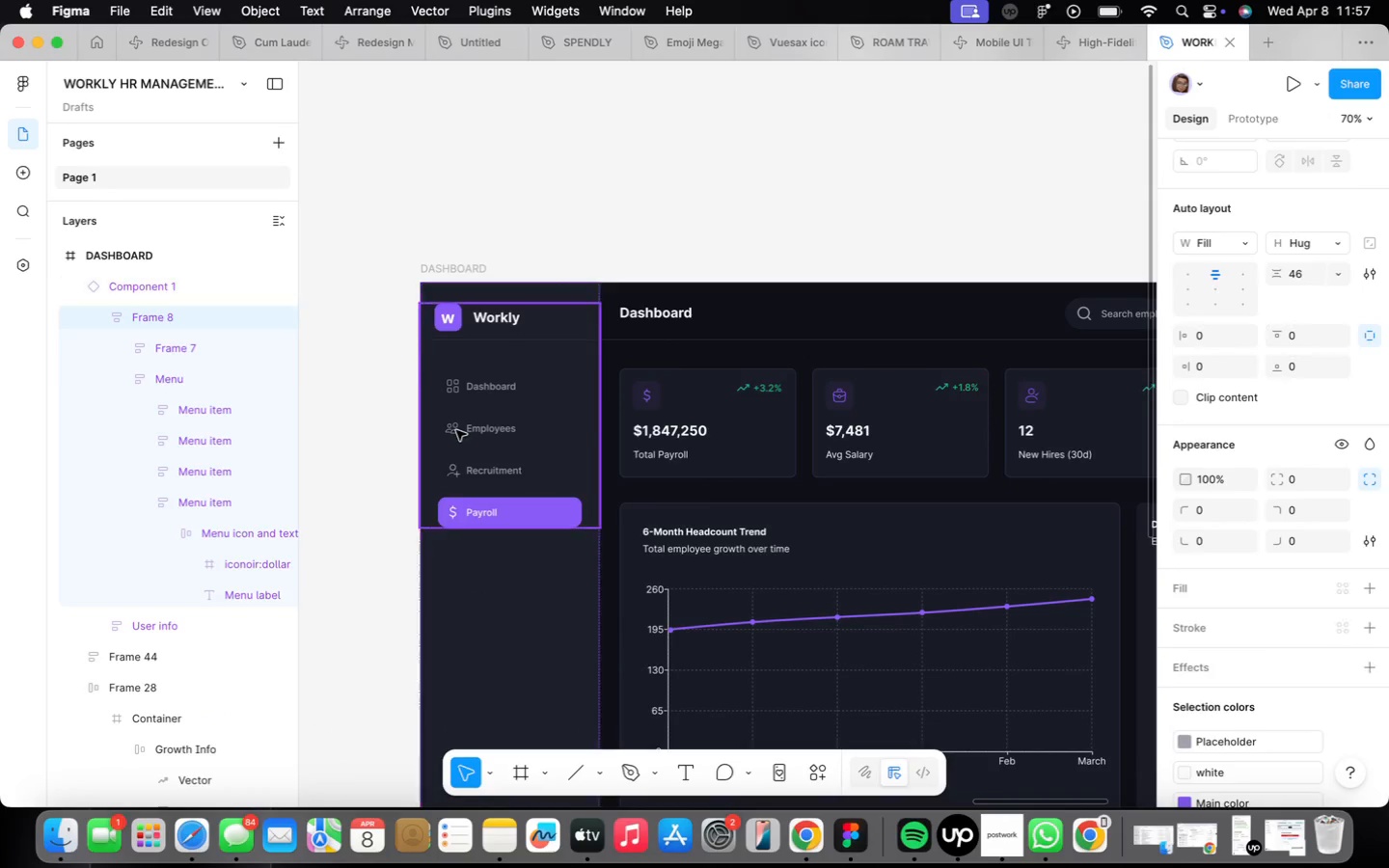 
triple_click([456, 430])
 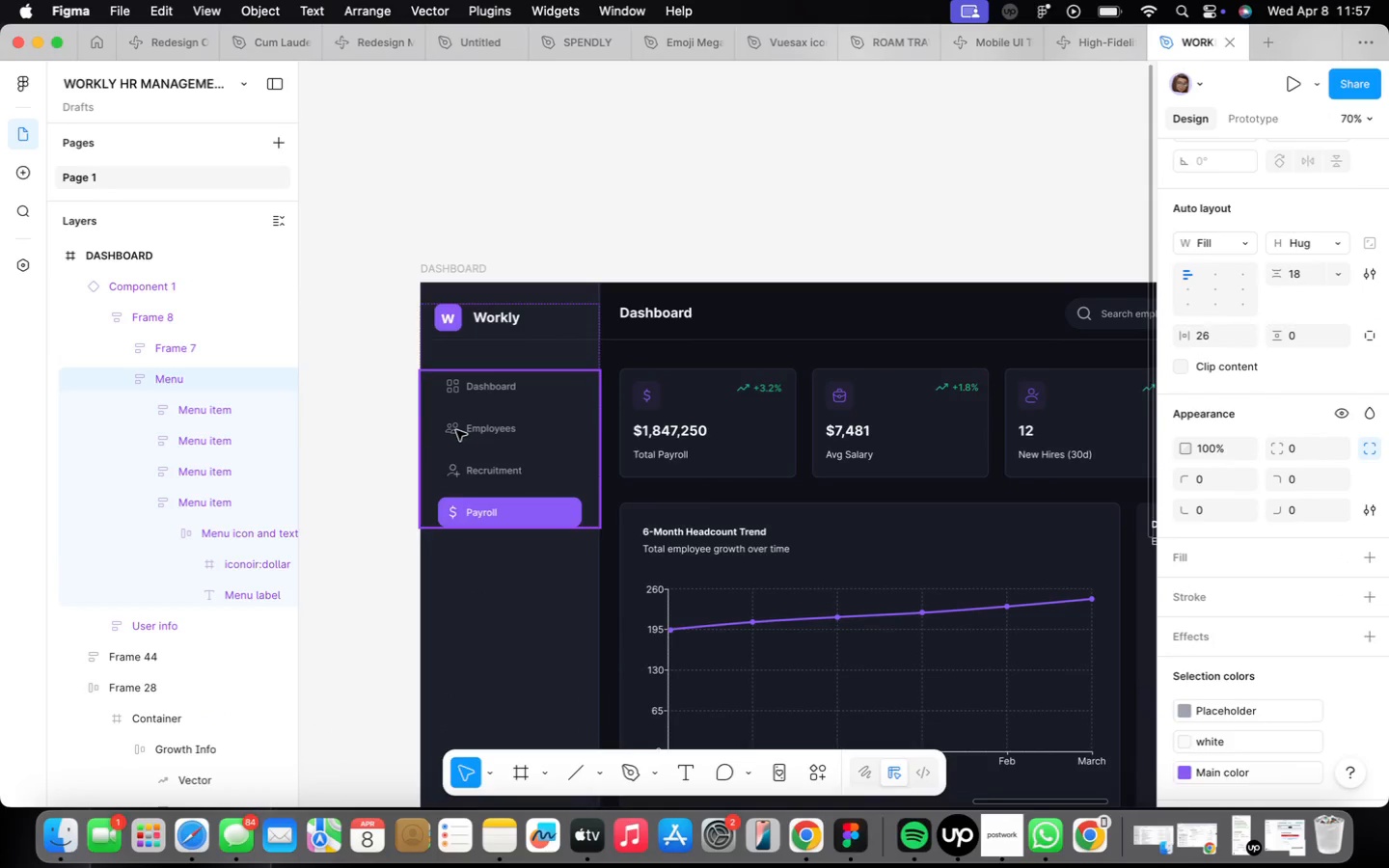 
triple_click([456, 430])
 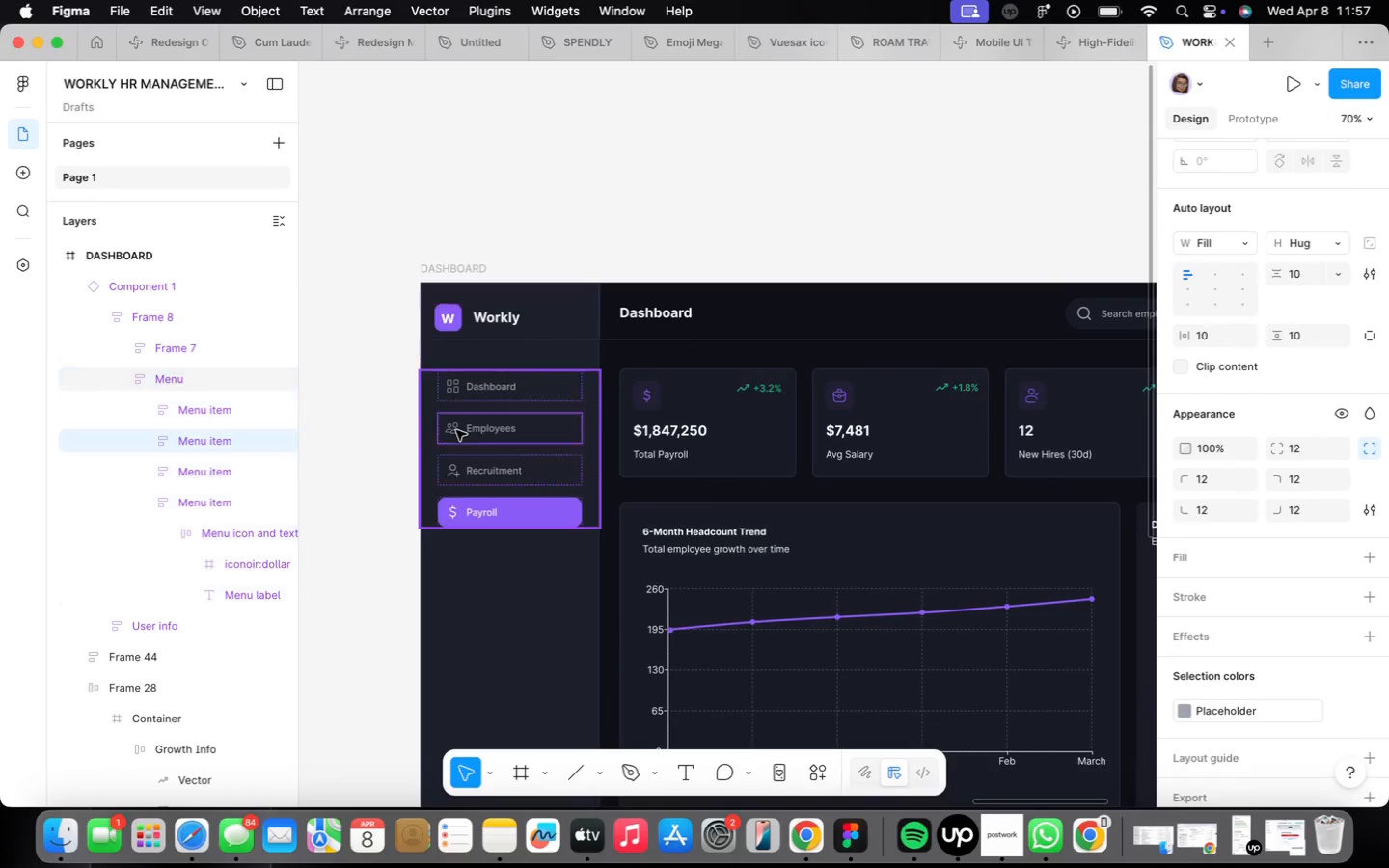 
triple_click([456, 430])
 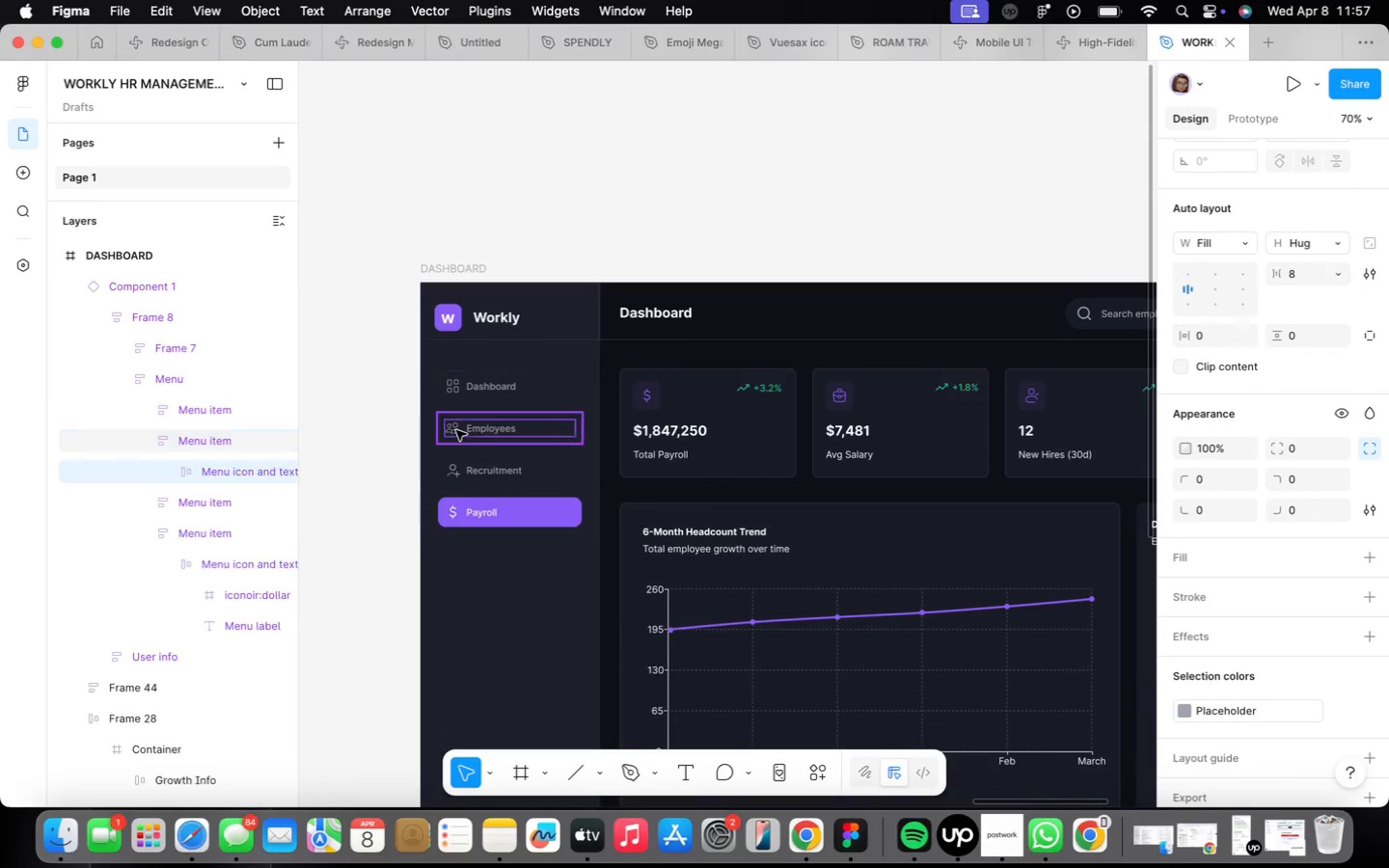 
triple_click([456, 430])
 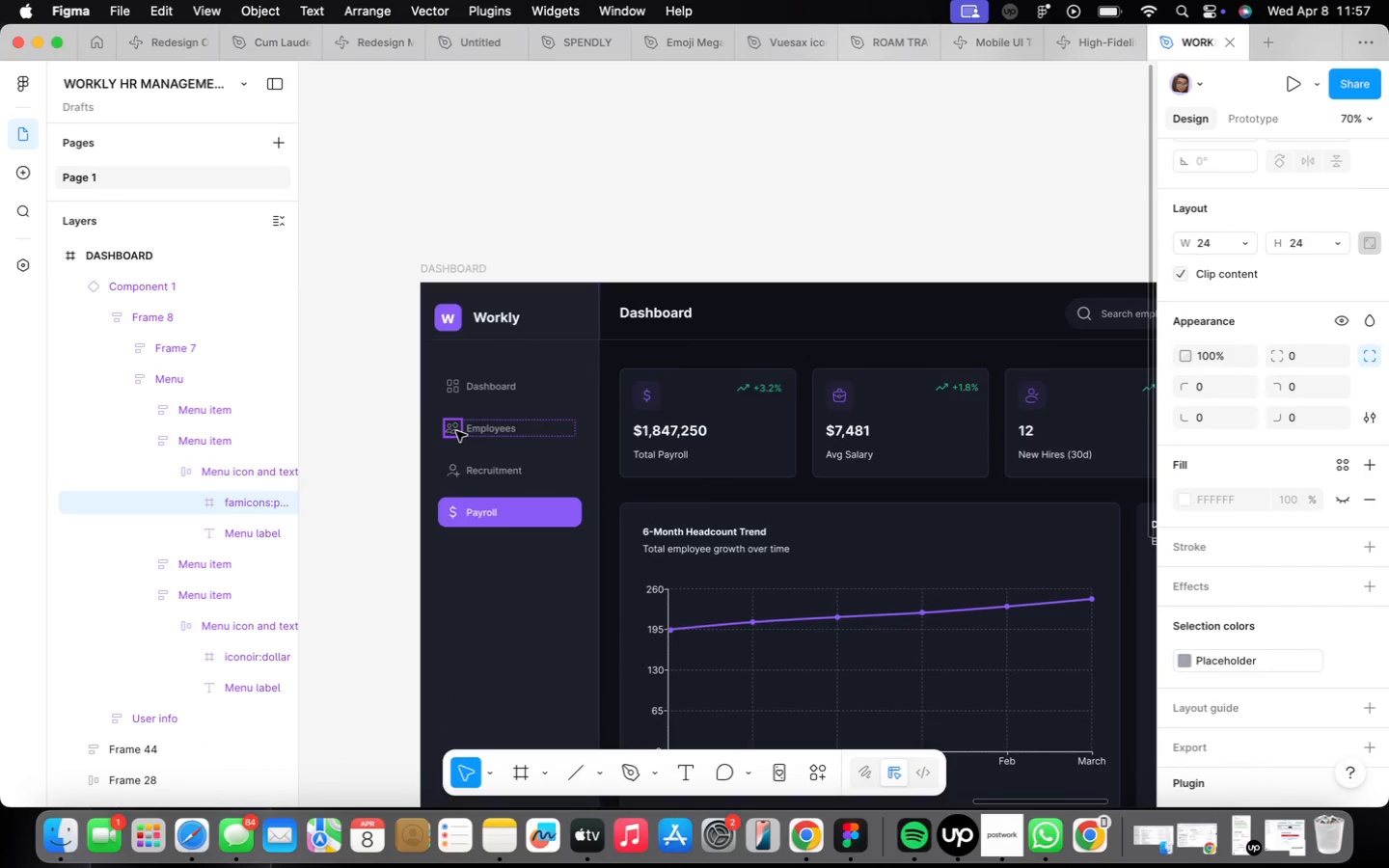 
right_click([456, 431])
 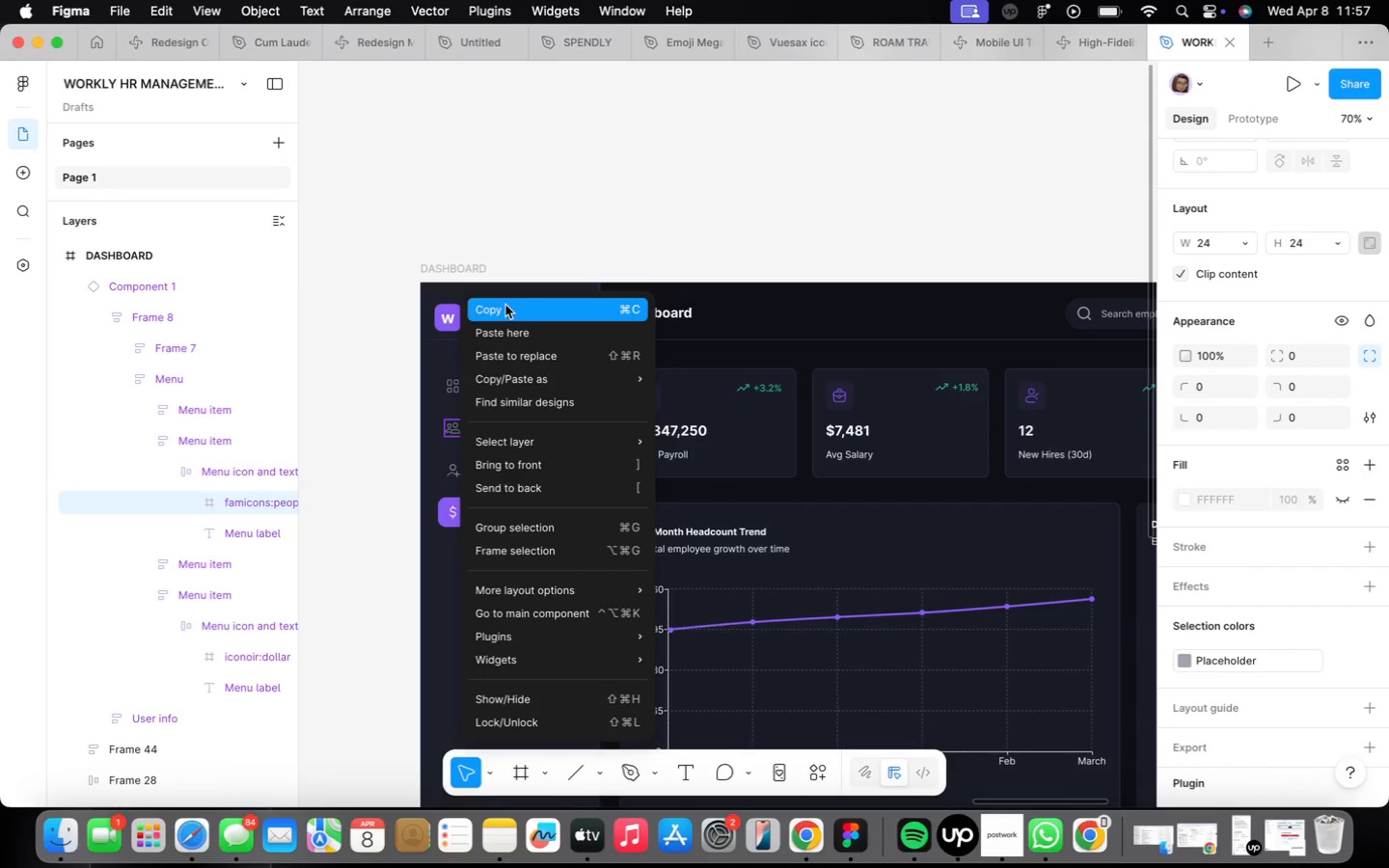 
left_click([505, 305])
 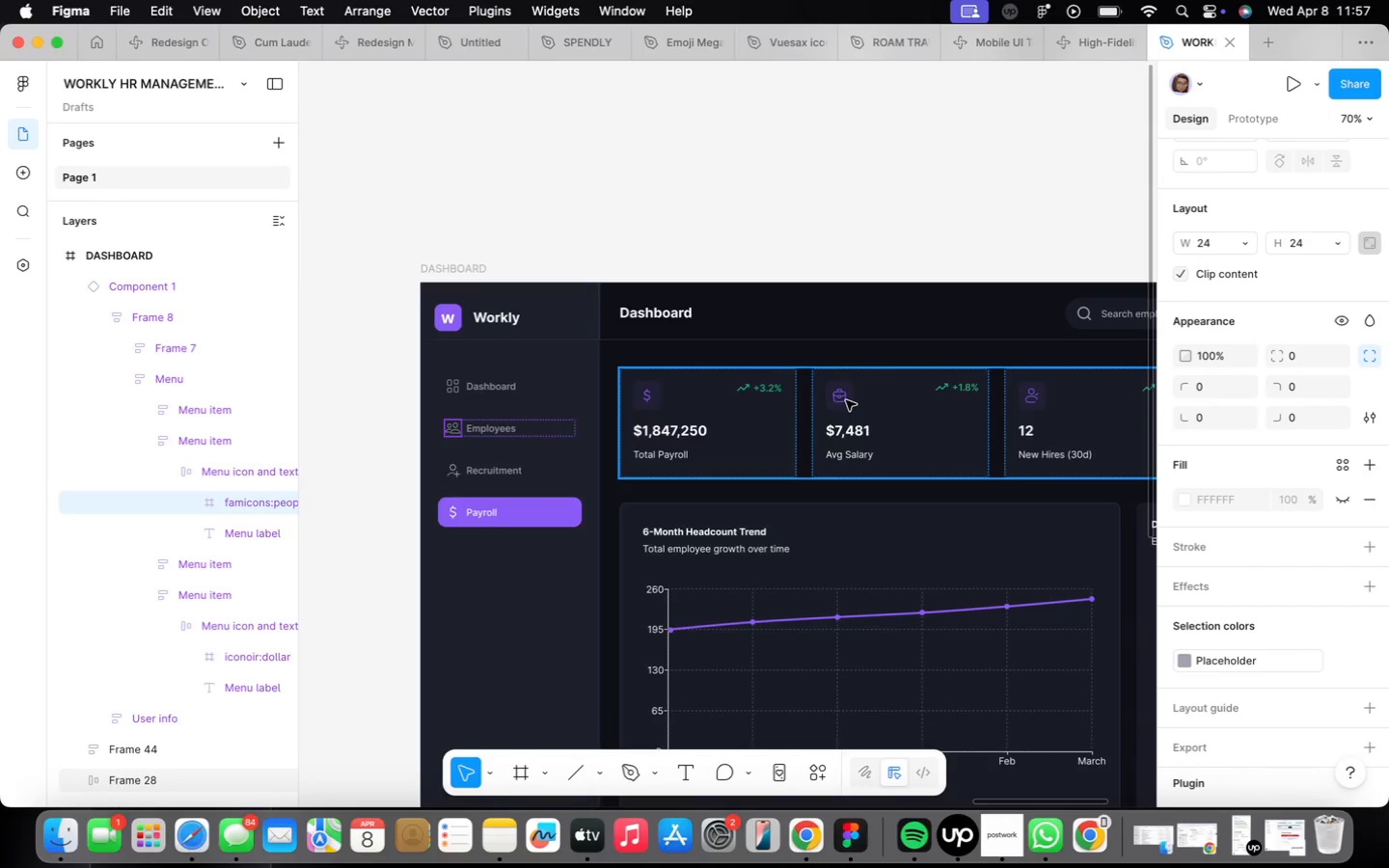 
double_click([846, 400])
 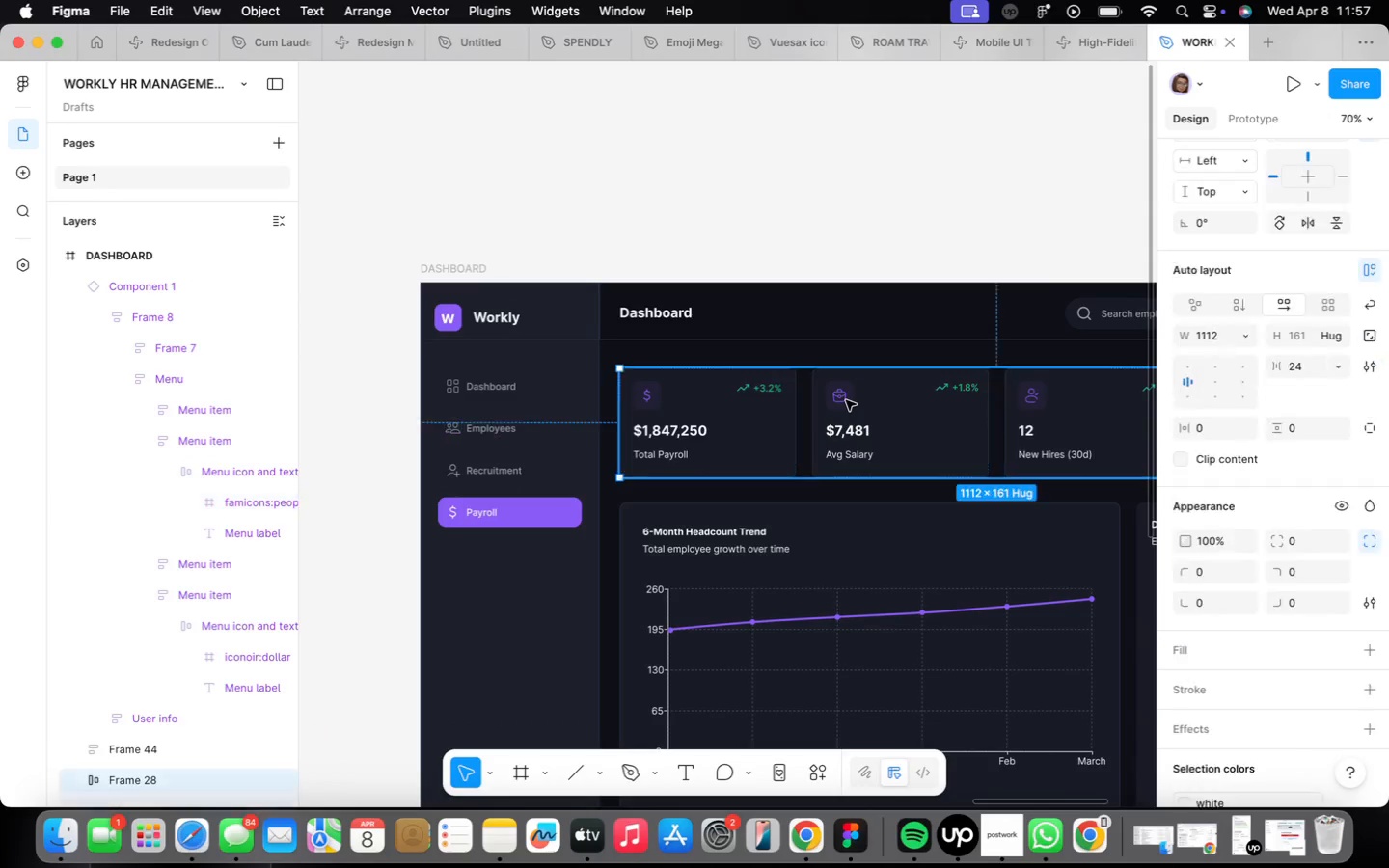 
triple_click([846, 400])
 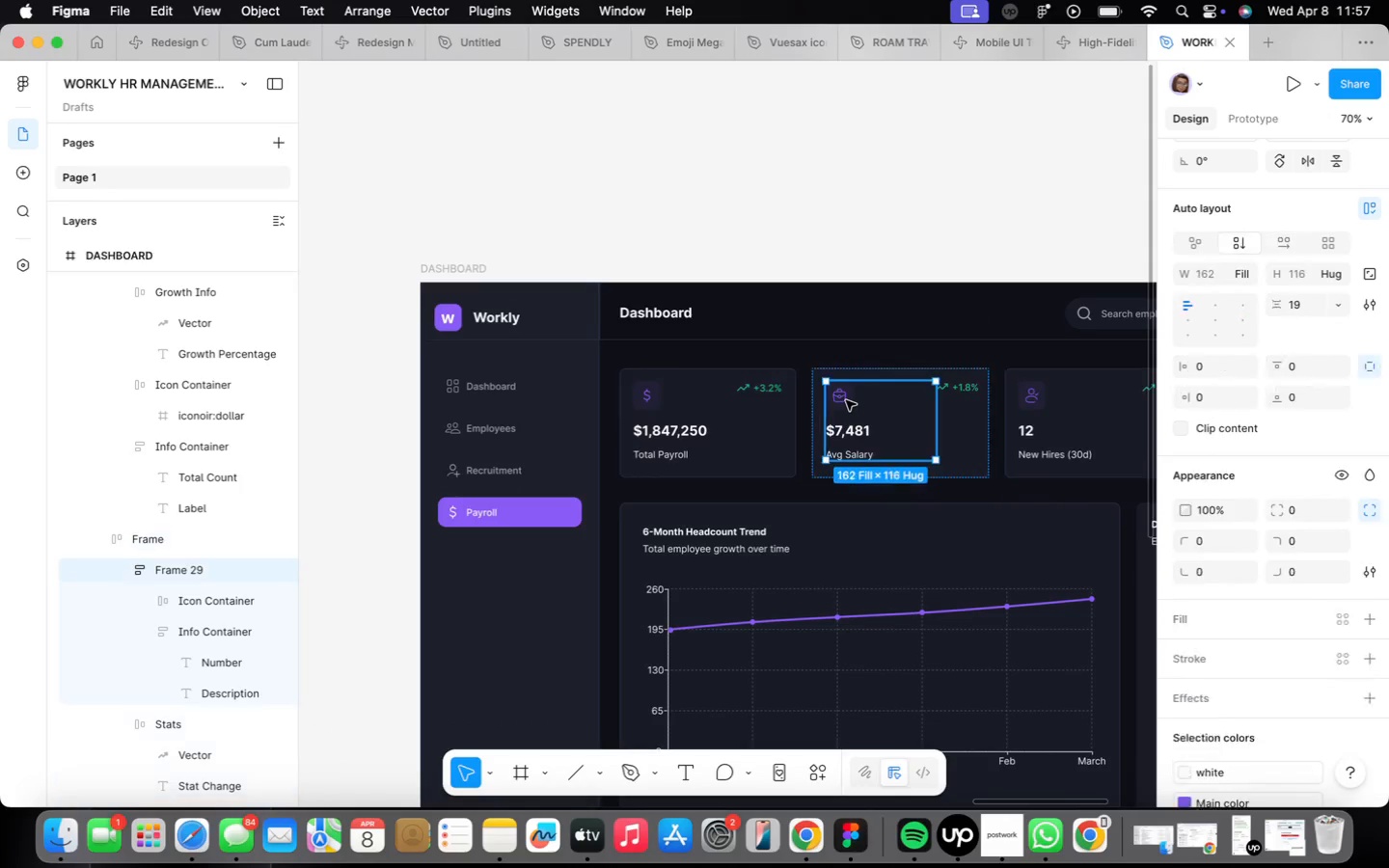 
triple_click([846, 400])
 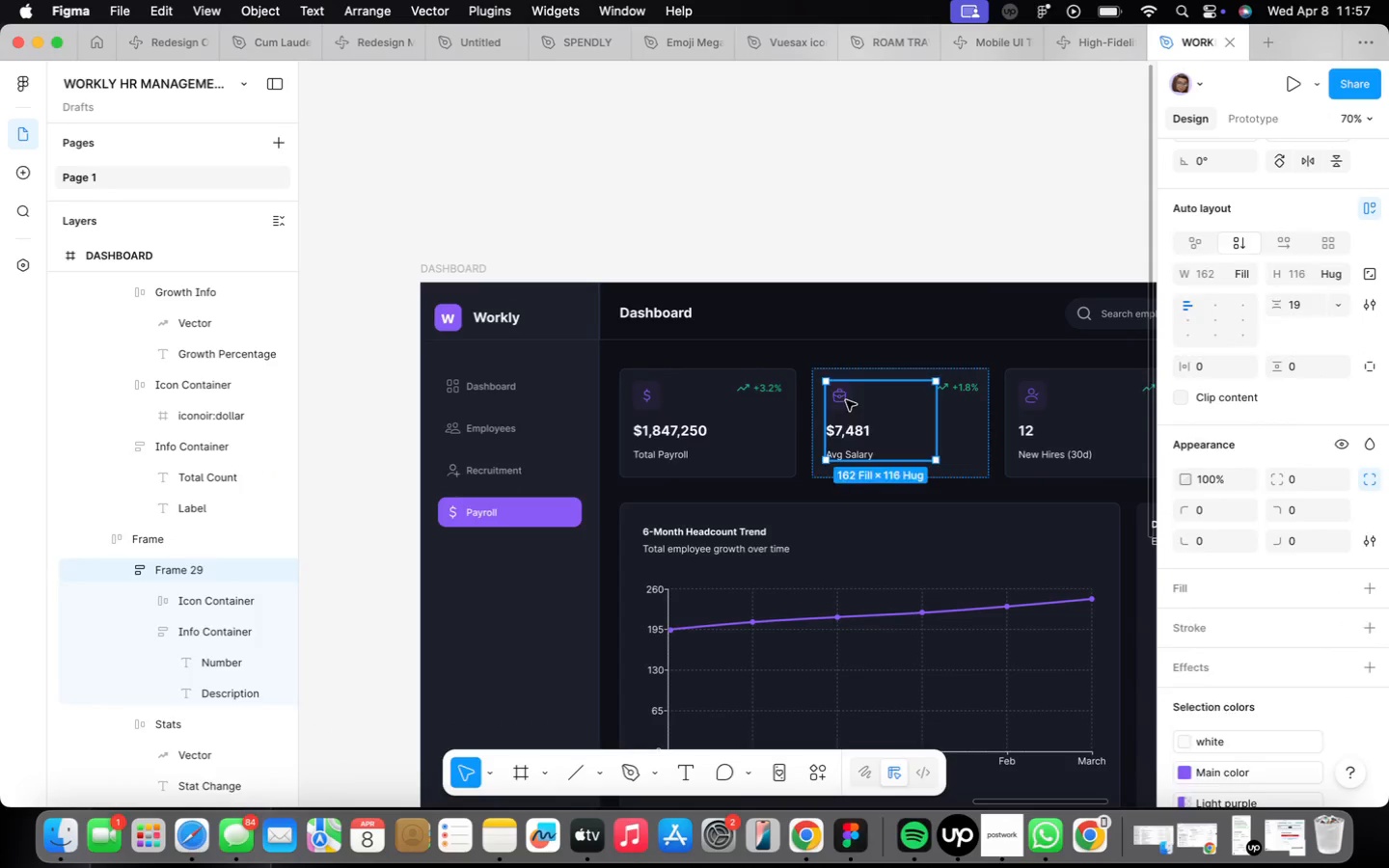 
triple_click([846, 400])
 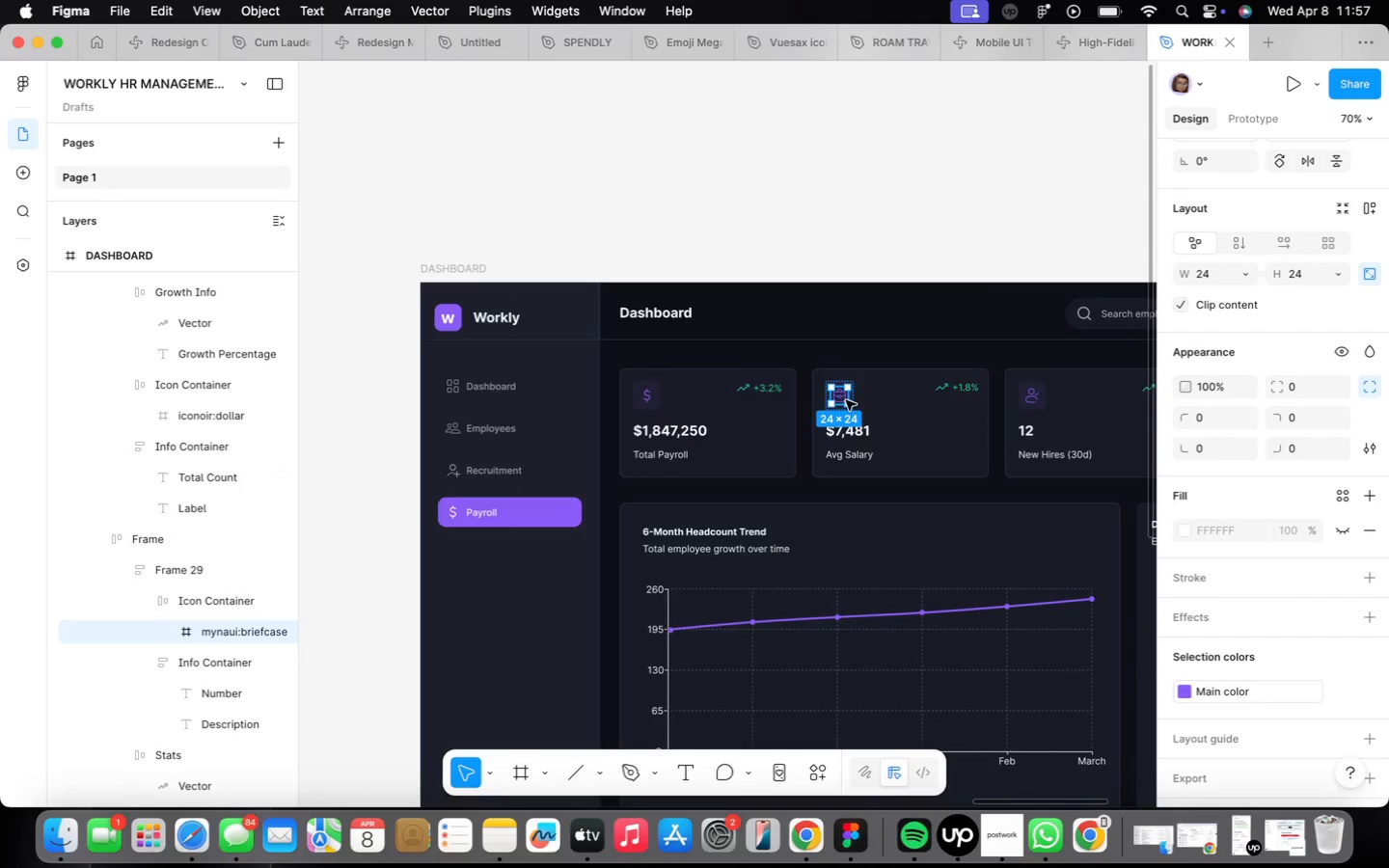 
right_click([846, 400])
 